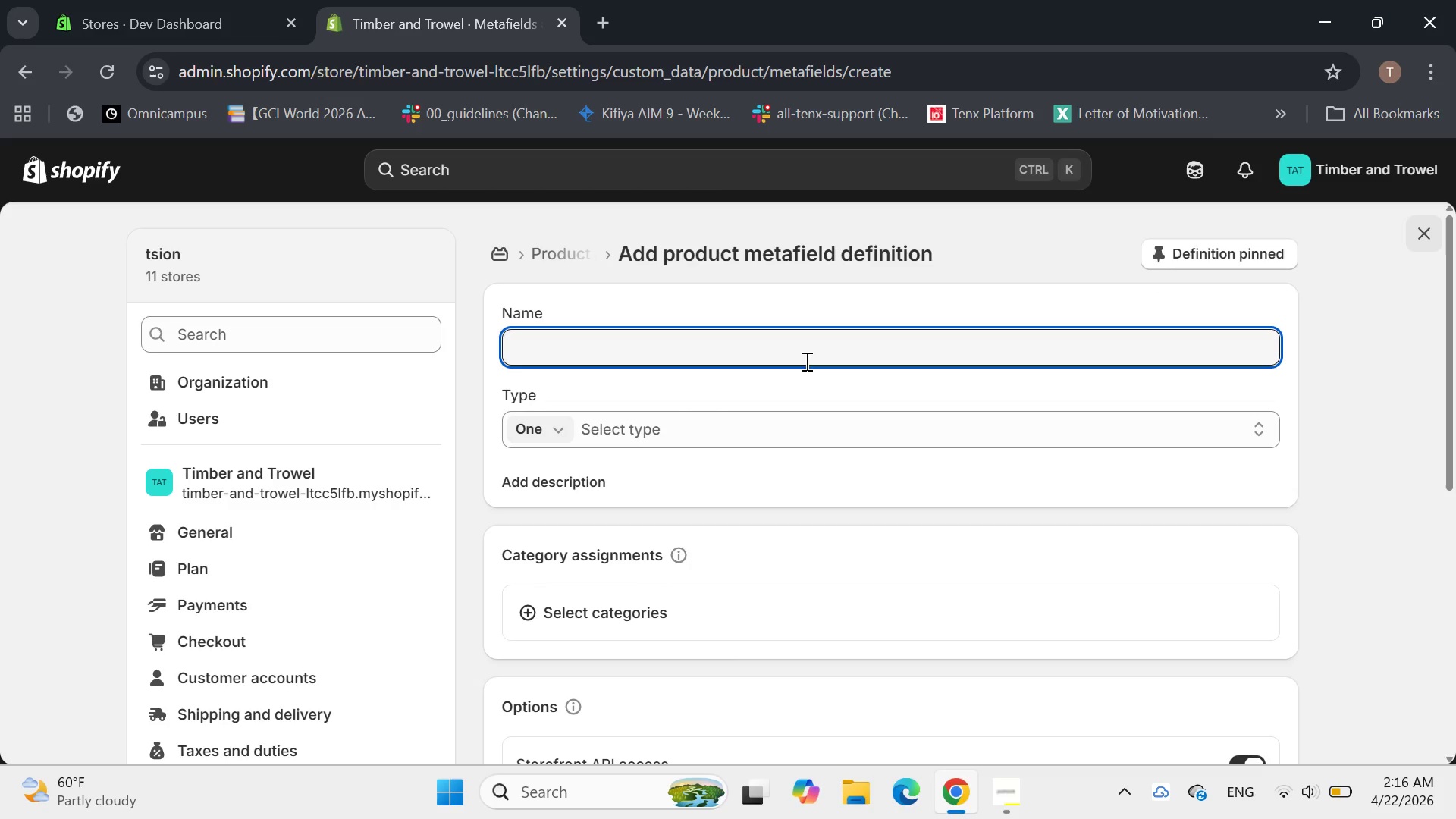 
type(Wind Load Rating)
 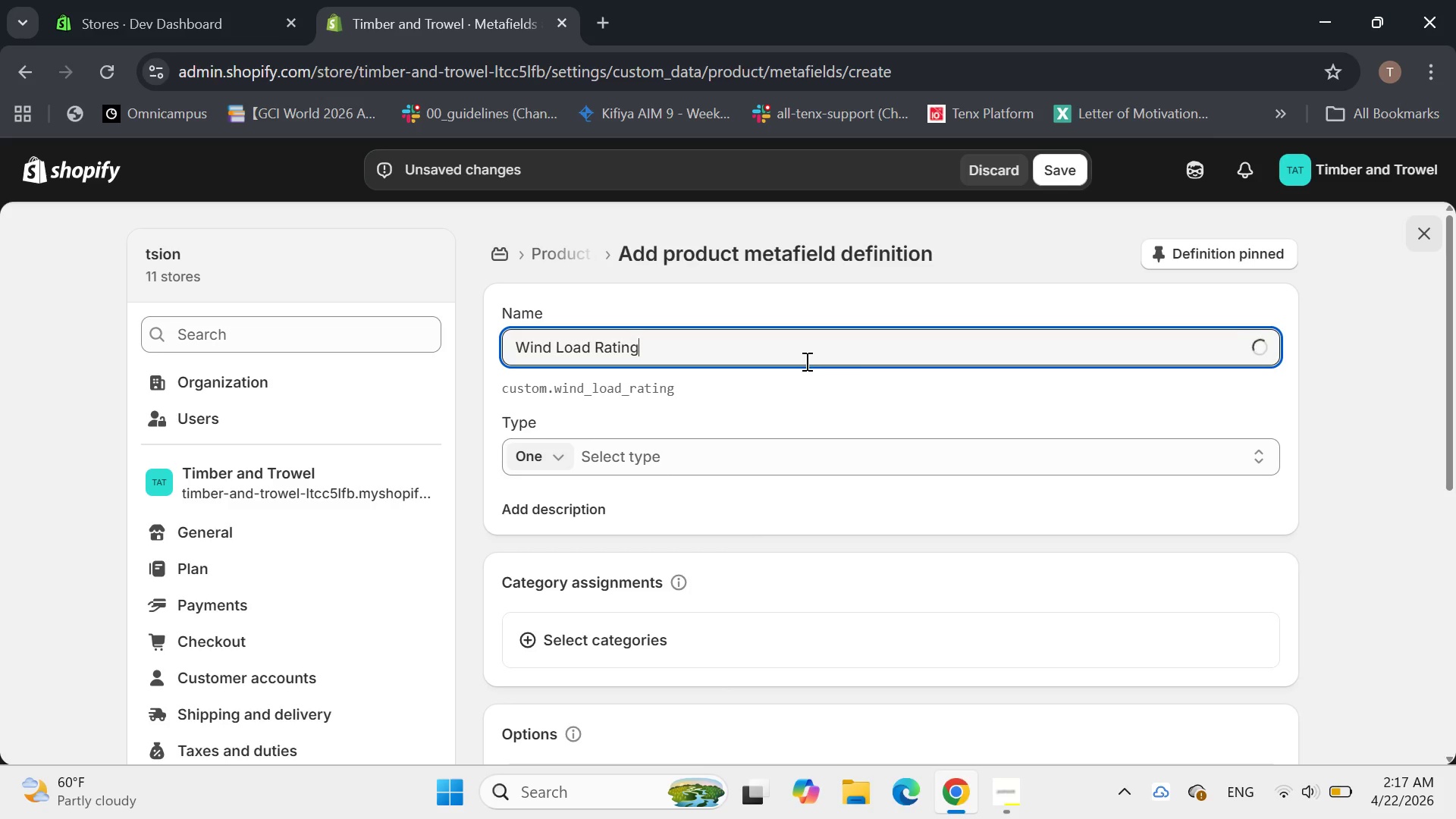 
wait(6.0)
 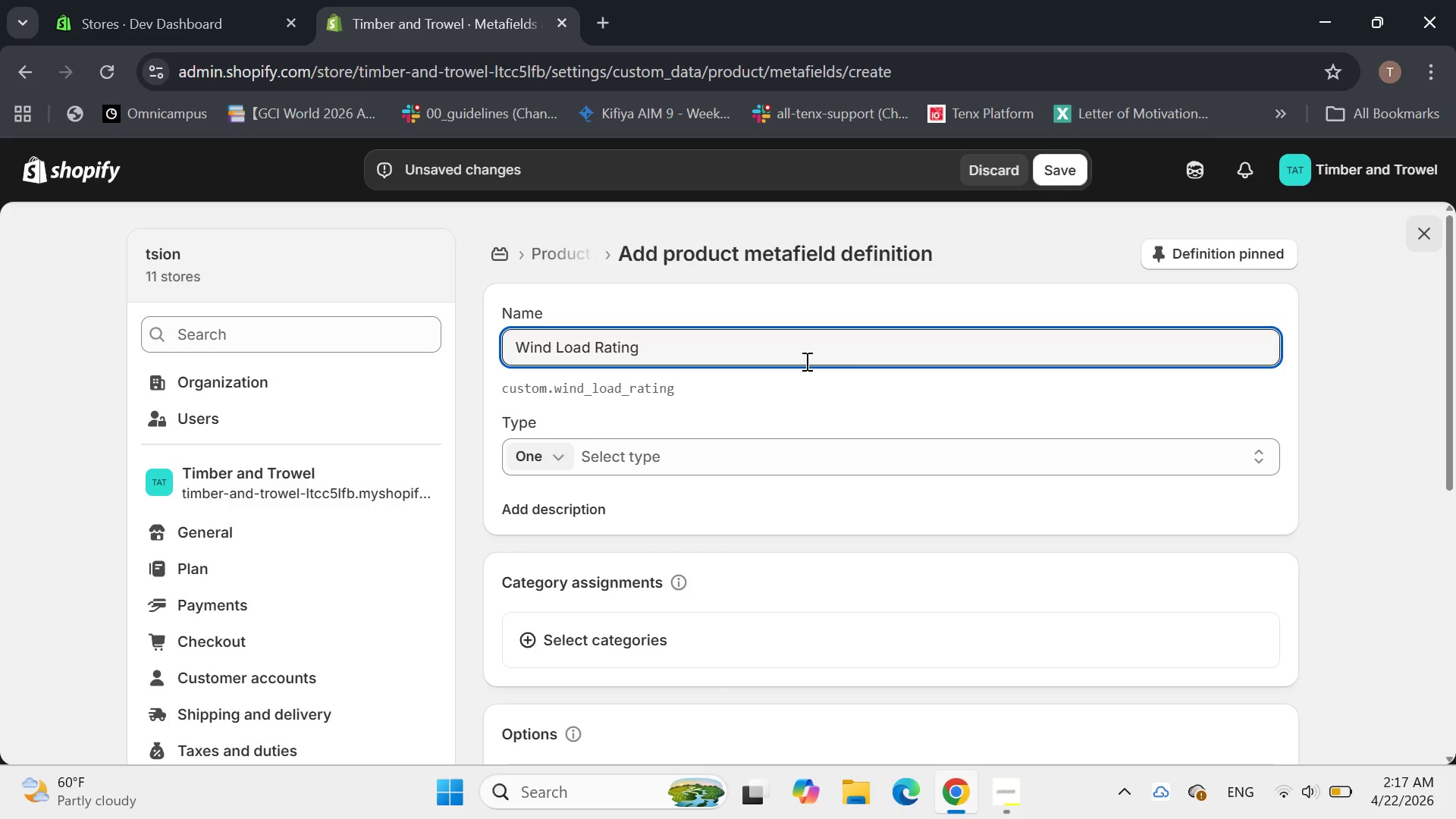 
left_click([782, 450])
 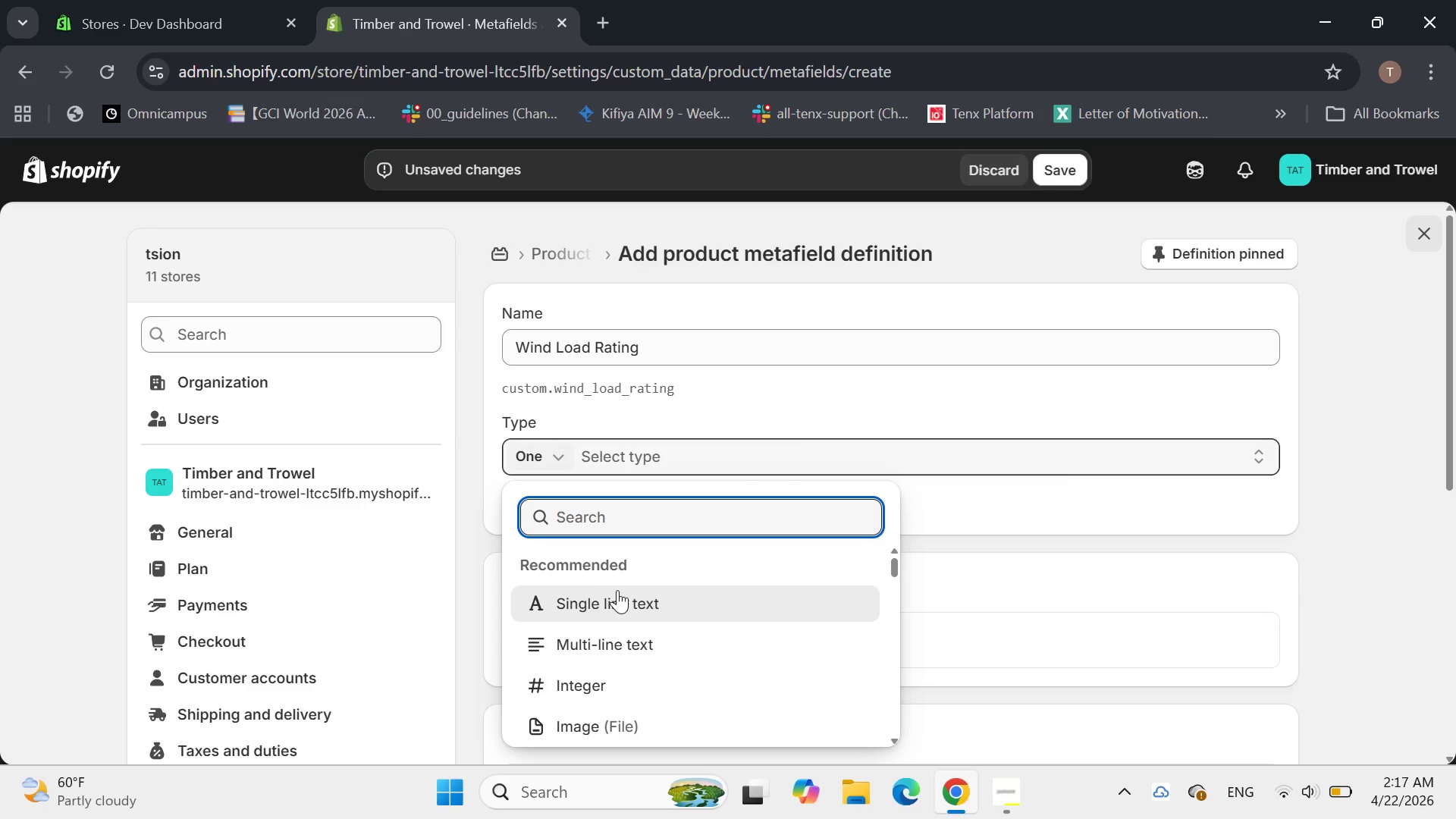 
left_click([619, 592])
 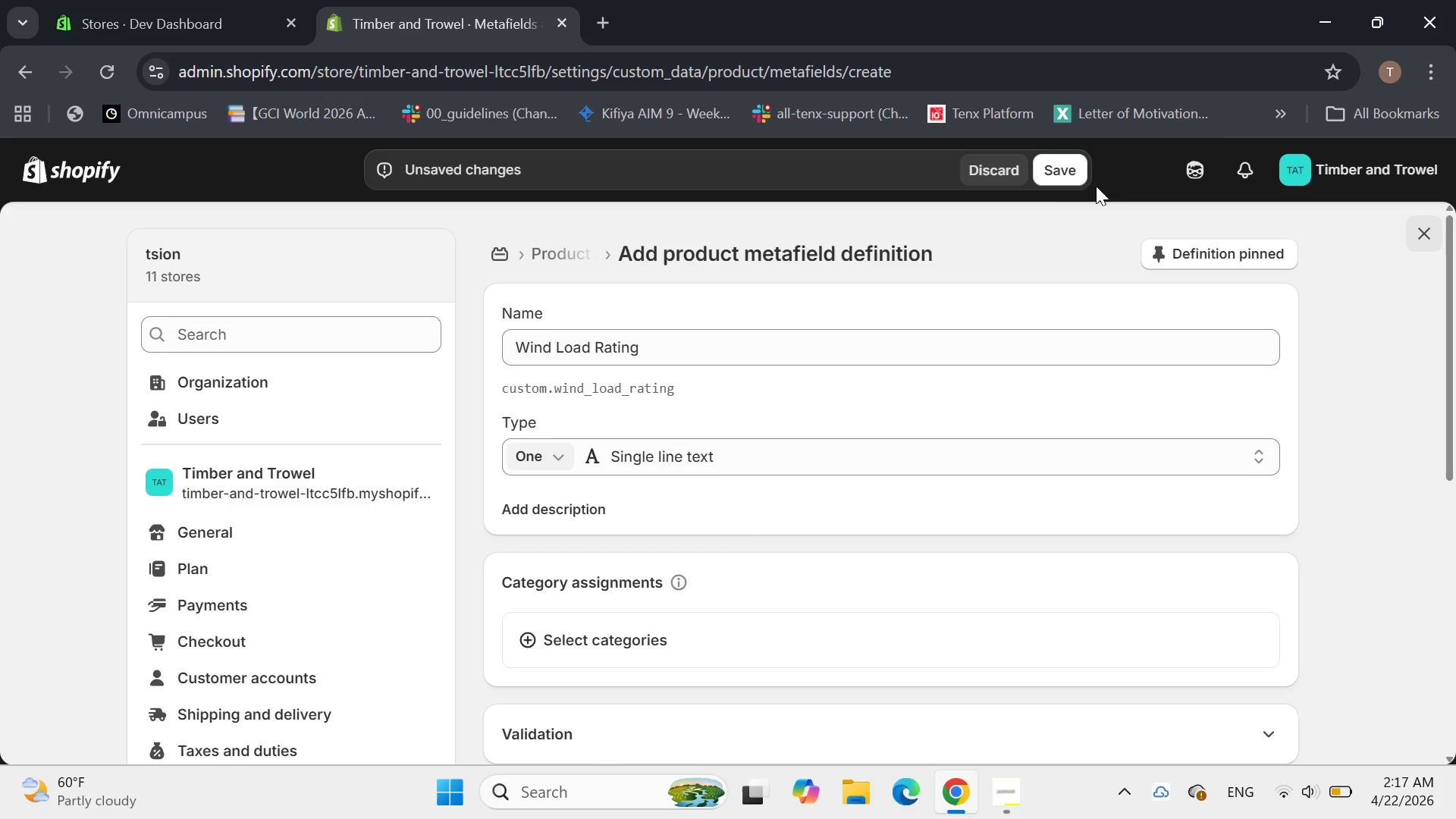 
left_click([1063, 171])
 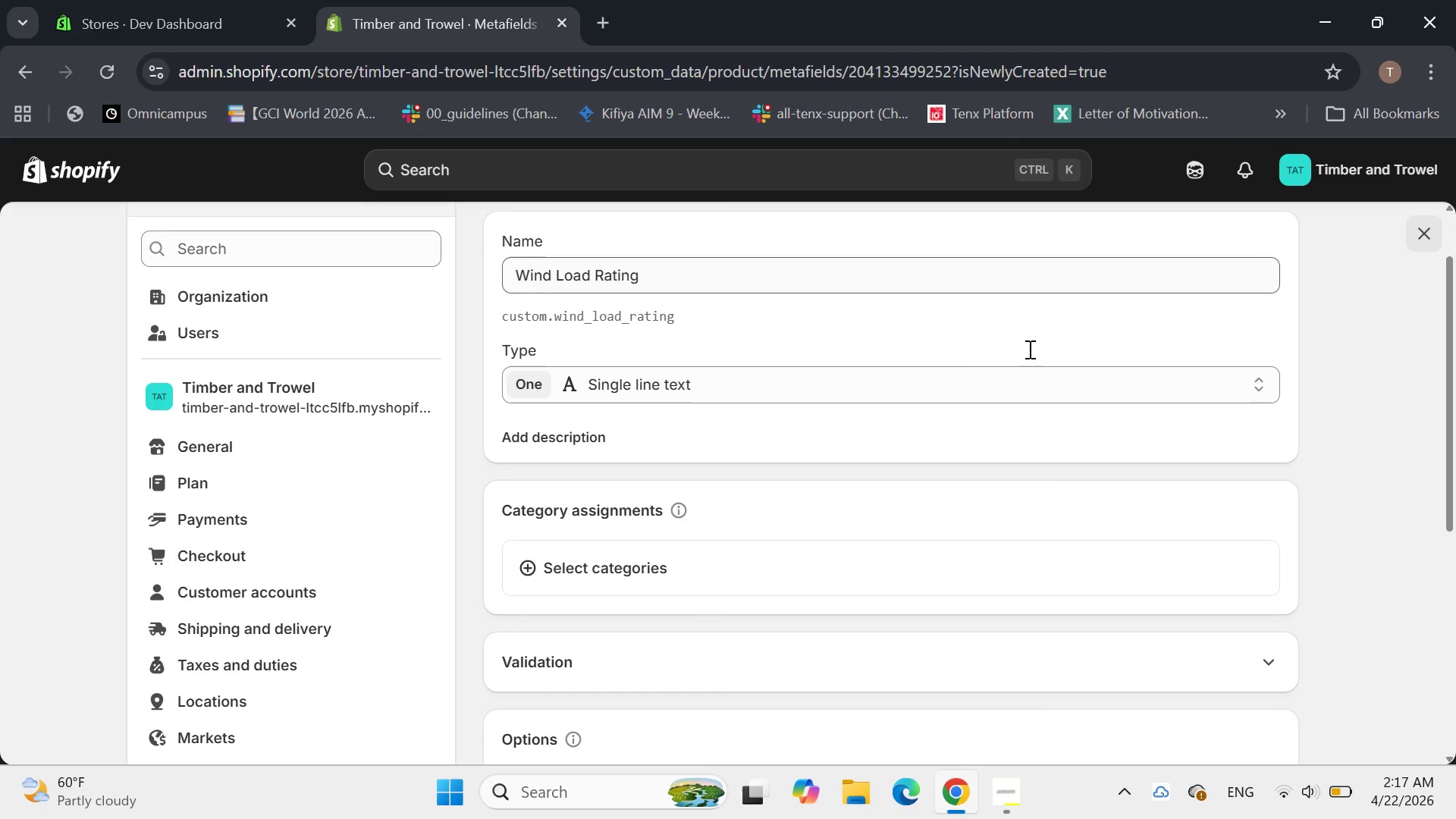 
wait(6.41)
 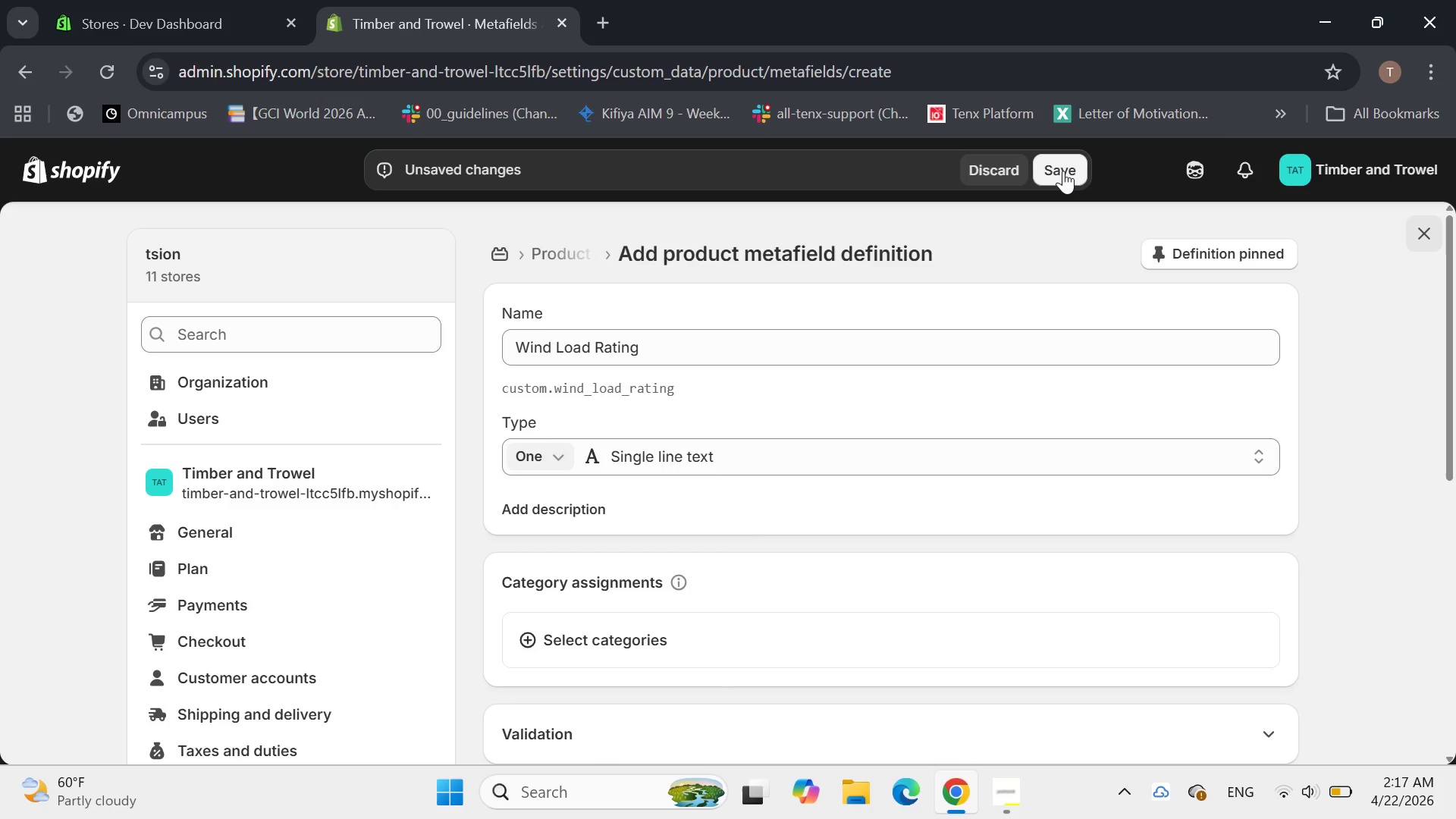 
left_click([558, 253])
 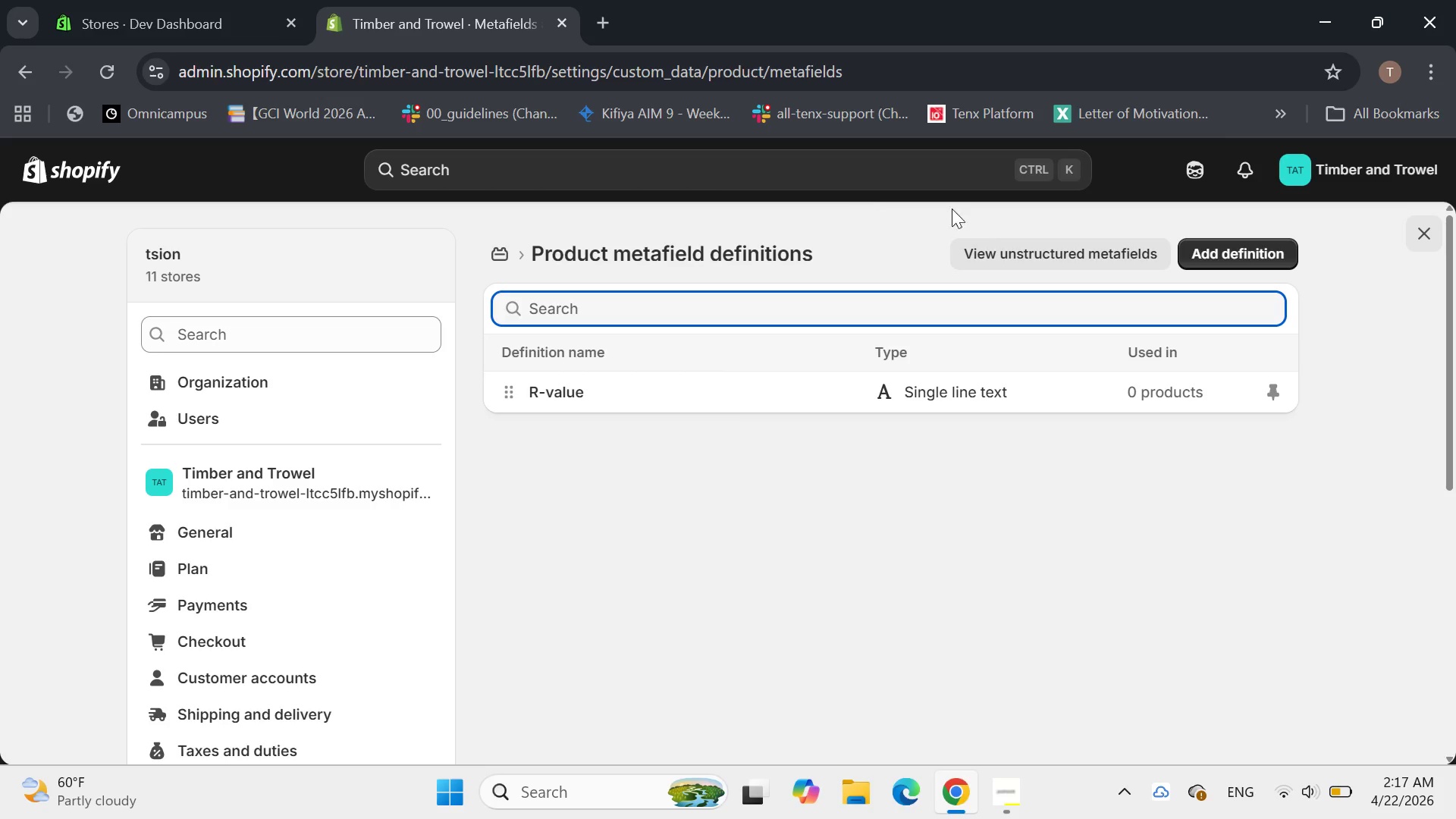 
wait(6.55)
 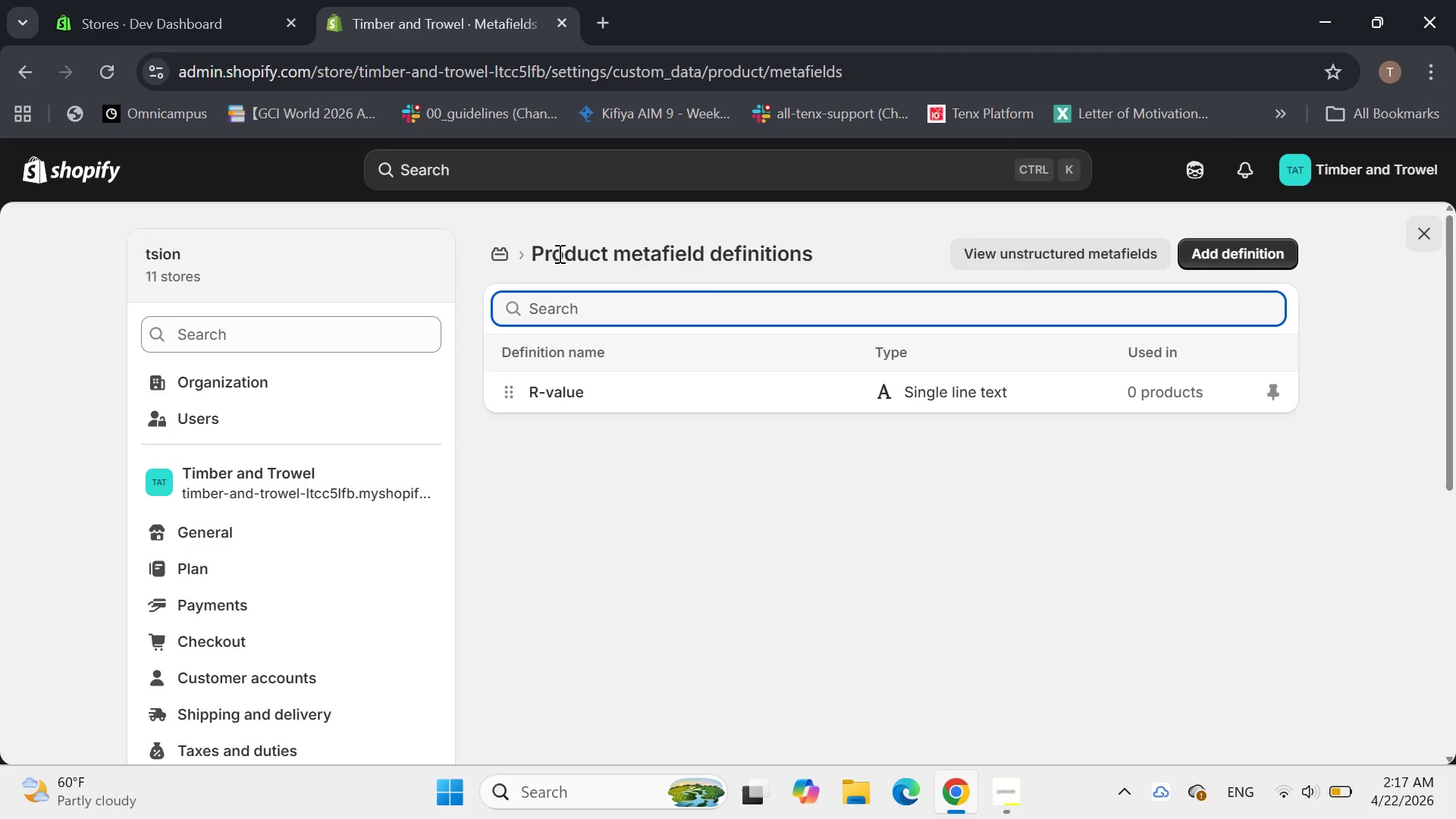 
left_click([1228, 256])
 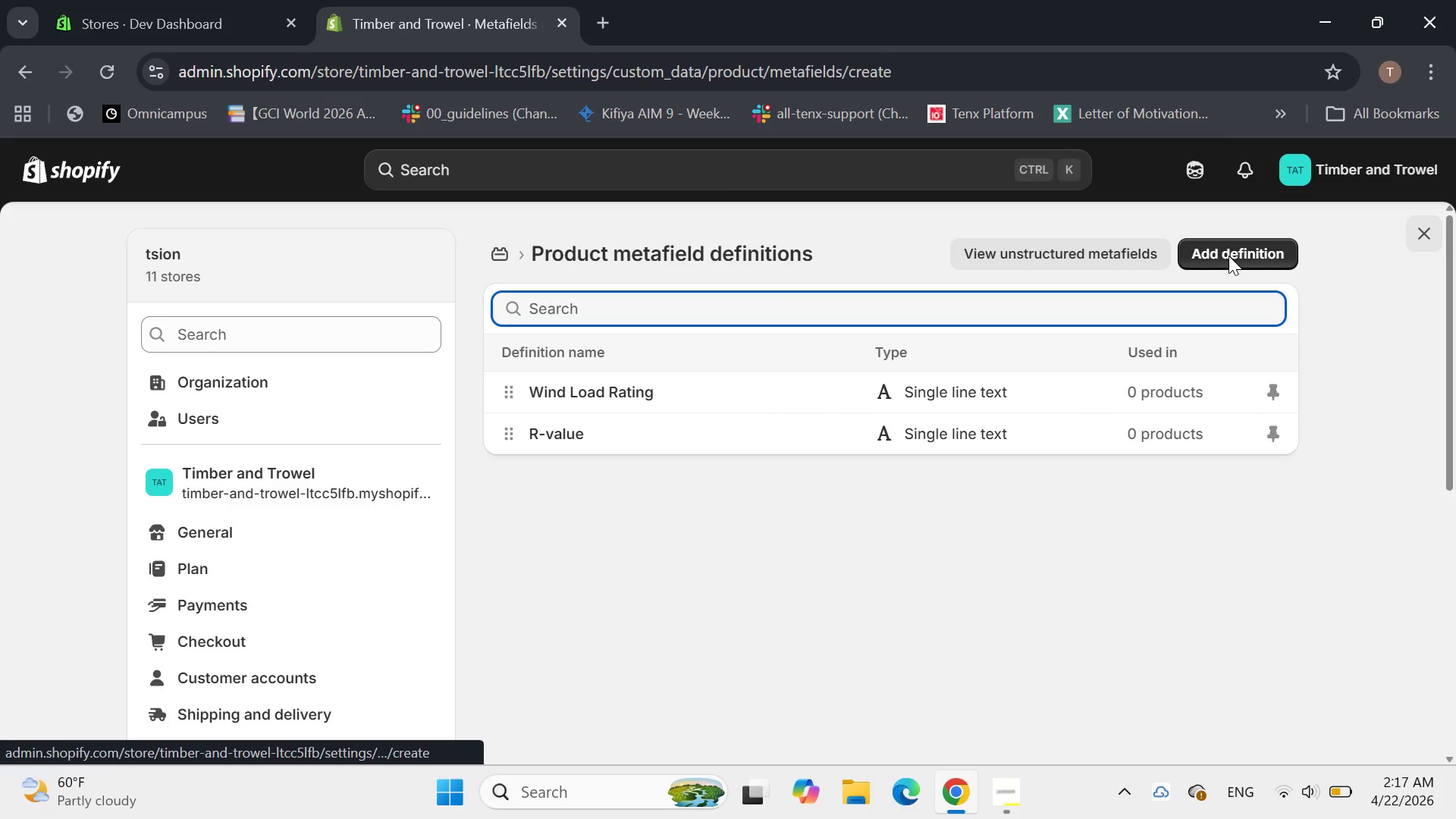 
left_click([1228, 256])
 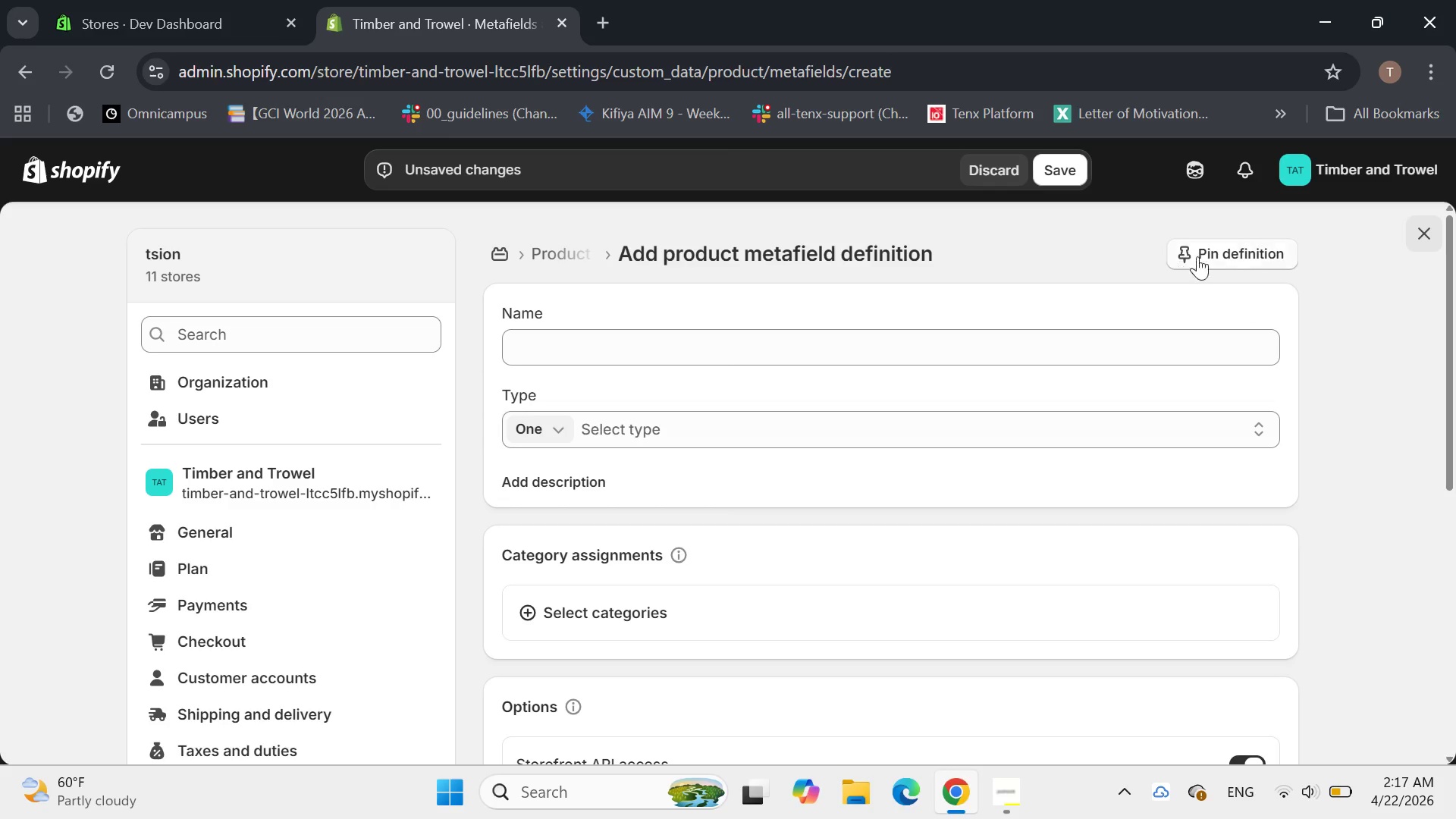 
left_click([1247, 253])
 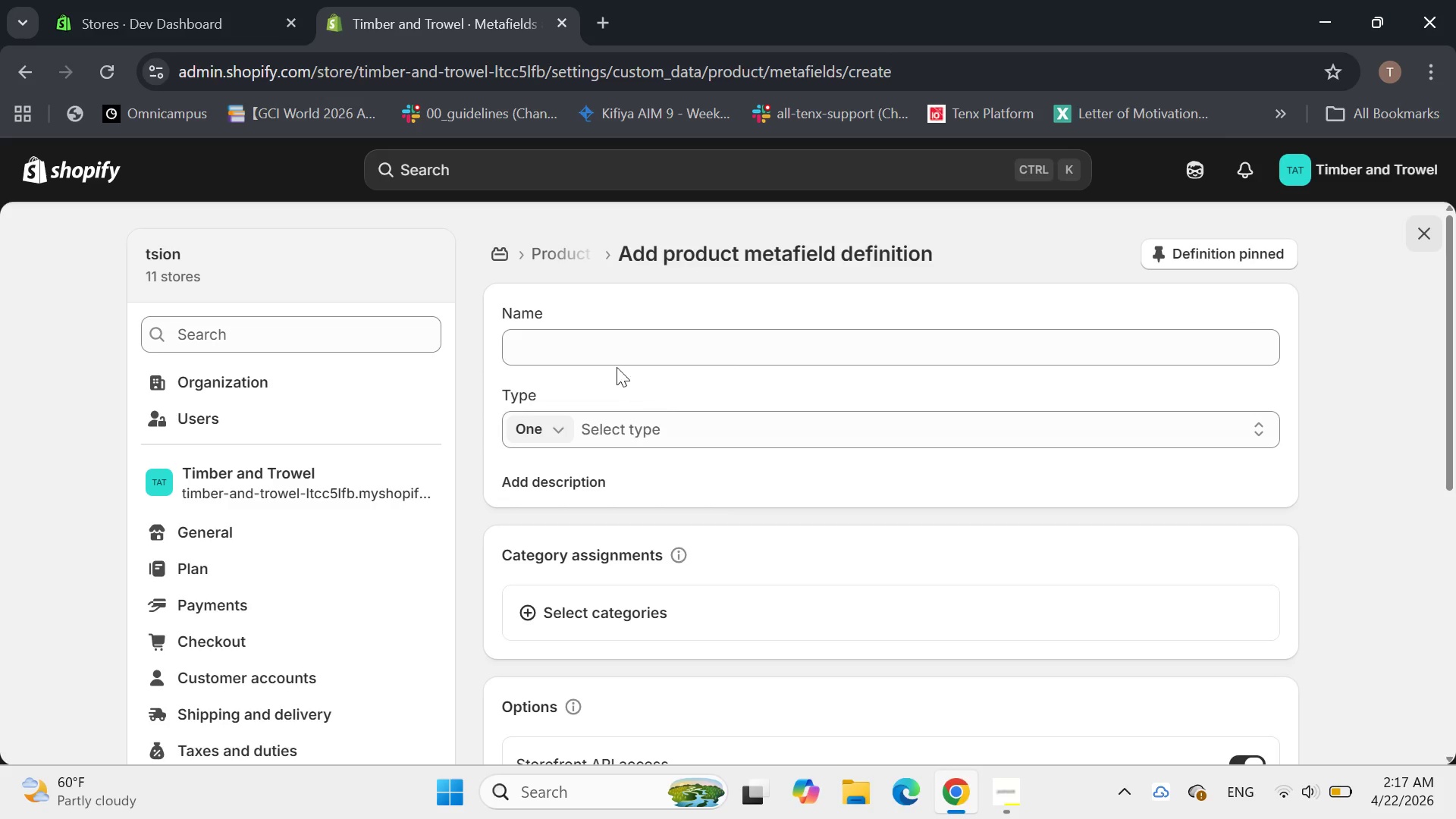 
left_click([608, 352])
 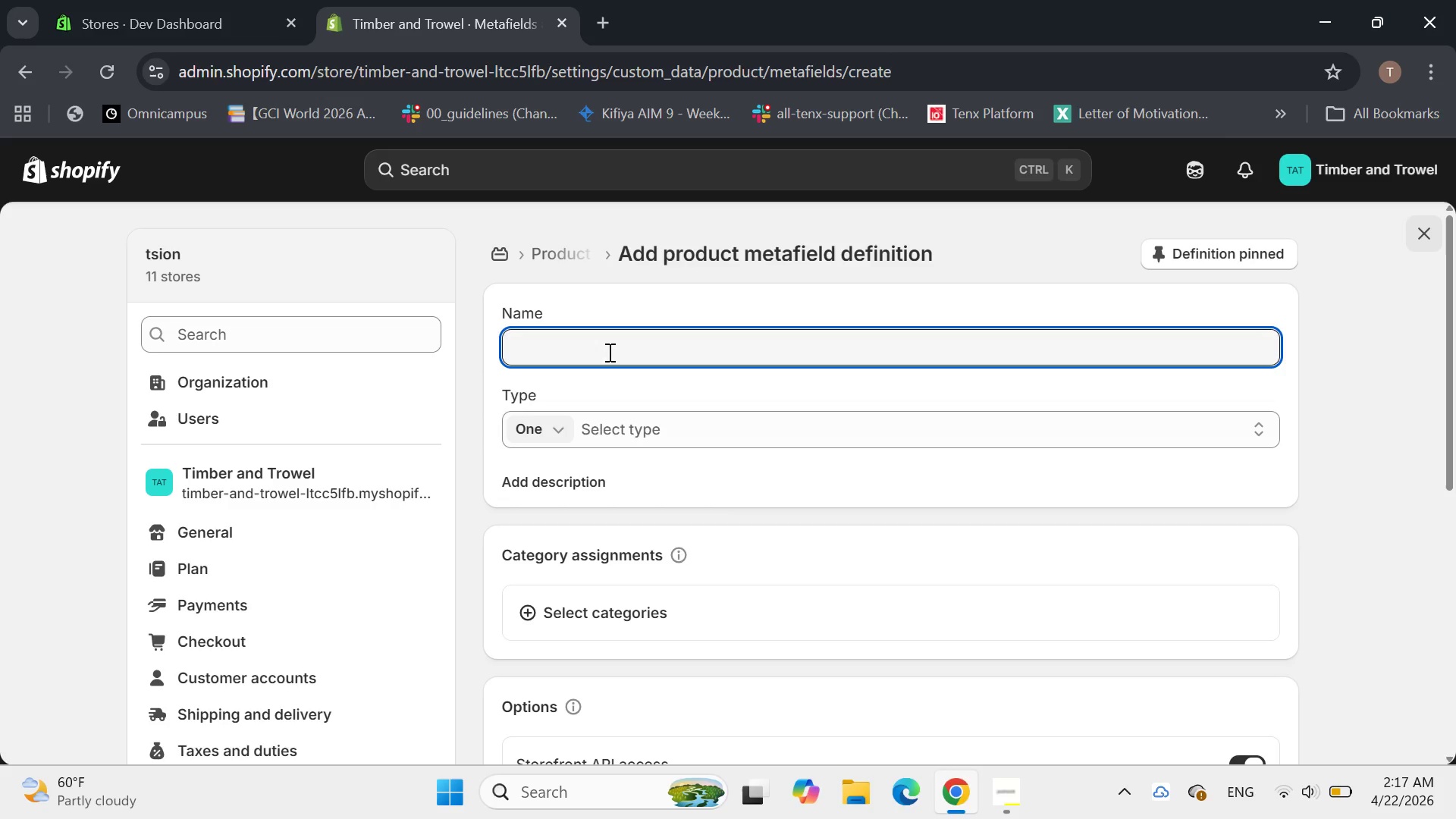 
type(Lumber Grae)
 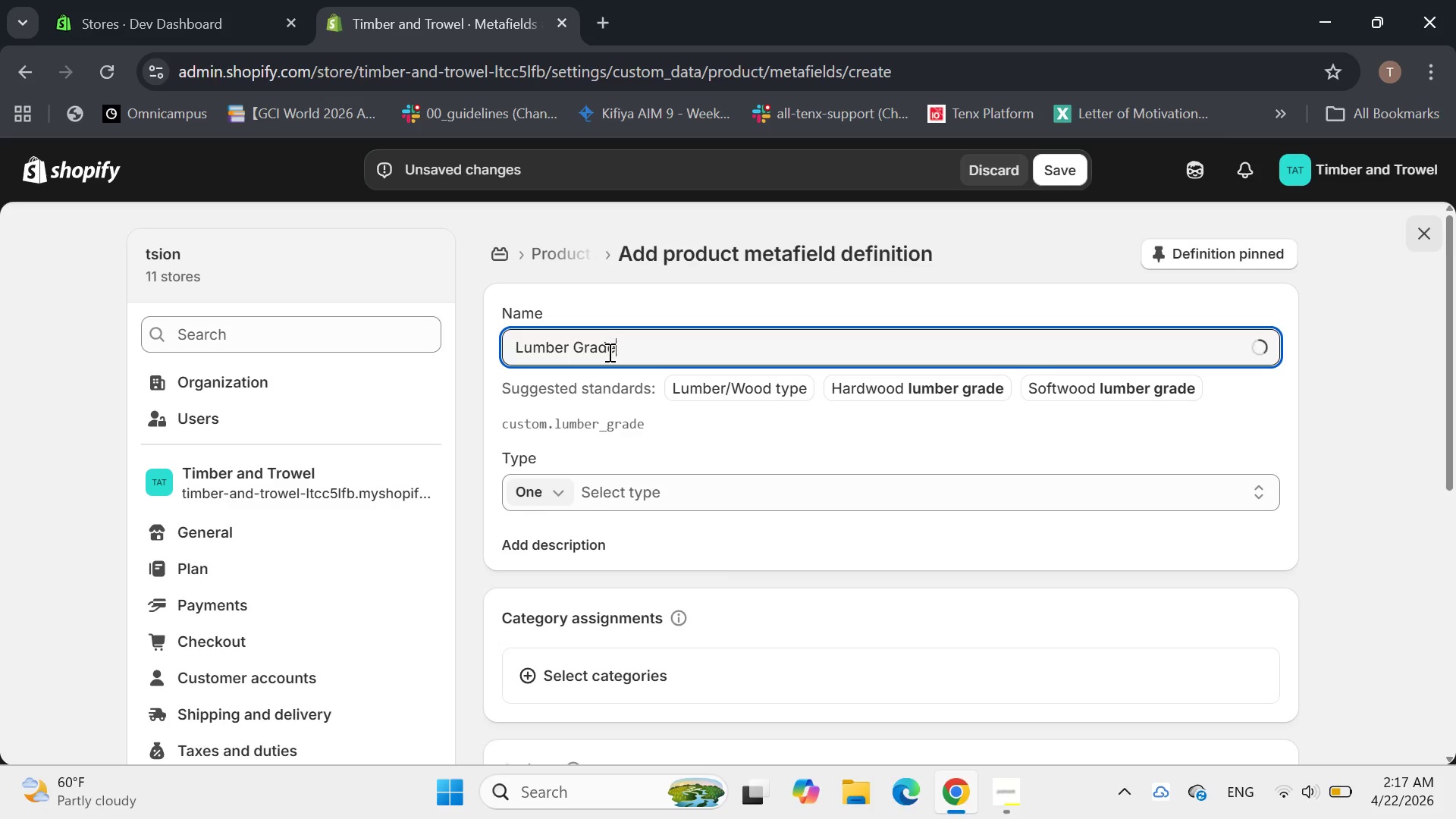 
 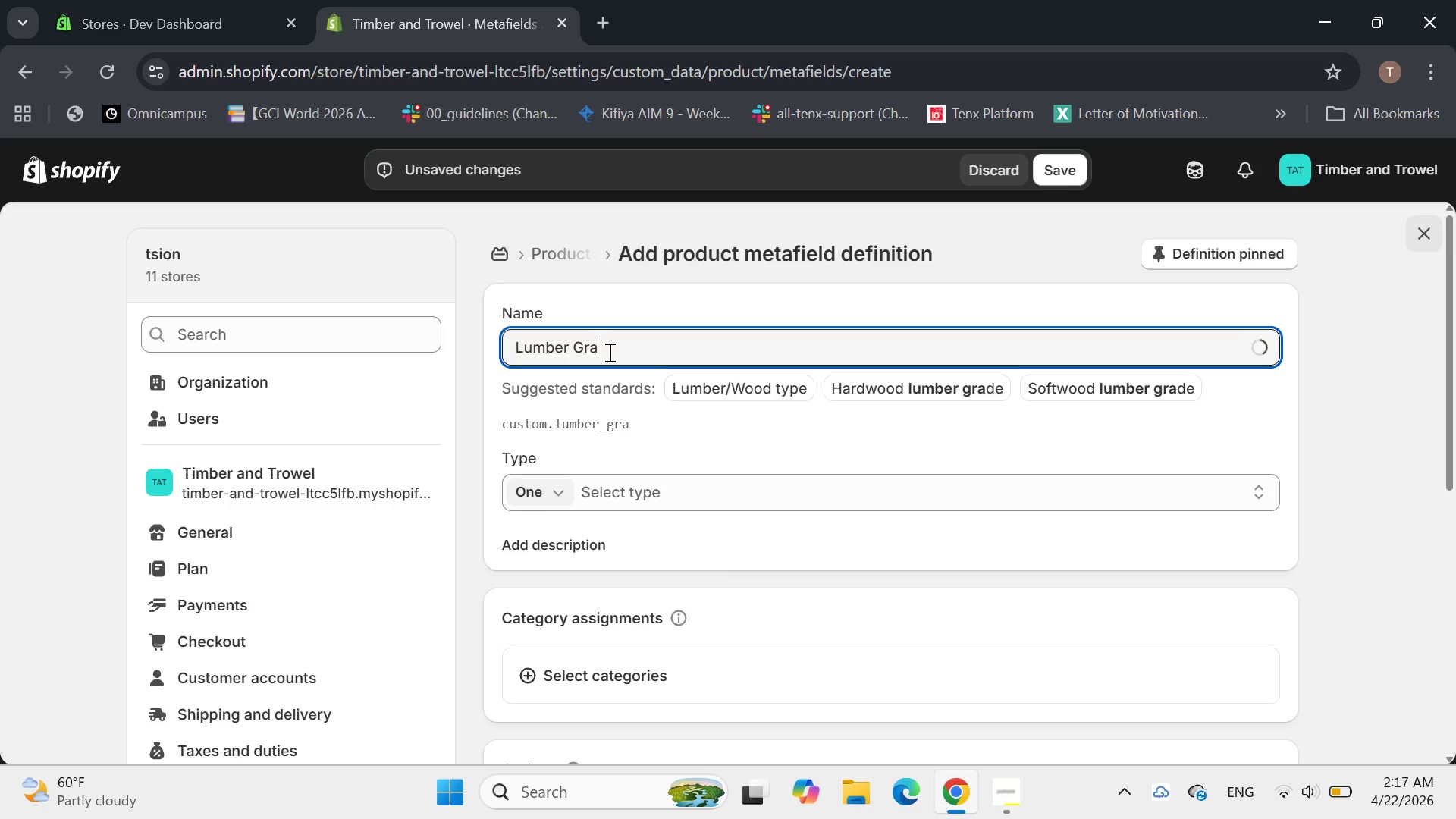 
hold_key(key=D, duration=0.34)
 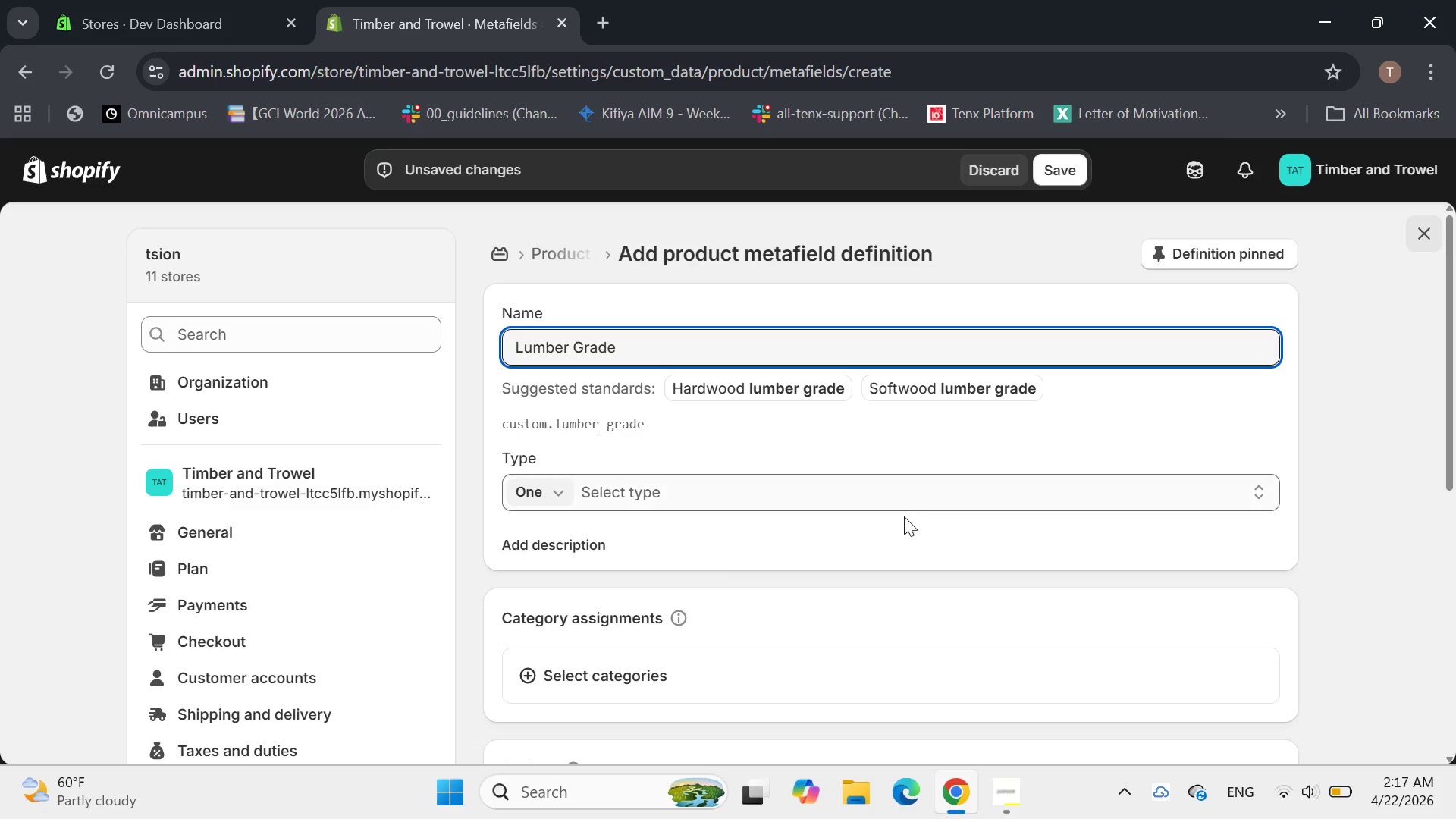 
wait(5.47)
 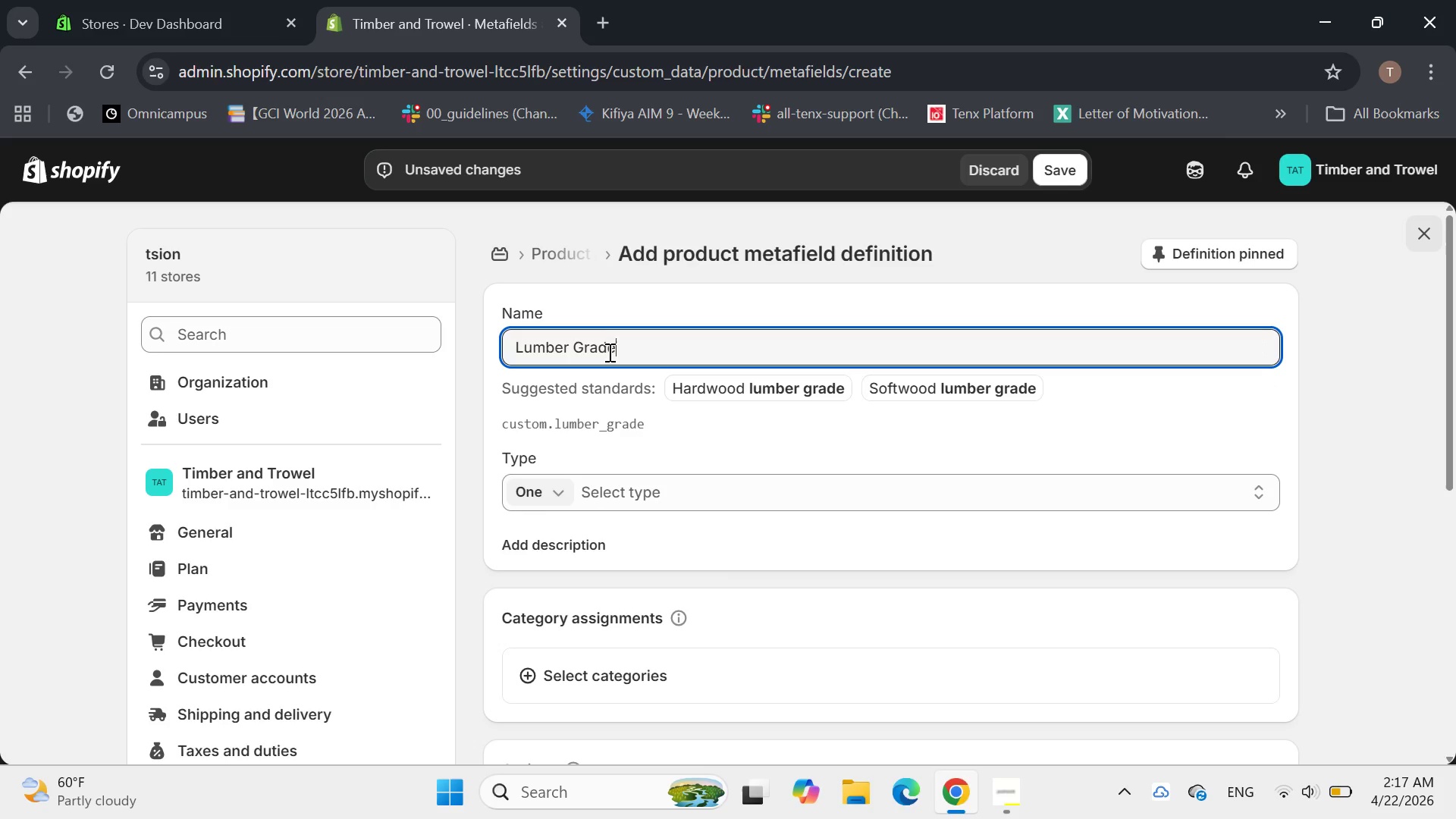 
left_click([843, 476])
 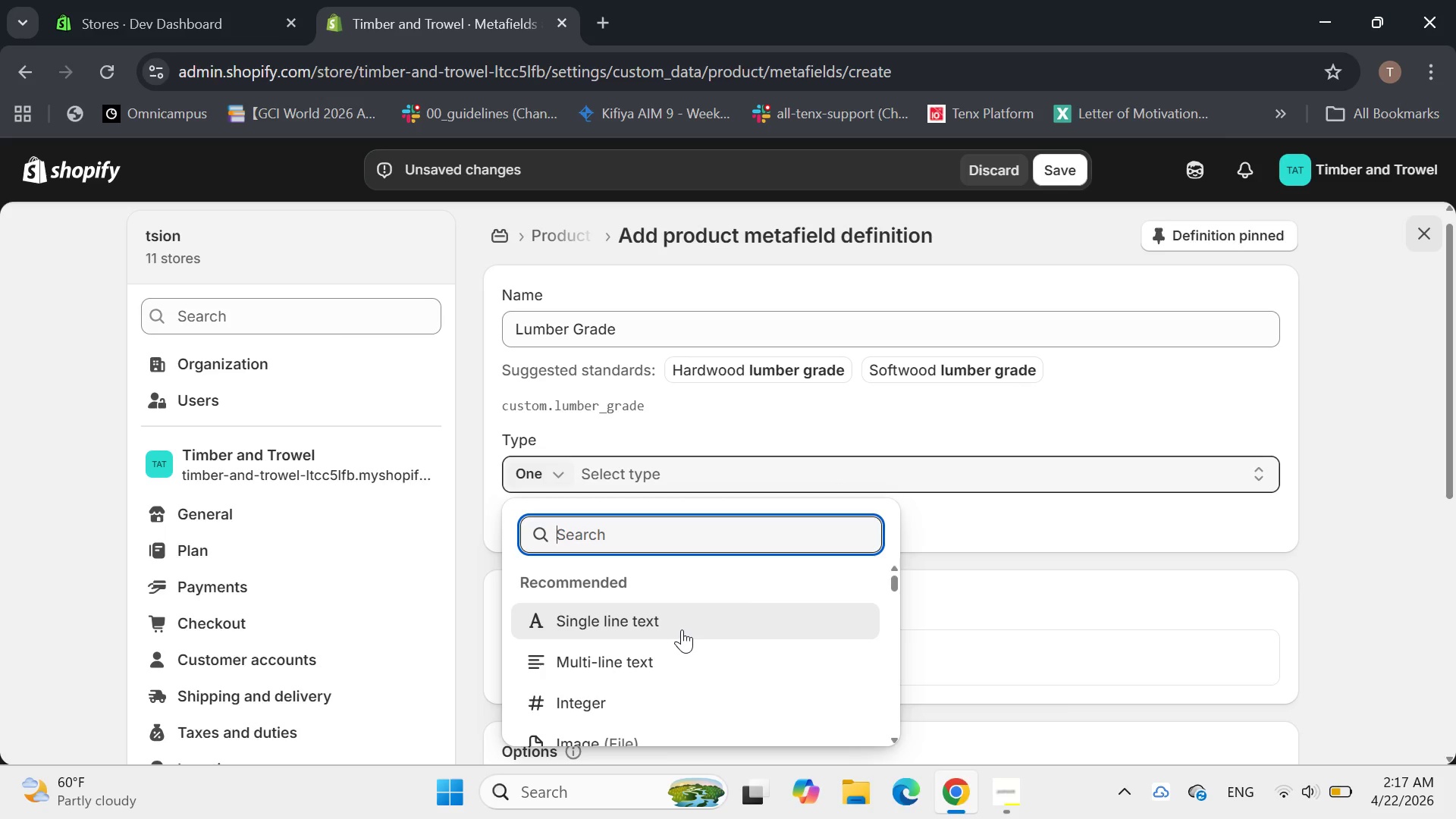 
left_click([681, 629])
 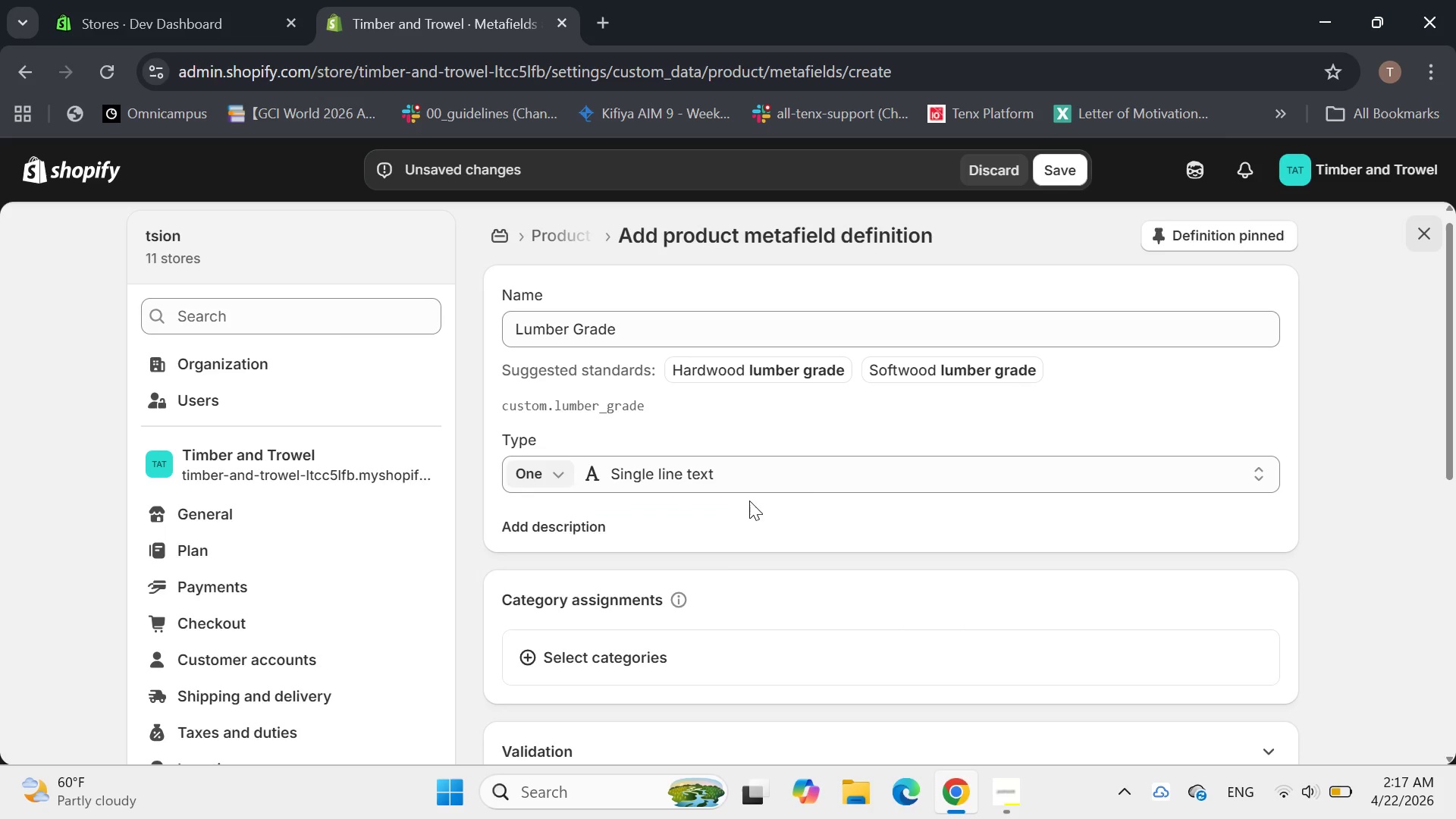 
left_click([1042, 177])
 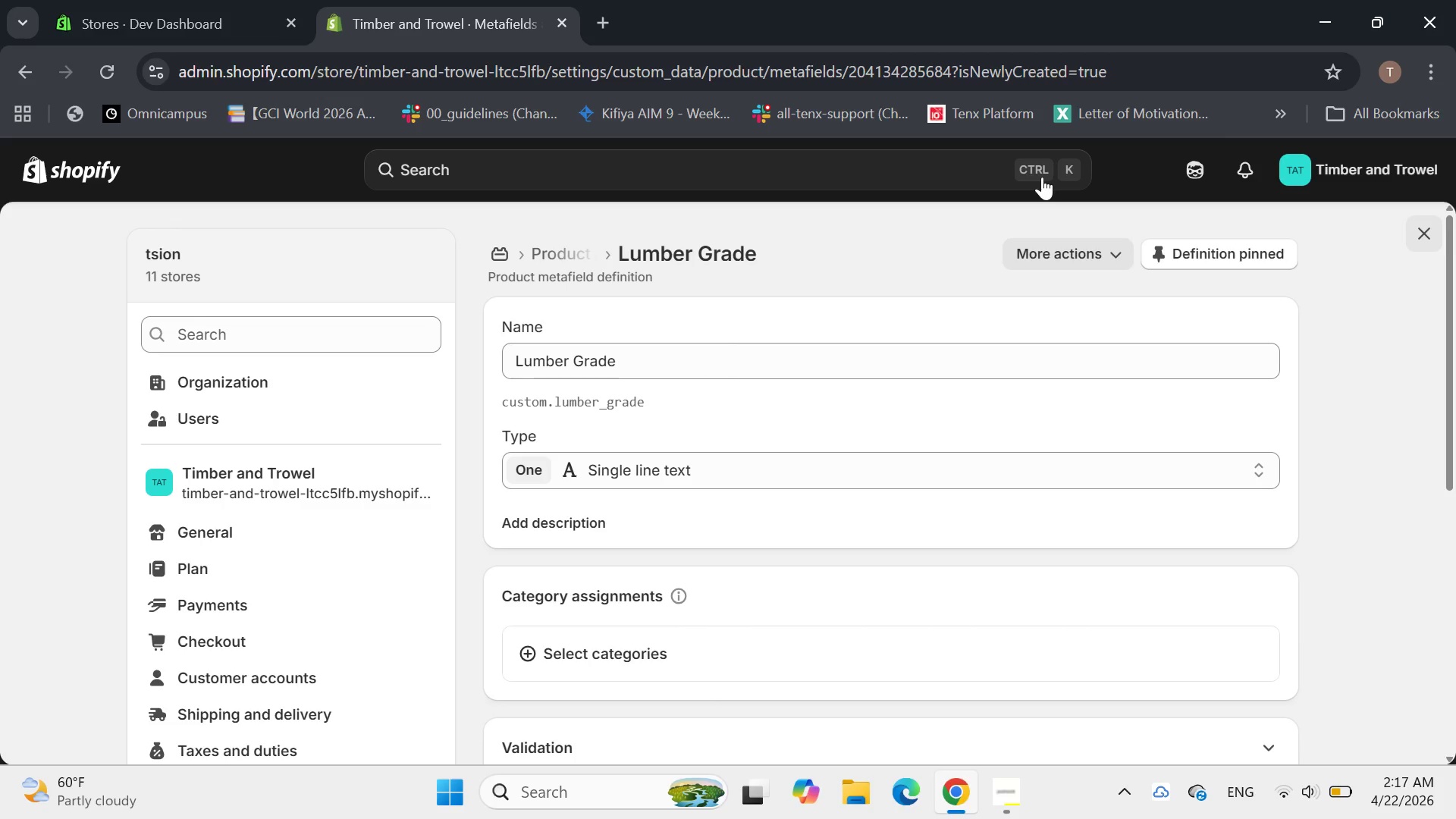 
wait(6.59)
 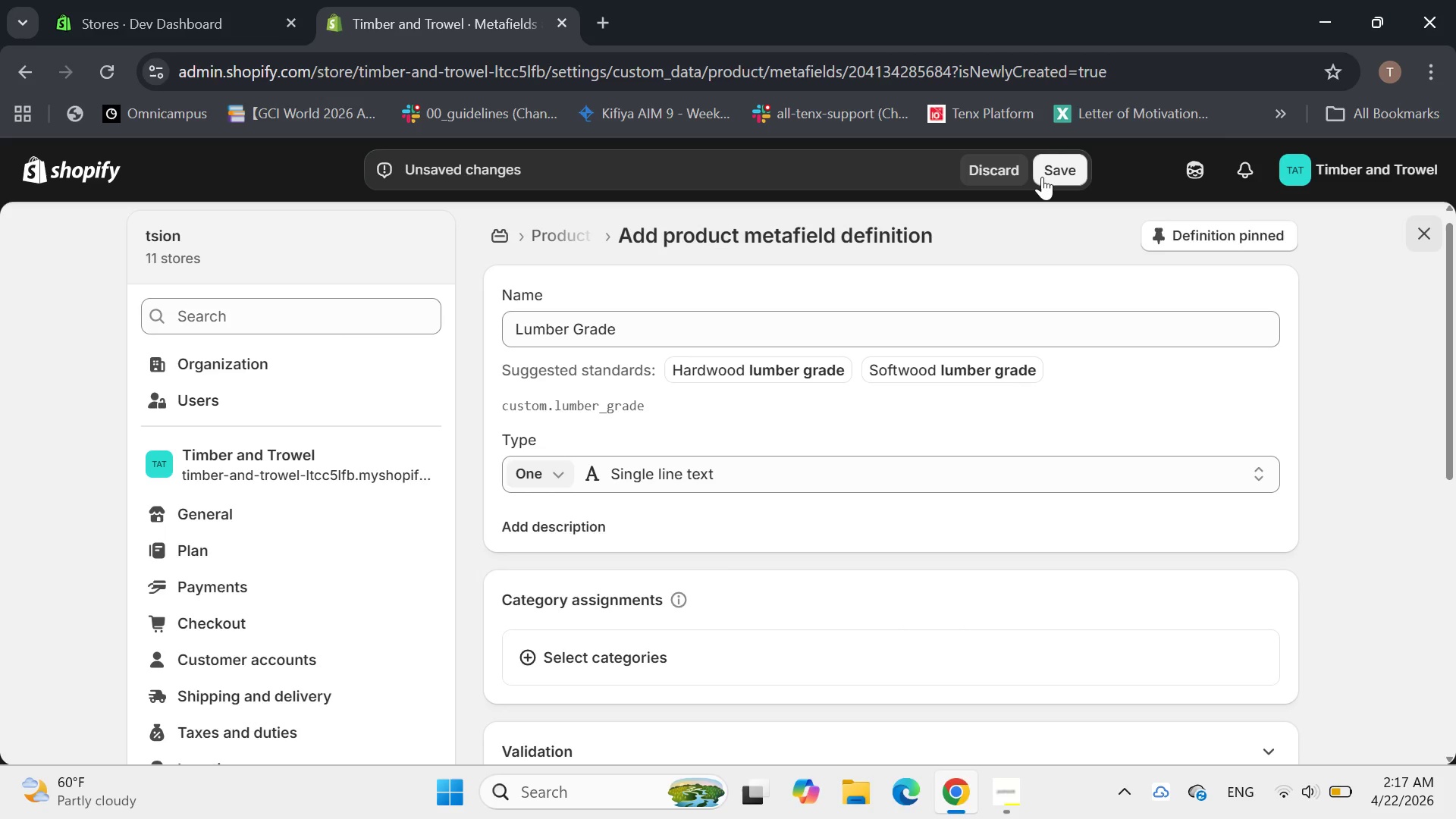 
left_click([557, 253])
 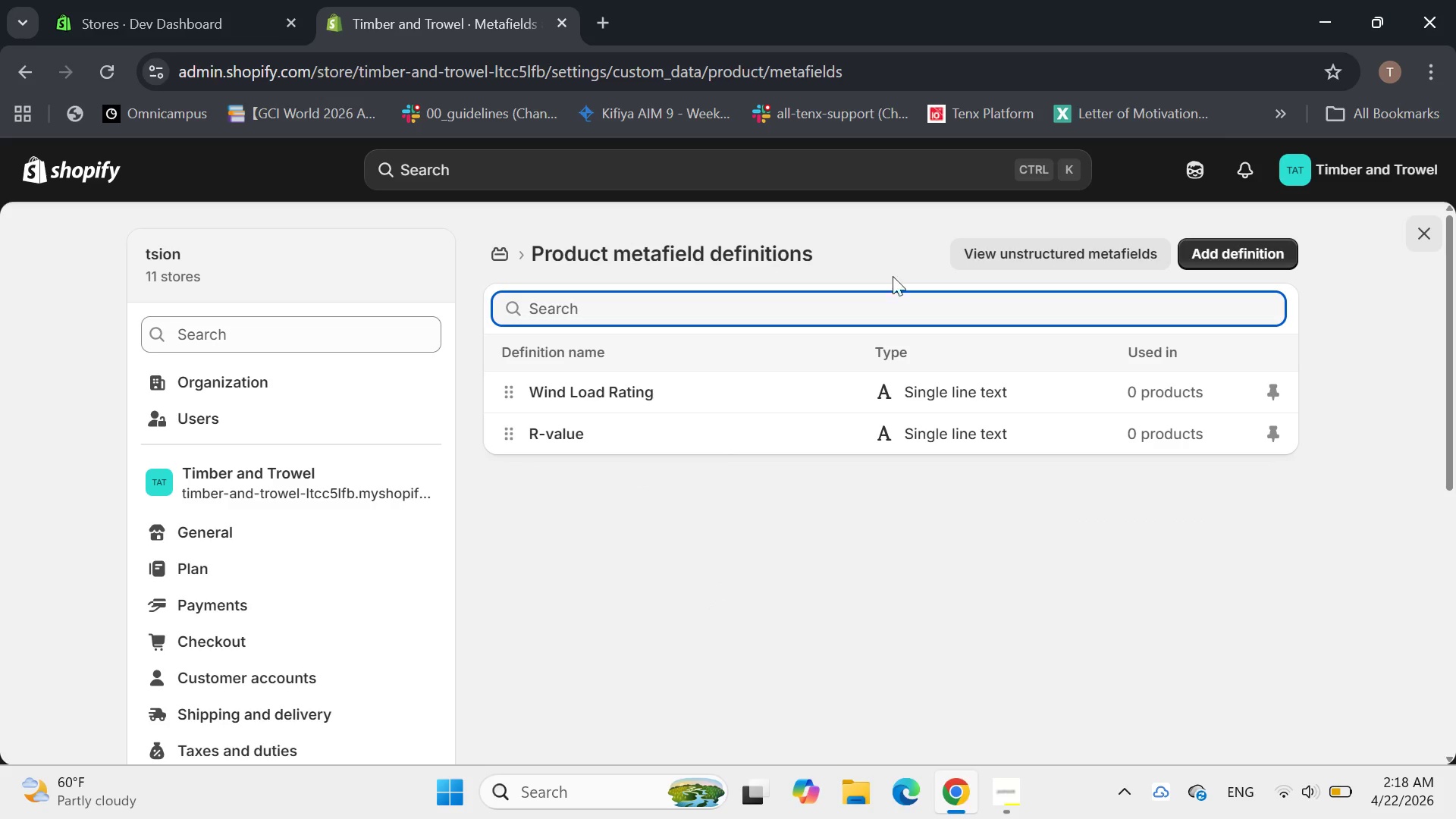 
left_click([1207, 243])
 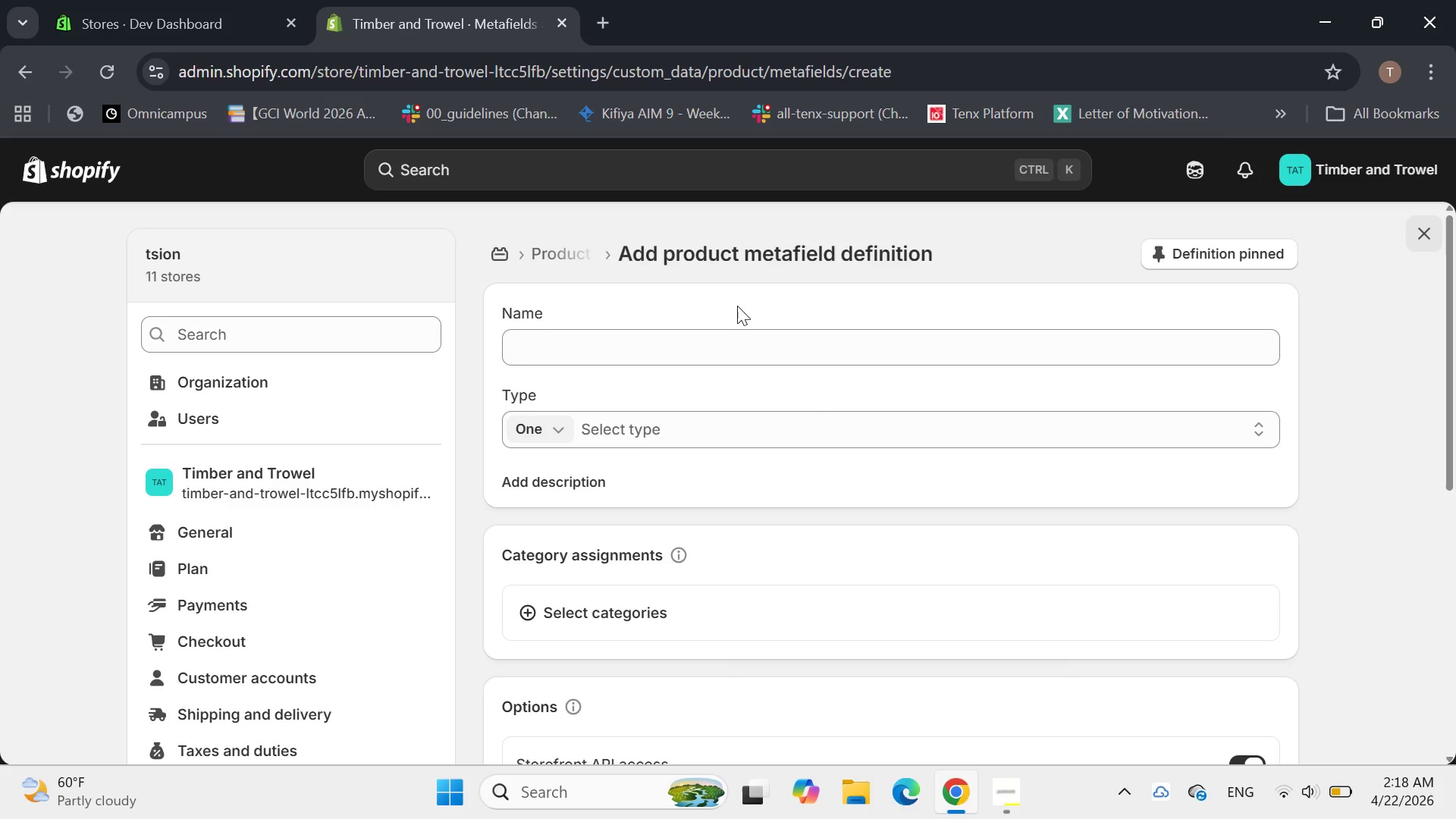 
left_click([692, 347])
 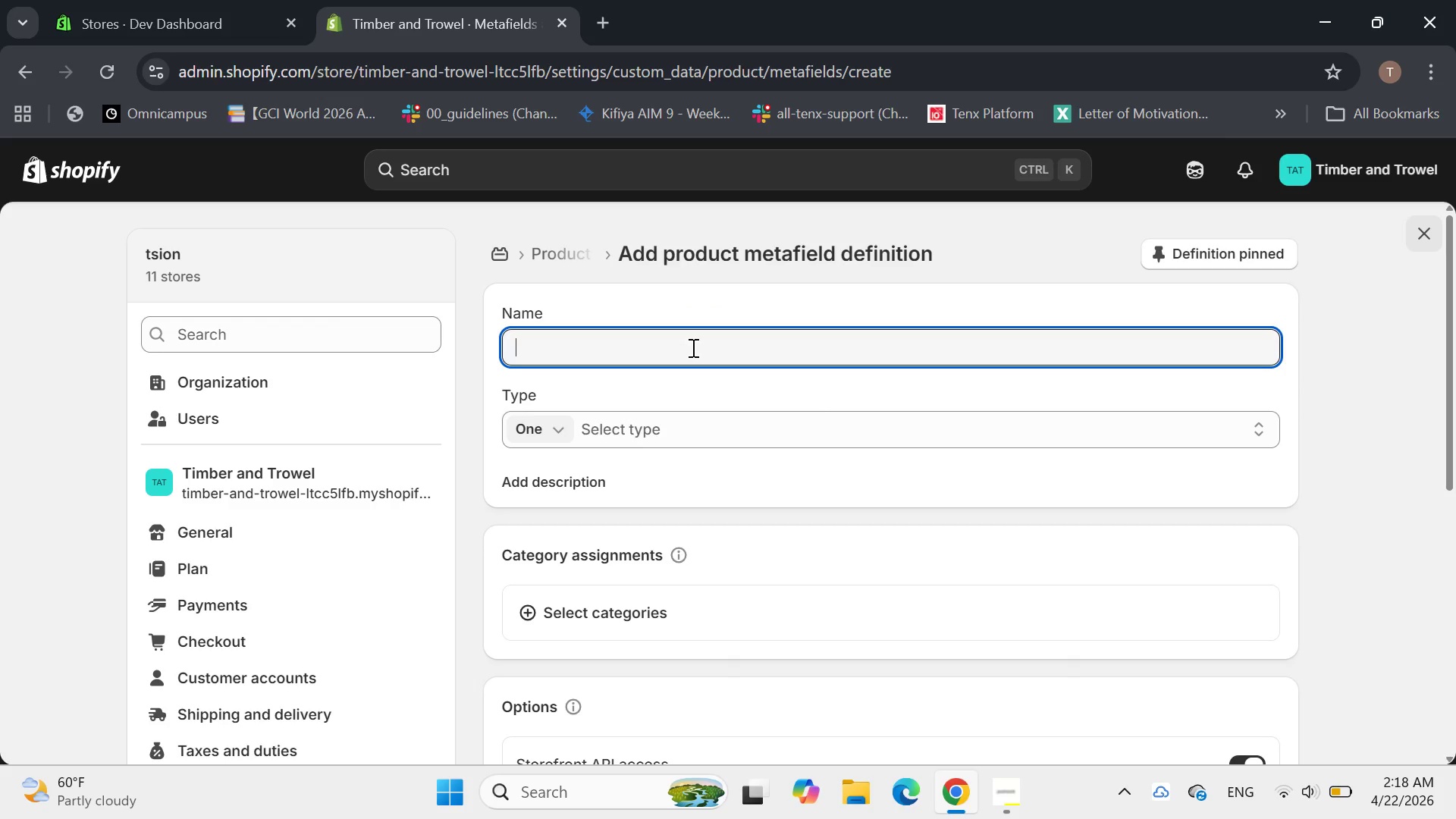 
type(Steel Grade)
 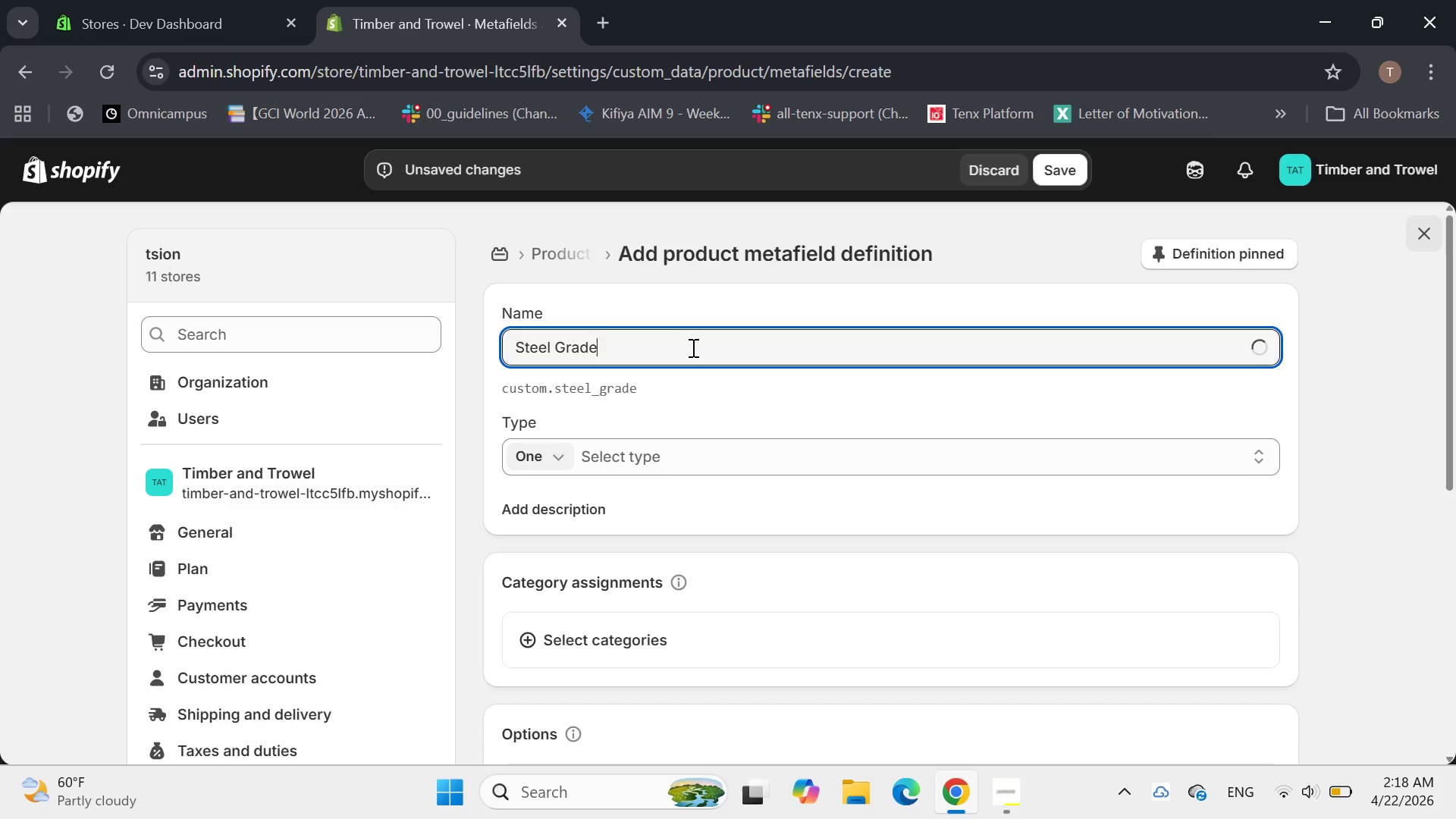 
left_click([645, 398])
 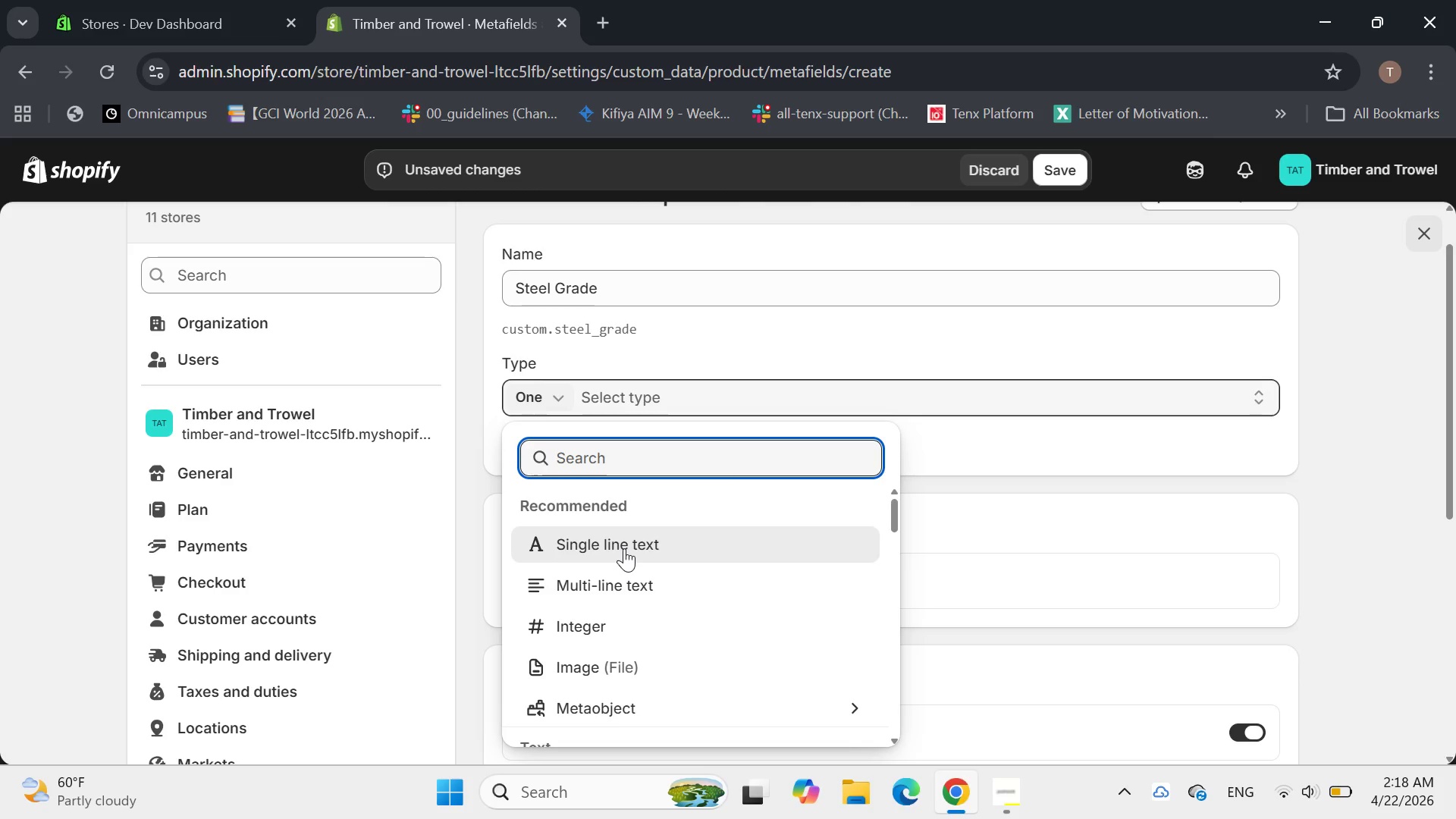 
left_click([624, 548])
 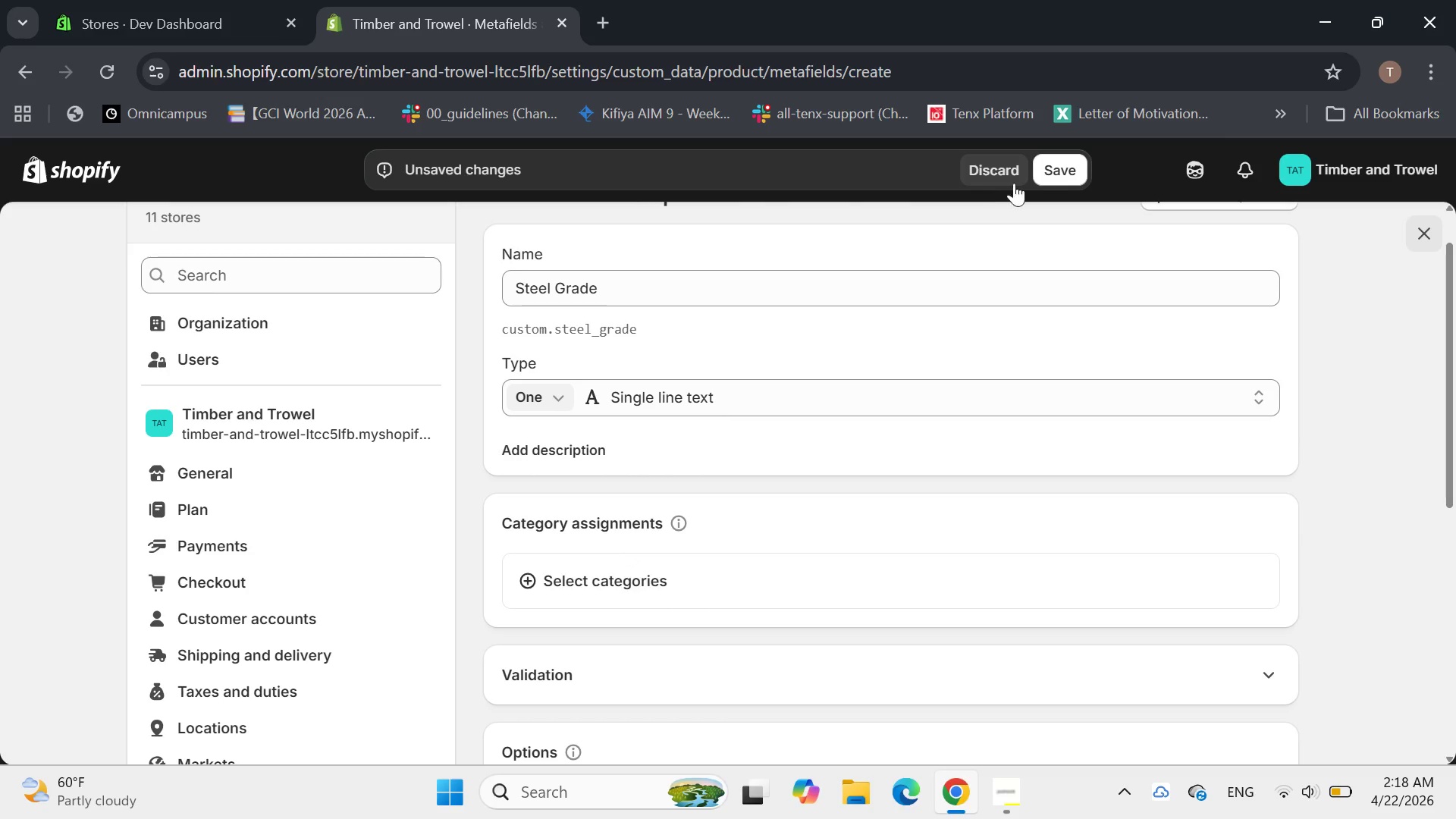 
left_click([1064, 168])
 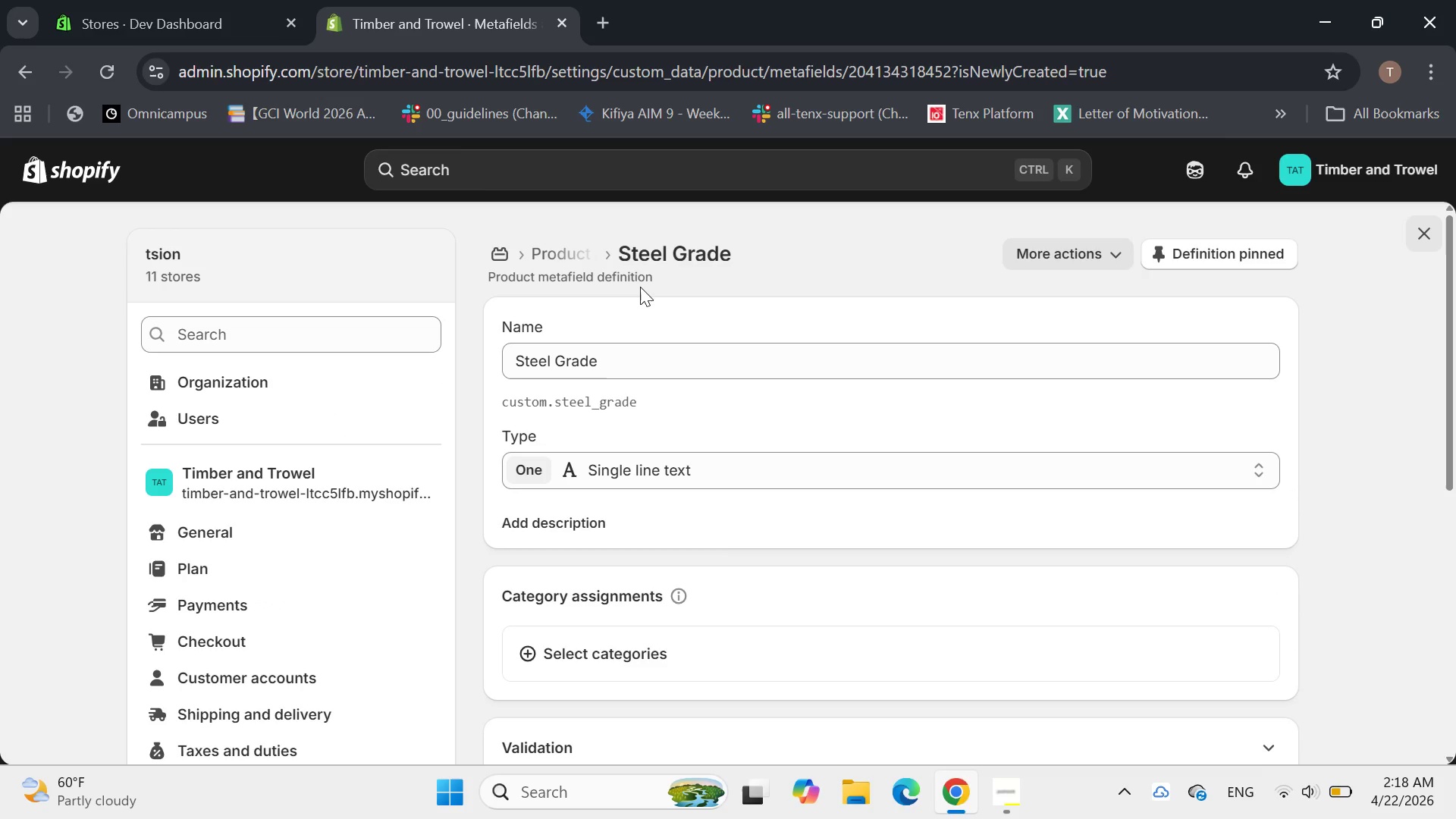 
wait(5.86)
 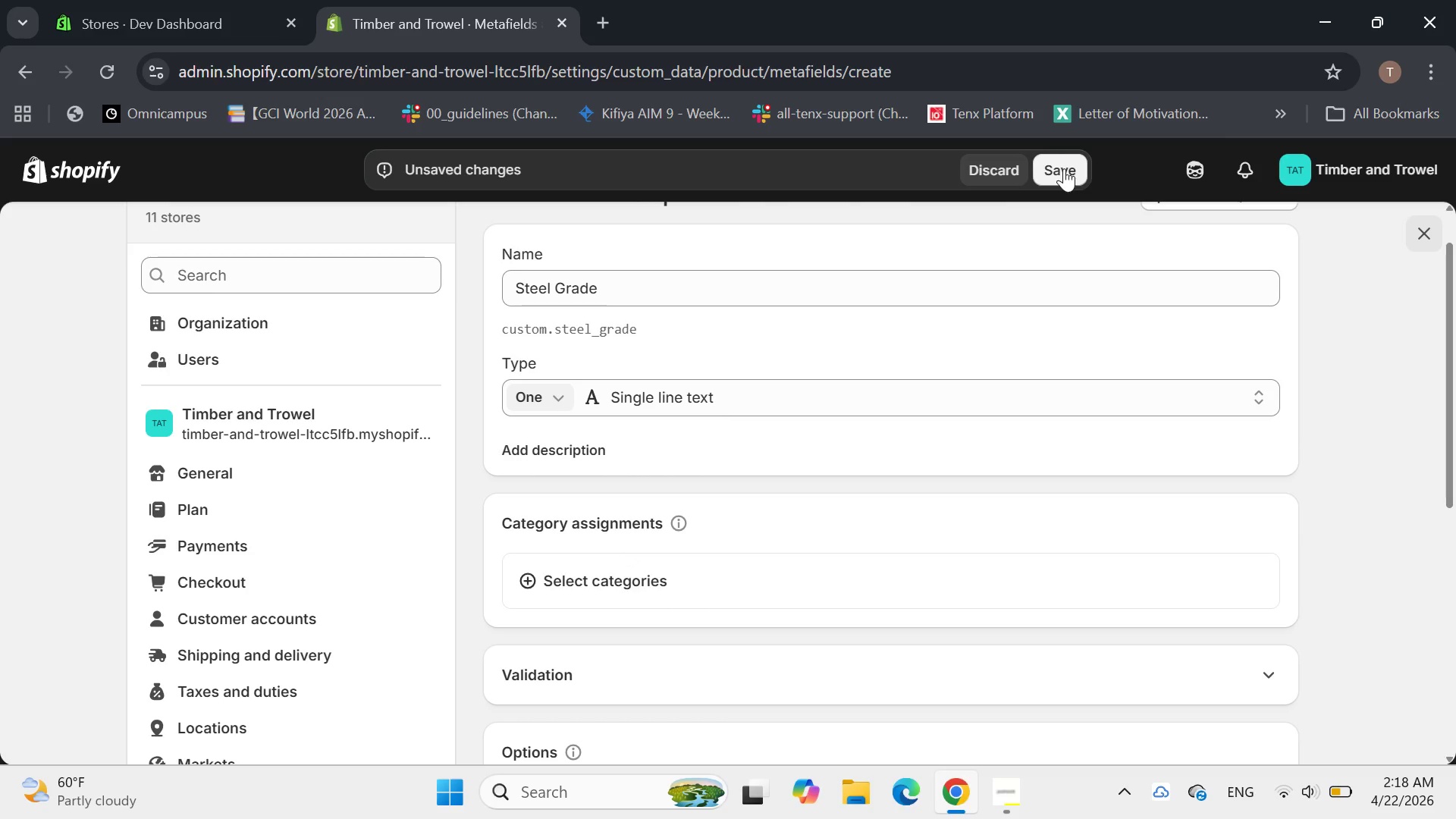 
left_click([581, 264])
 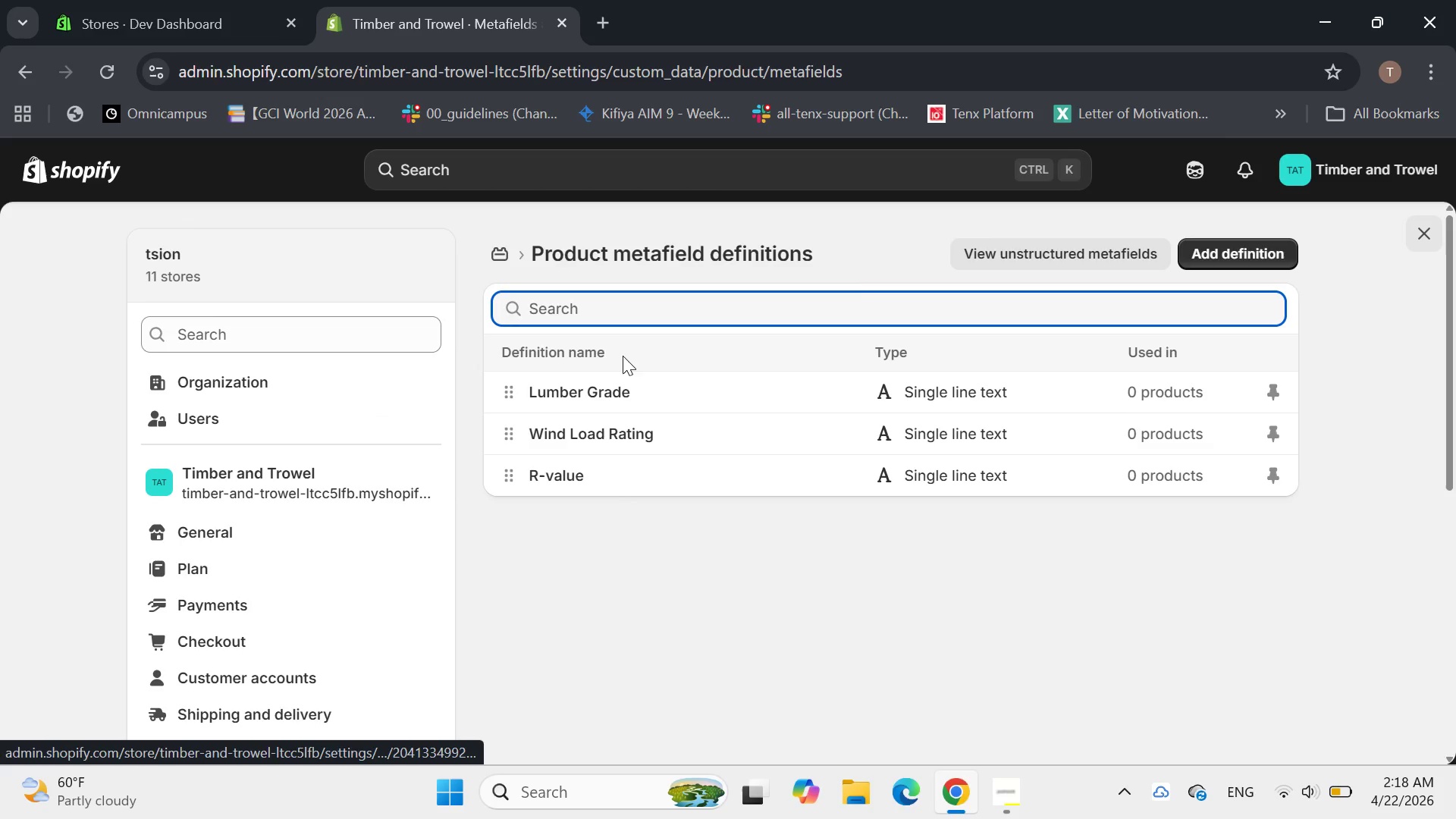 
wait(5.8)
 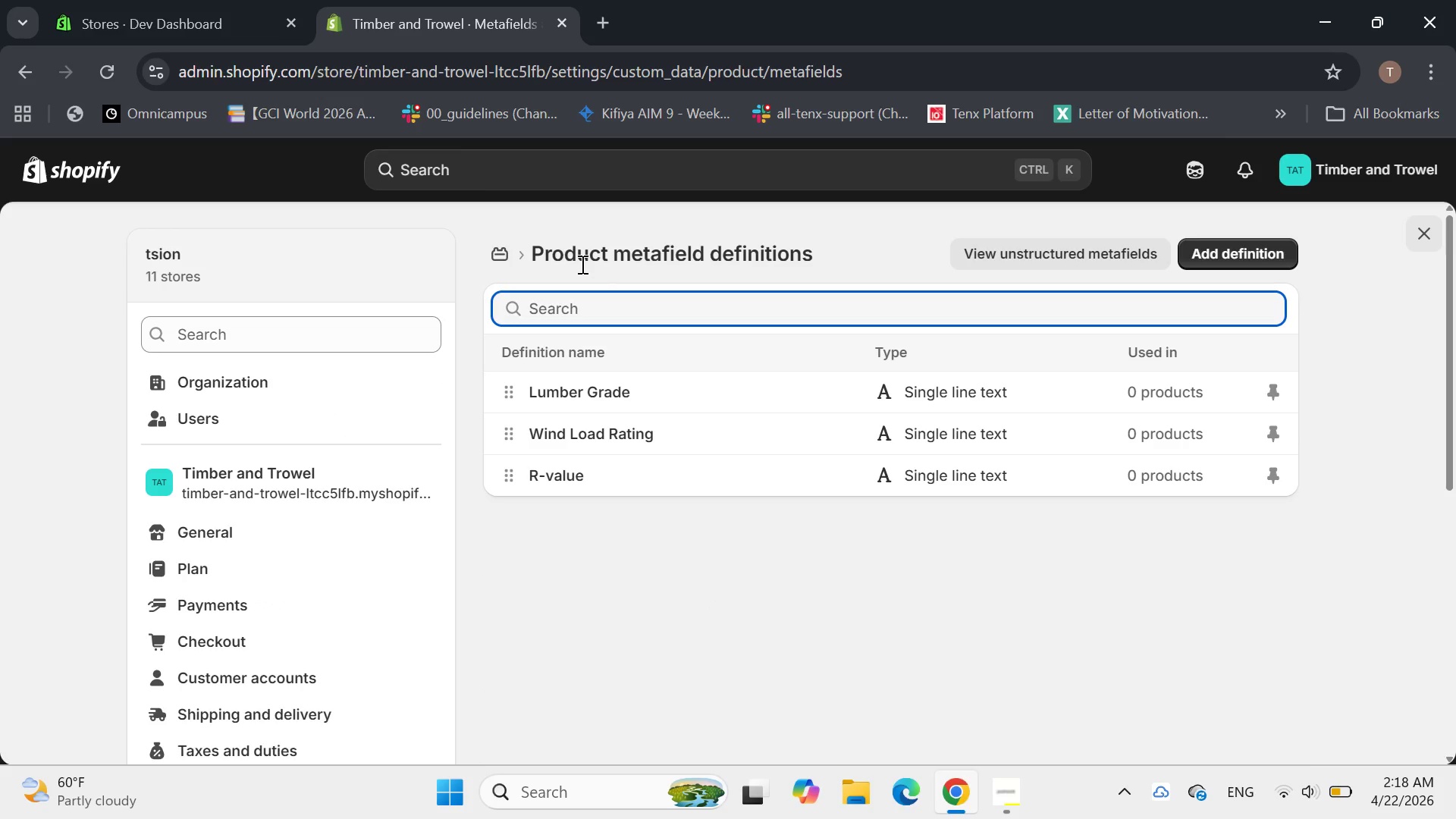 
left_click([1250, 253])
 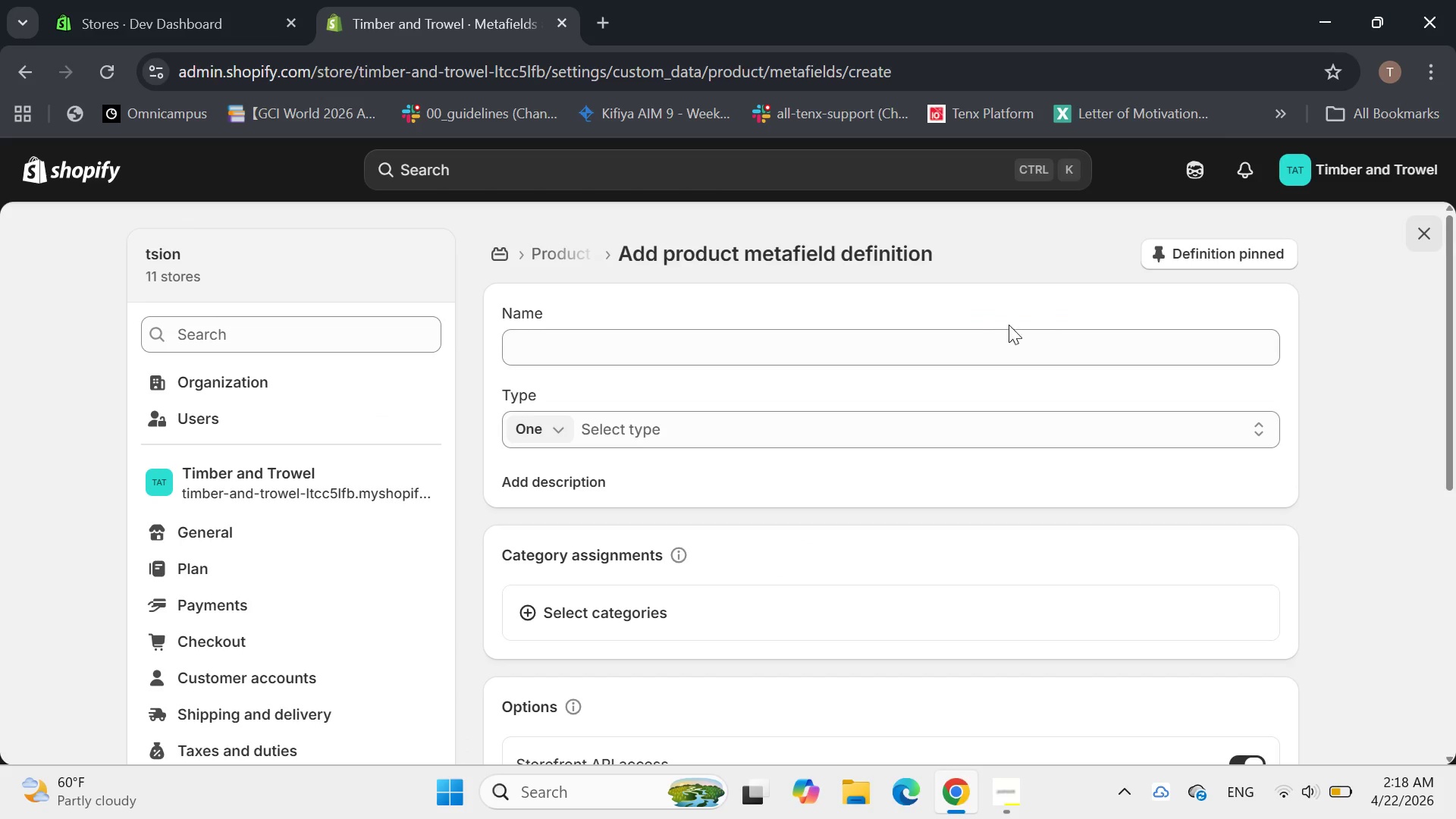 
left_click([966, 337])
 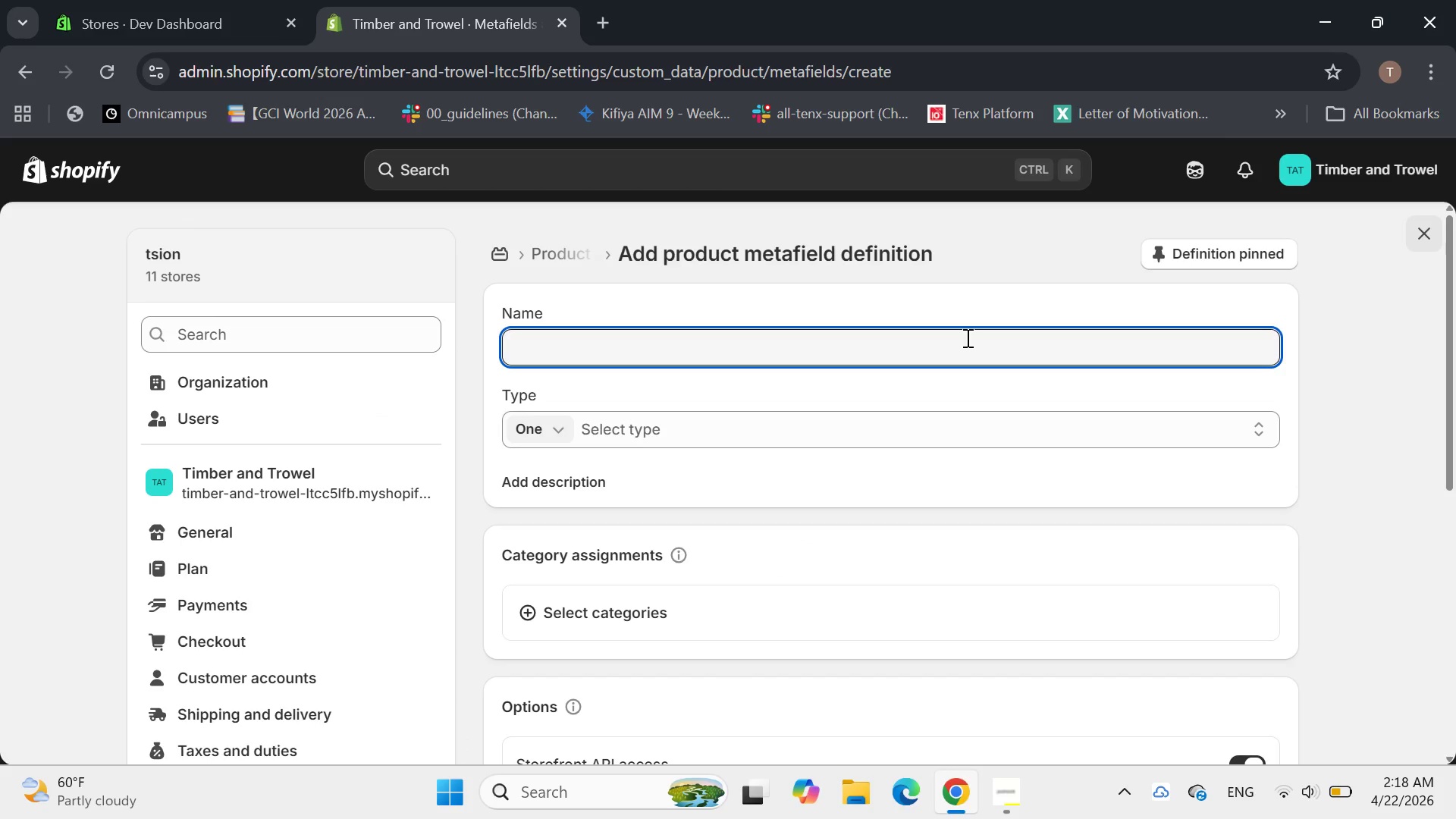 
type(Foundation Spects)
key(Backspace)
key(Backspace)
 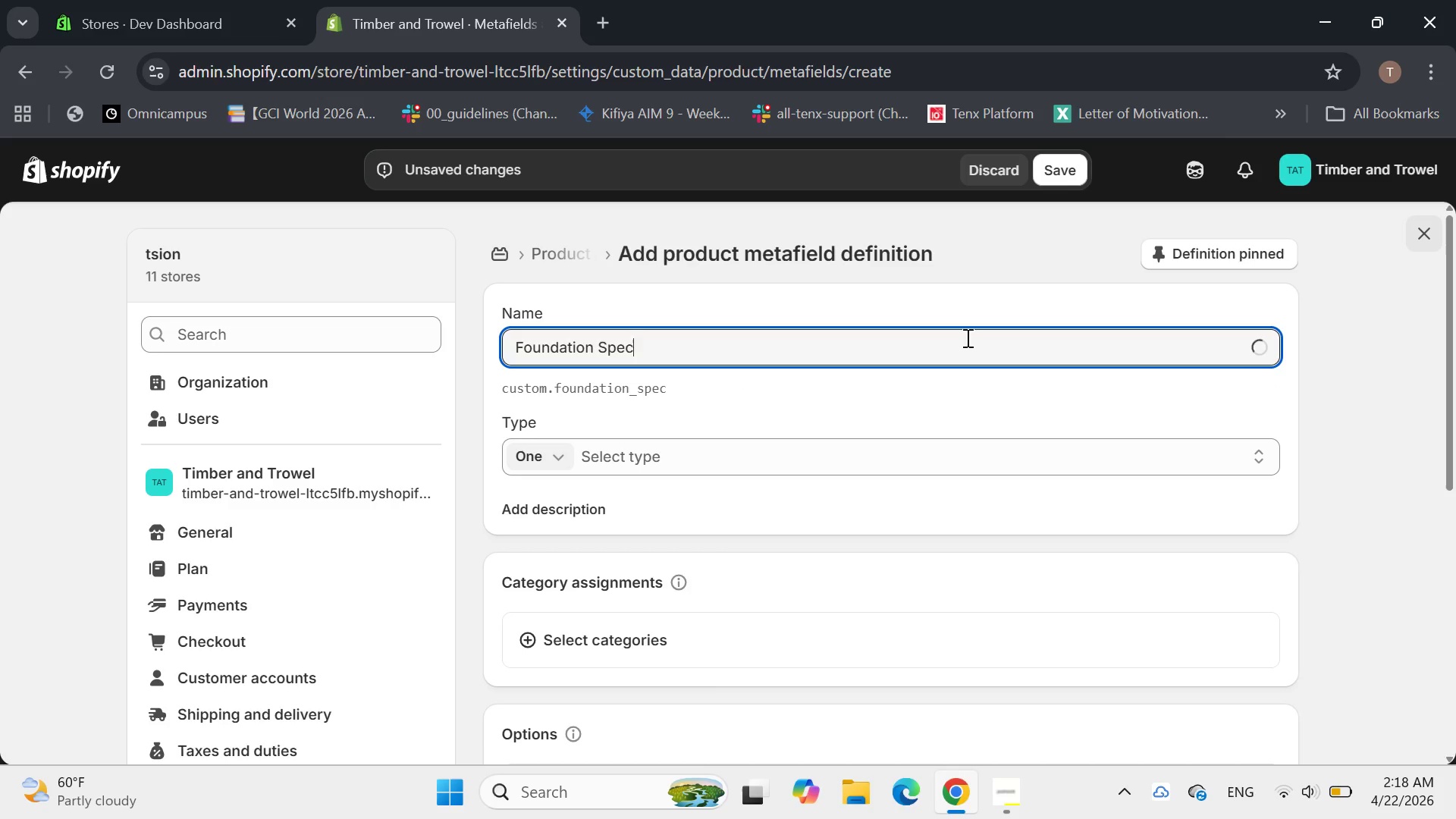 
left_click([801, 458])
 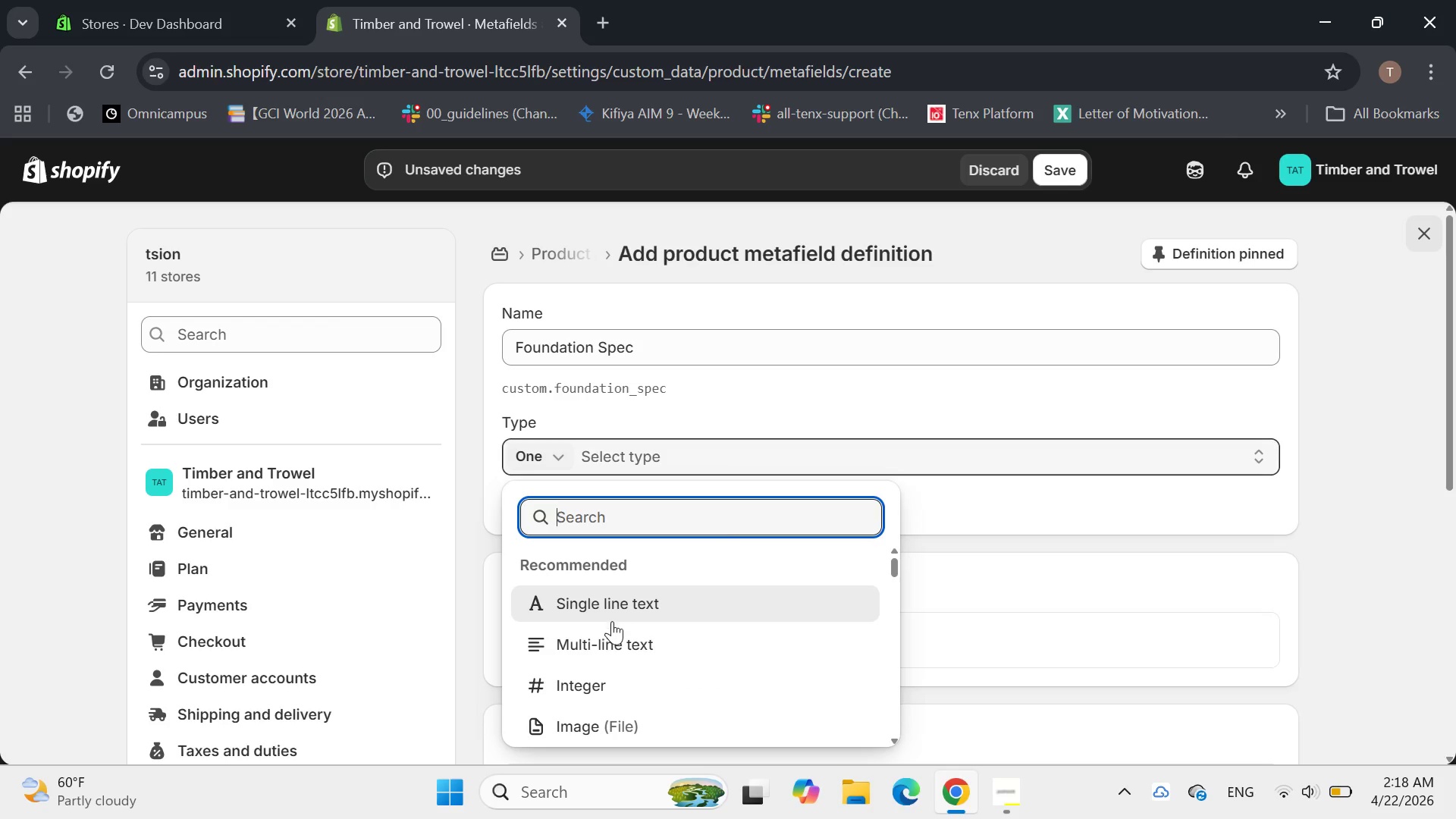 
left_click([611, 637])
 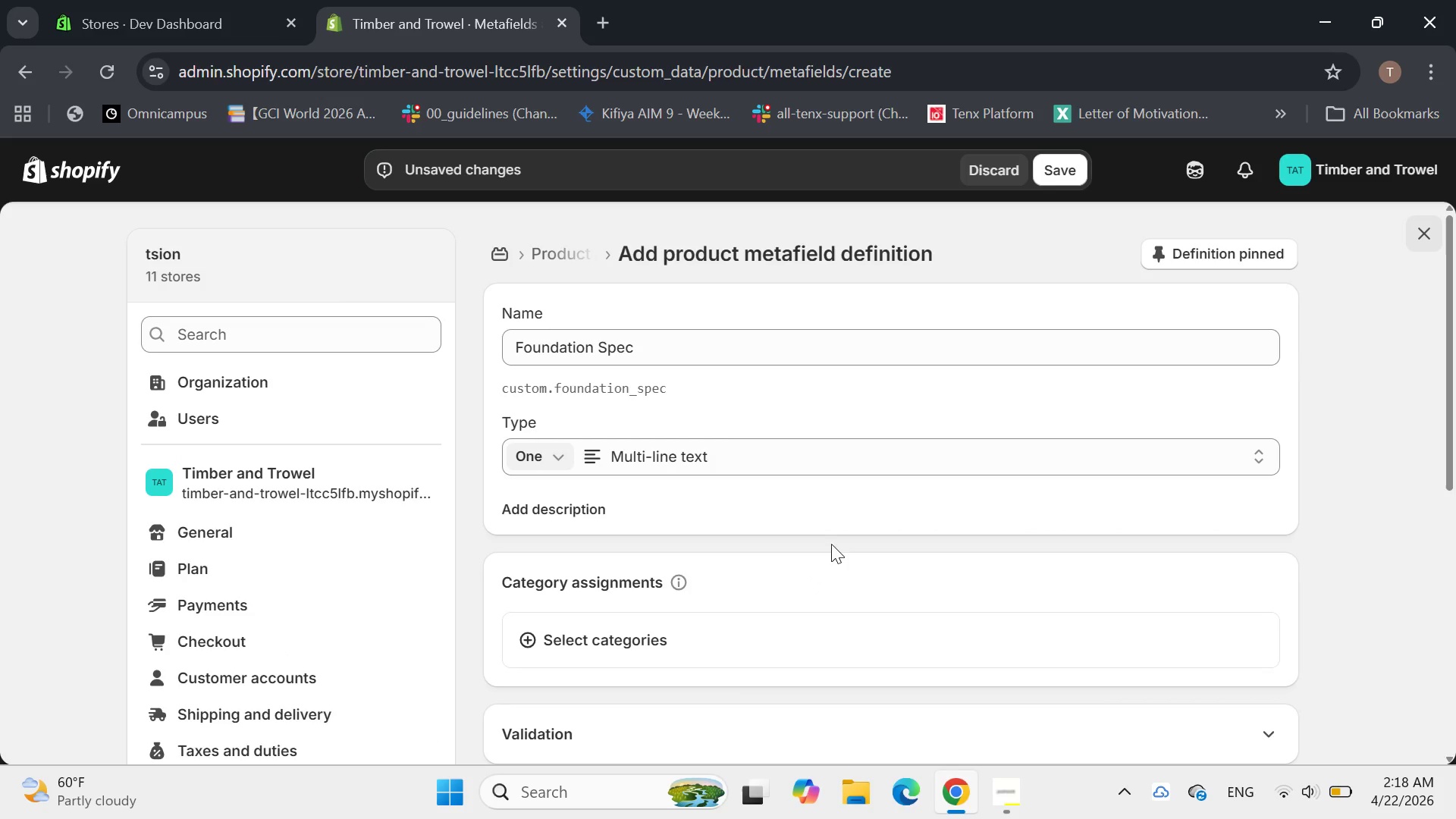 
left_click([1200, 258])
 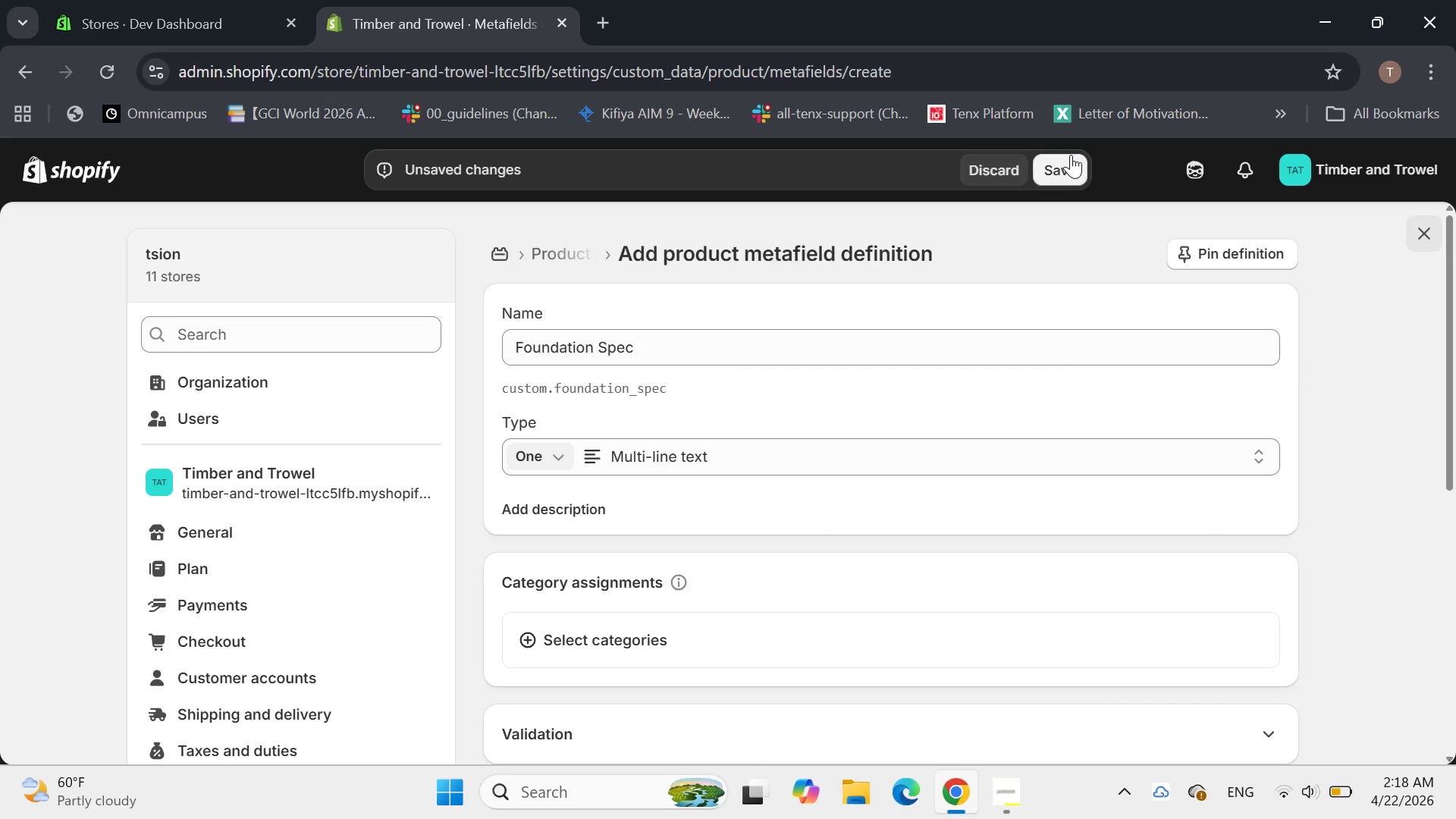 
left_click([1250, 258])
 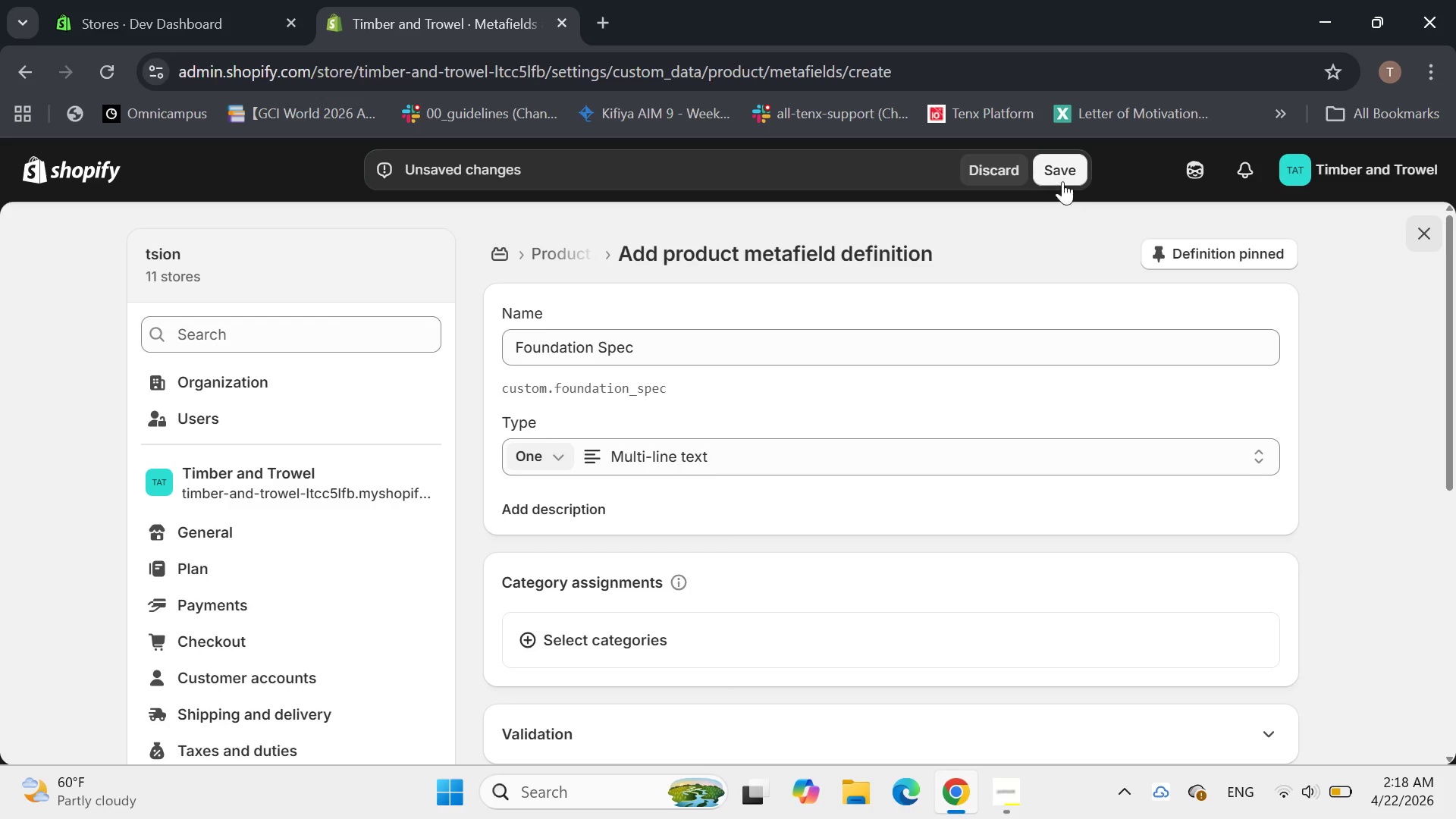 
left_click([1062, 173])
 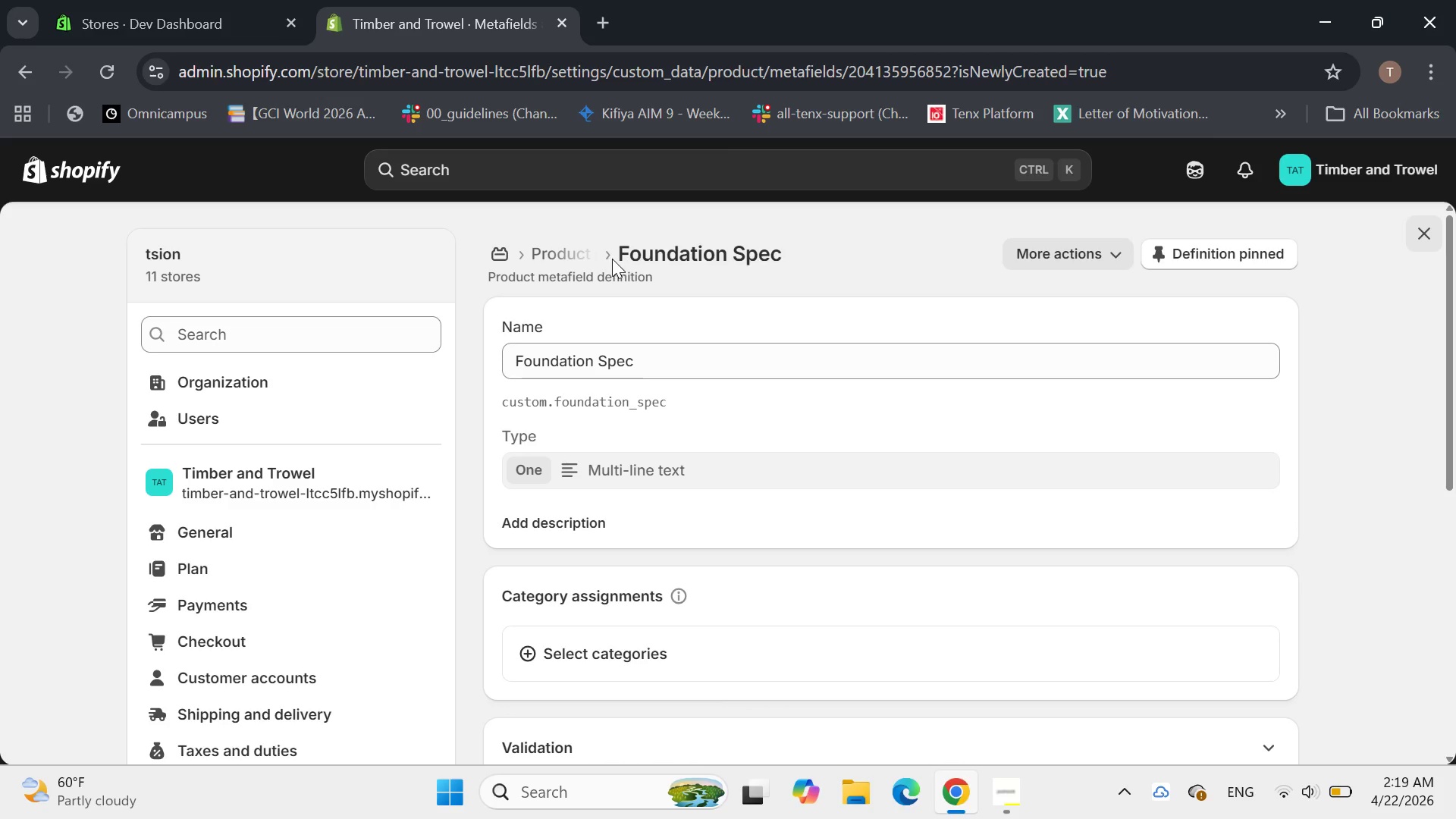 
left_click([557, 252])
 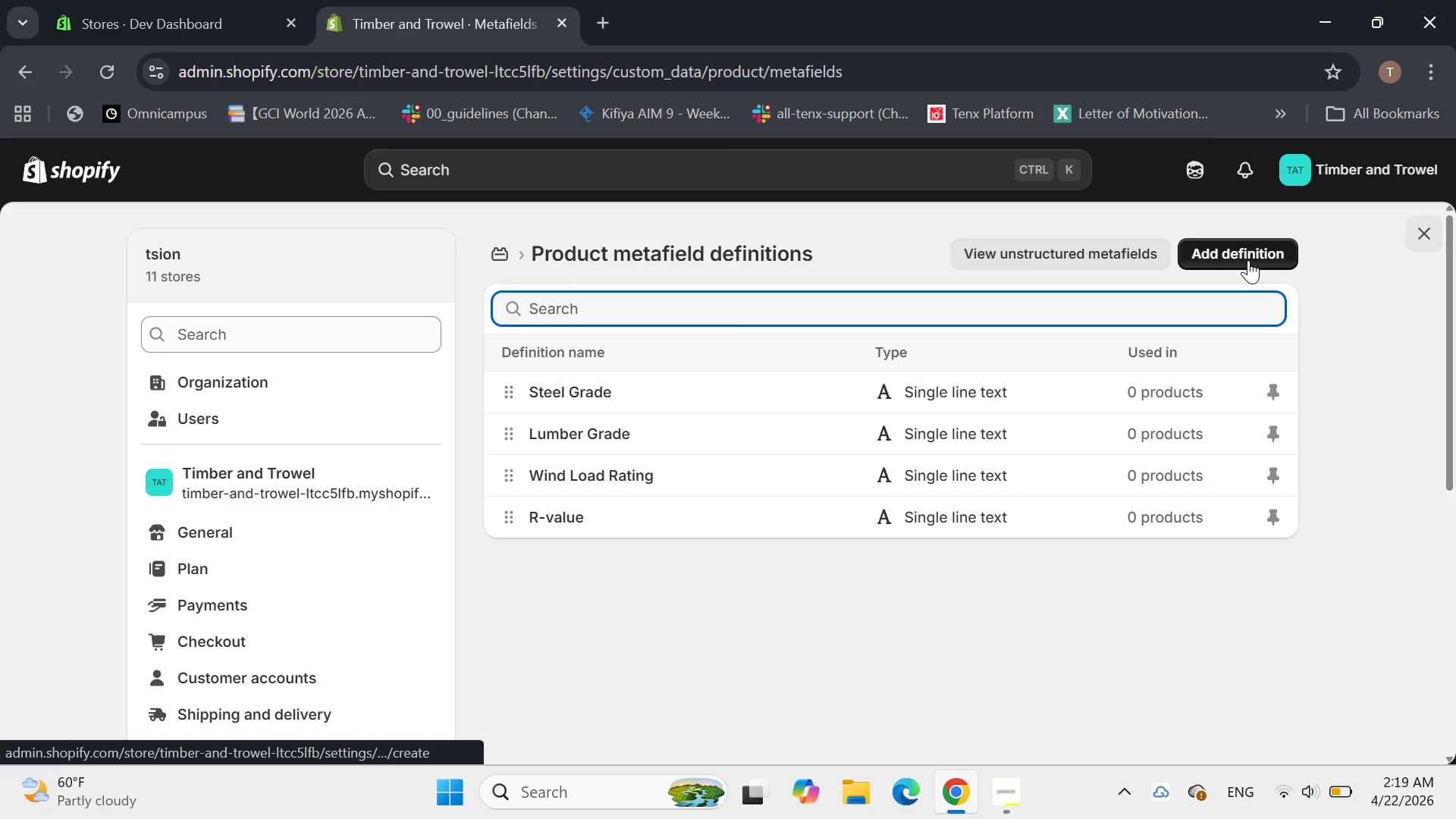 
left_click([1247, 259])
 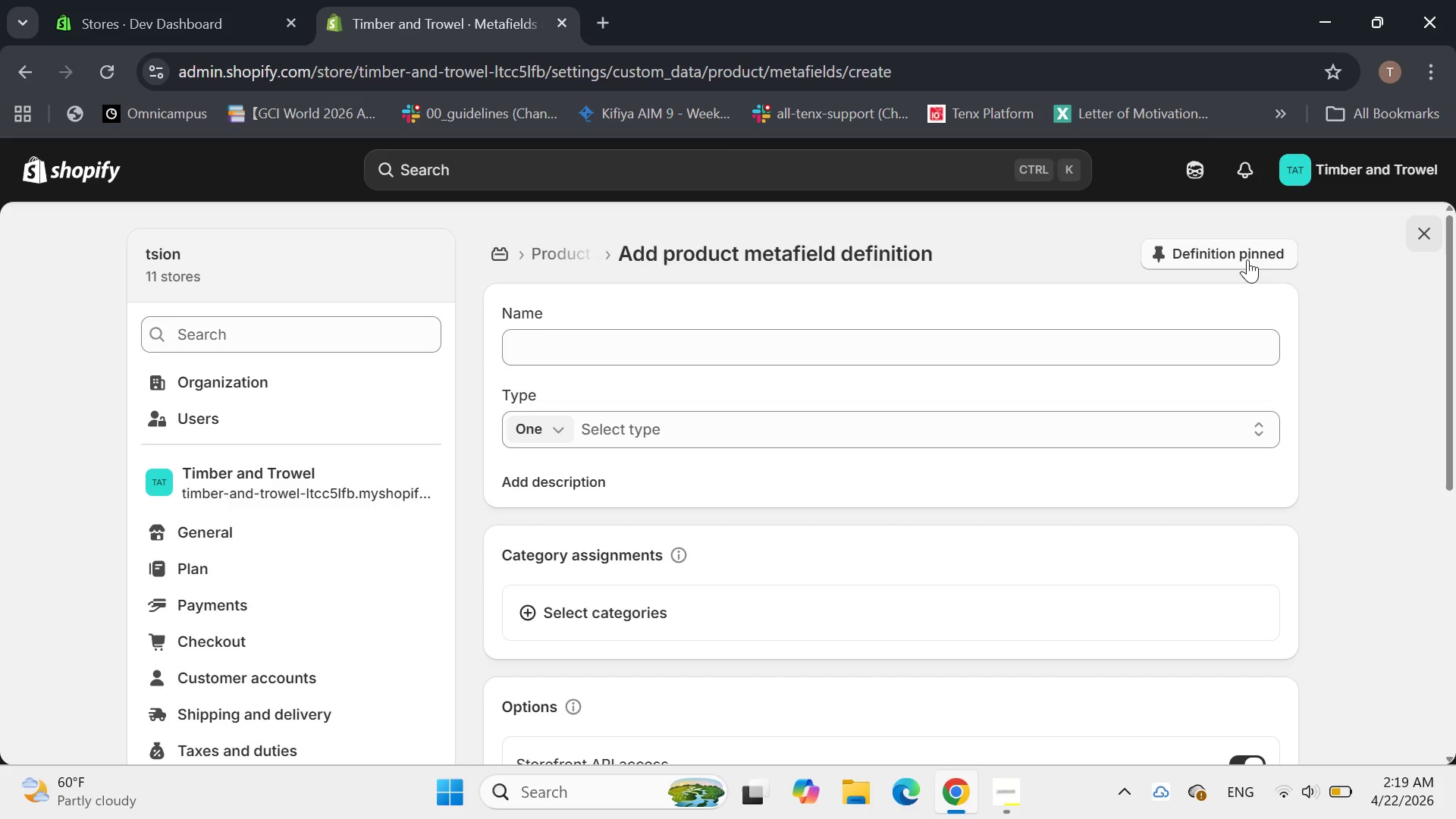 
key(Shift+I)
 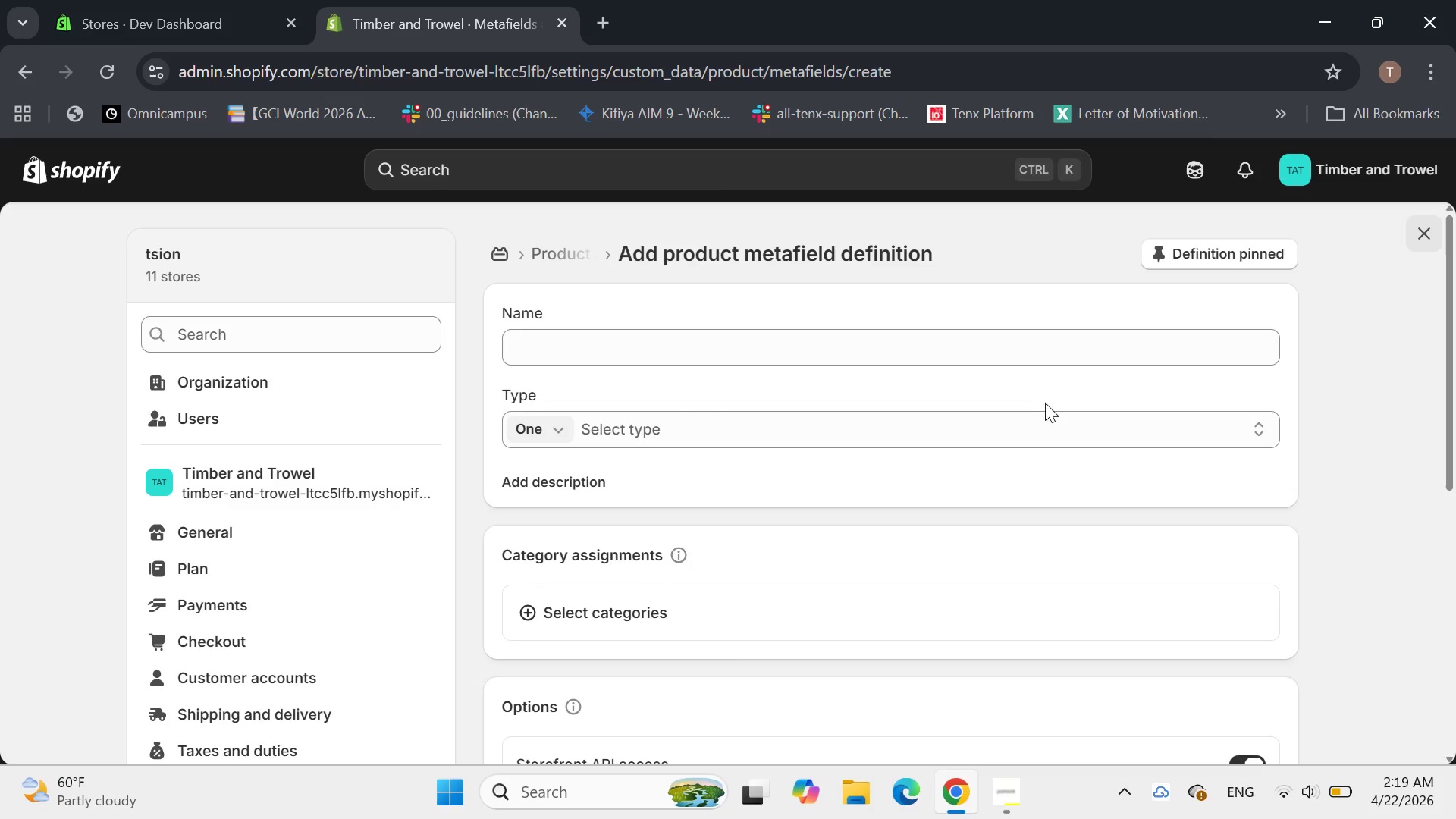 
left_click([995, 349])
 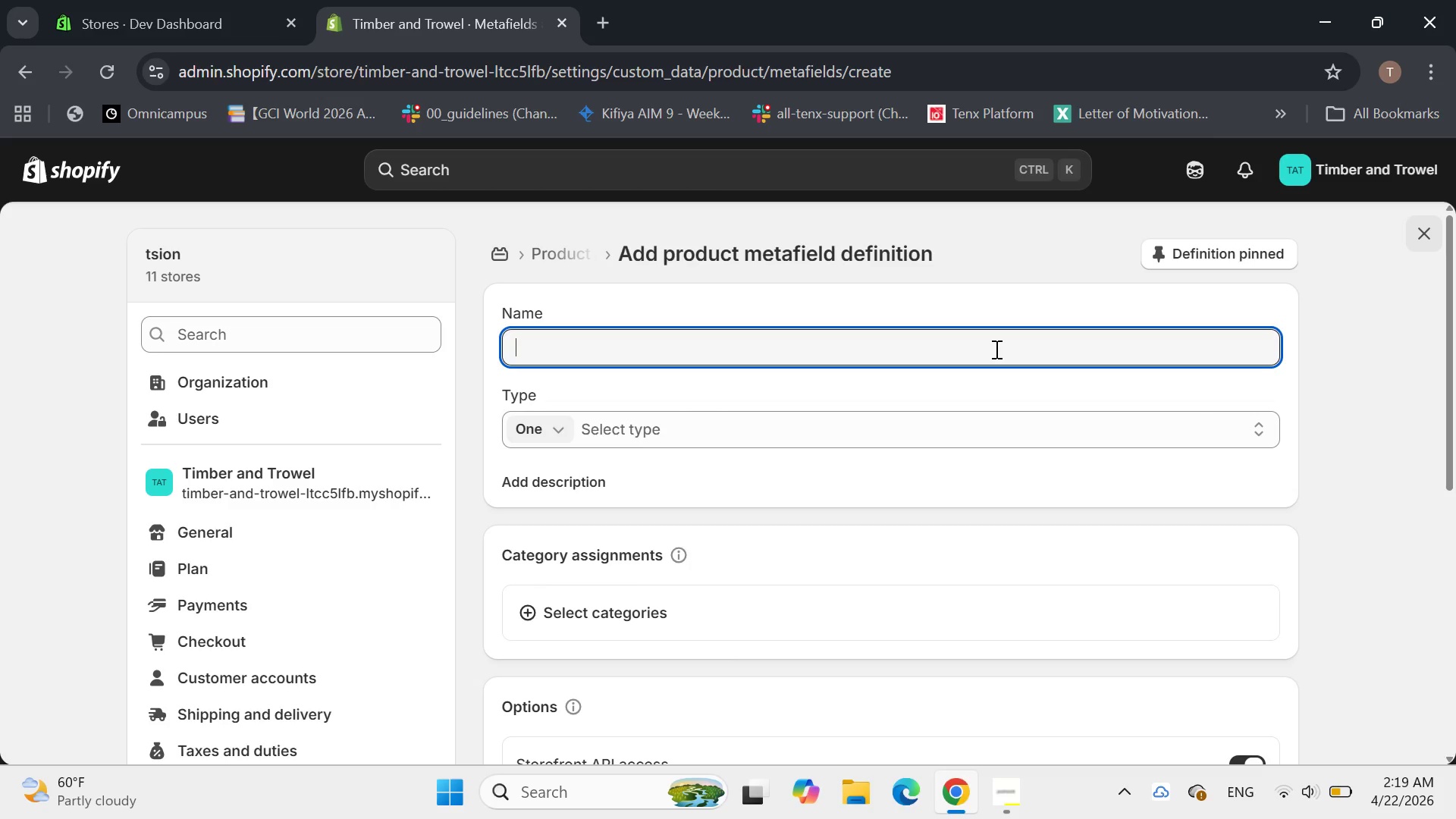 
type(Included Componr)
key(Backspace)
type(ents)
 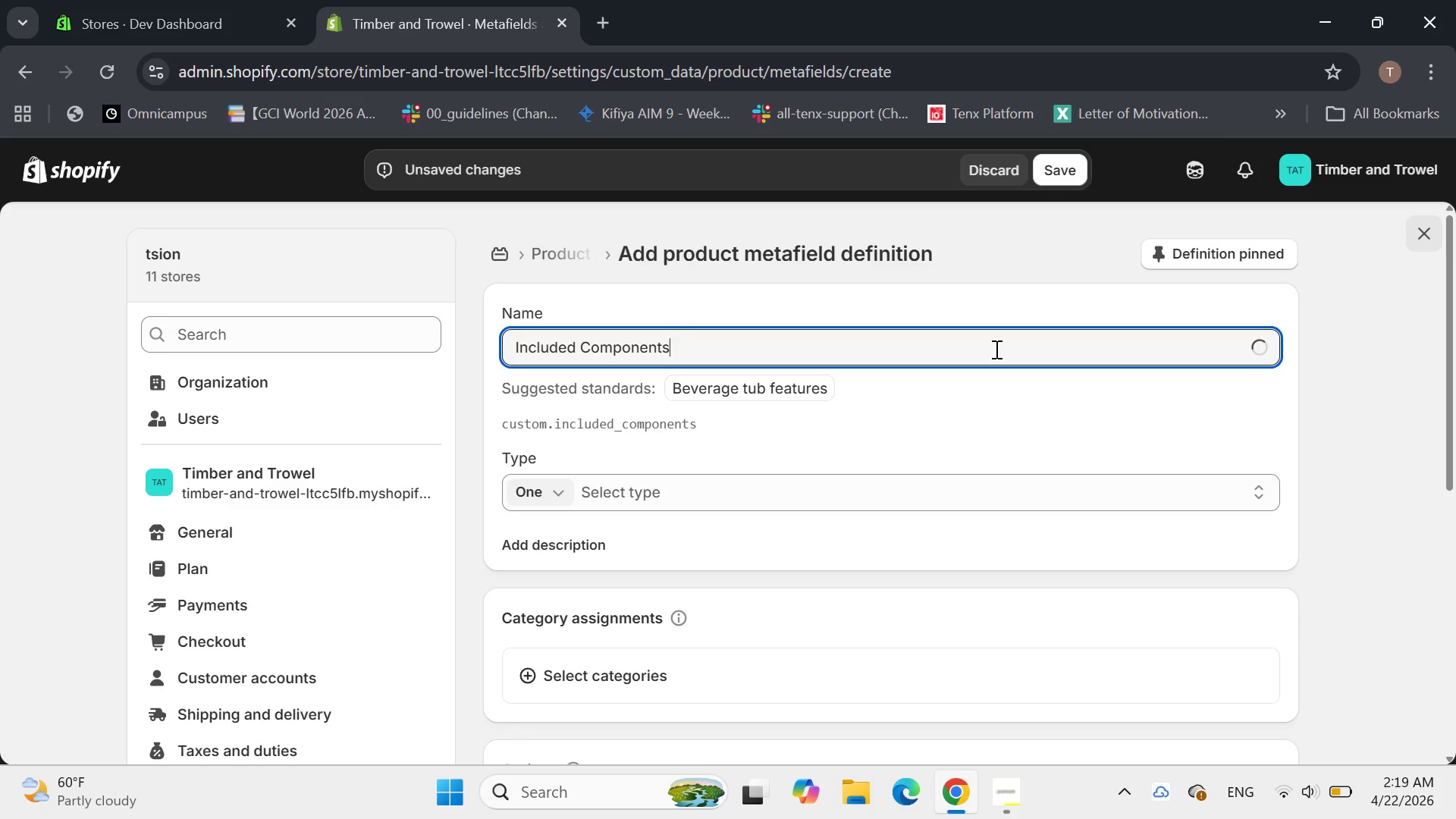 
left_click([714, 487])
 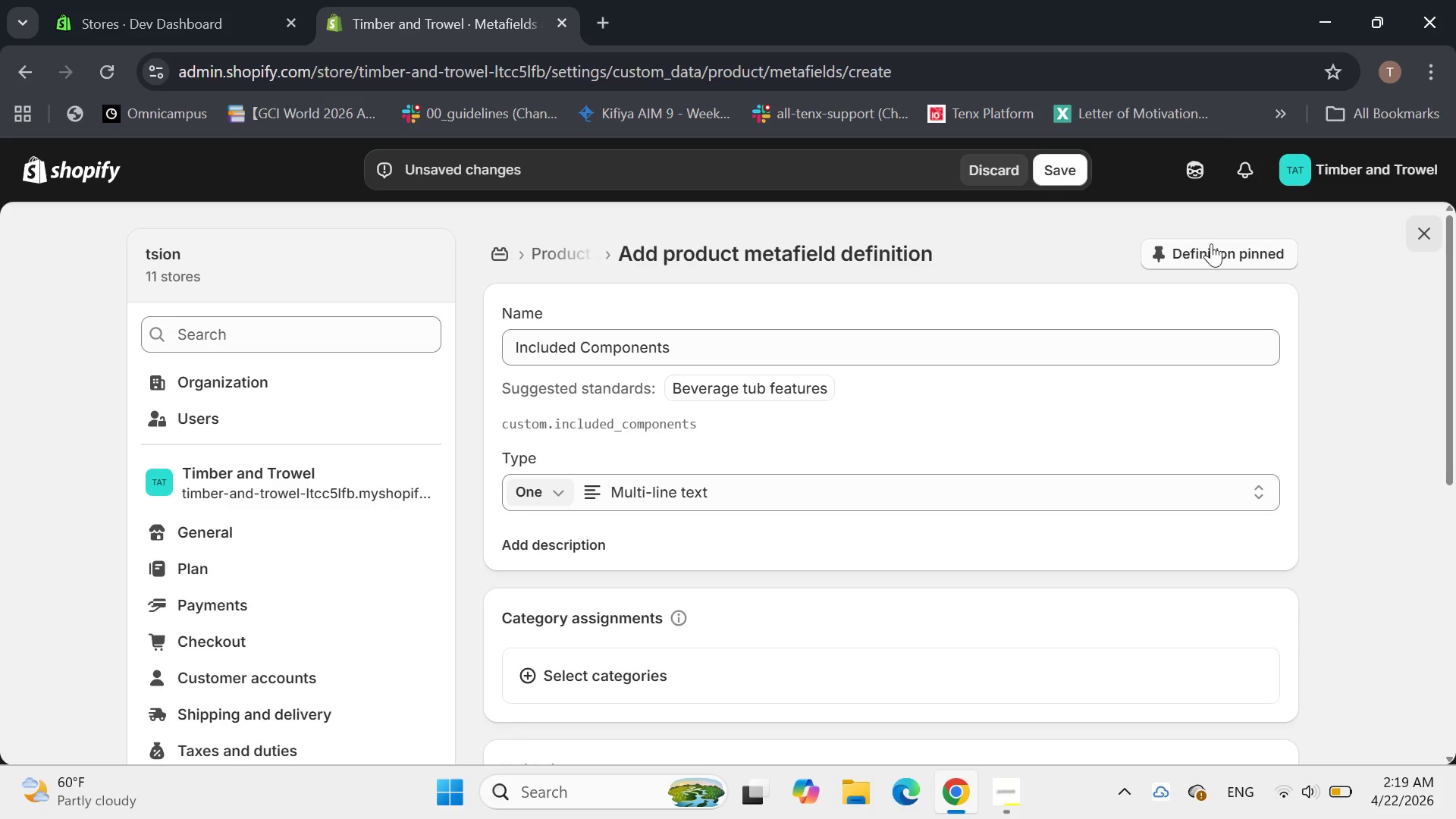 
scroll: coordinate [1046, 403], scroll_direction: down, amount: 4.0
 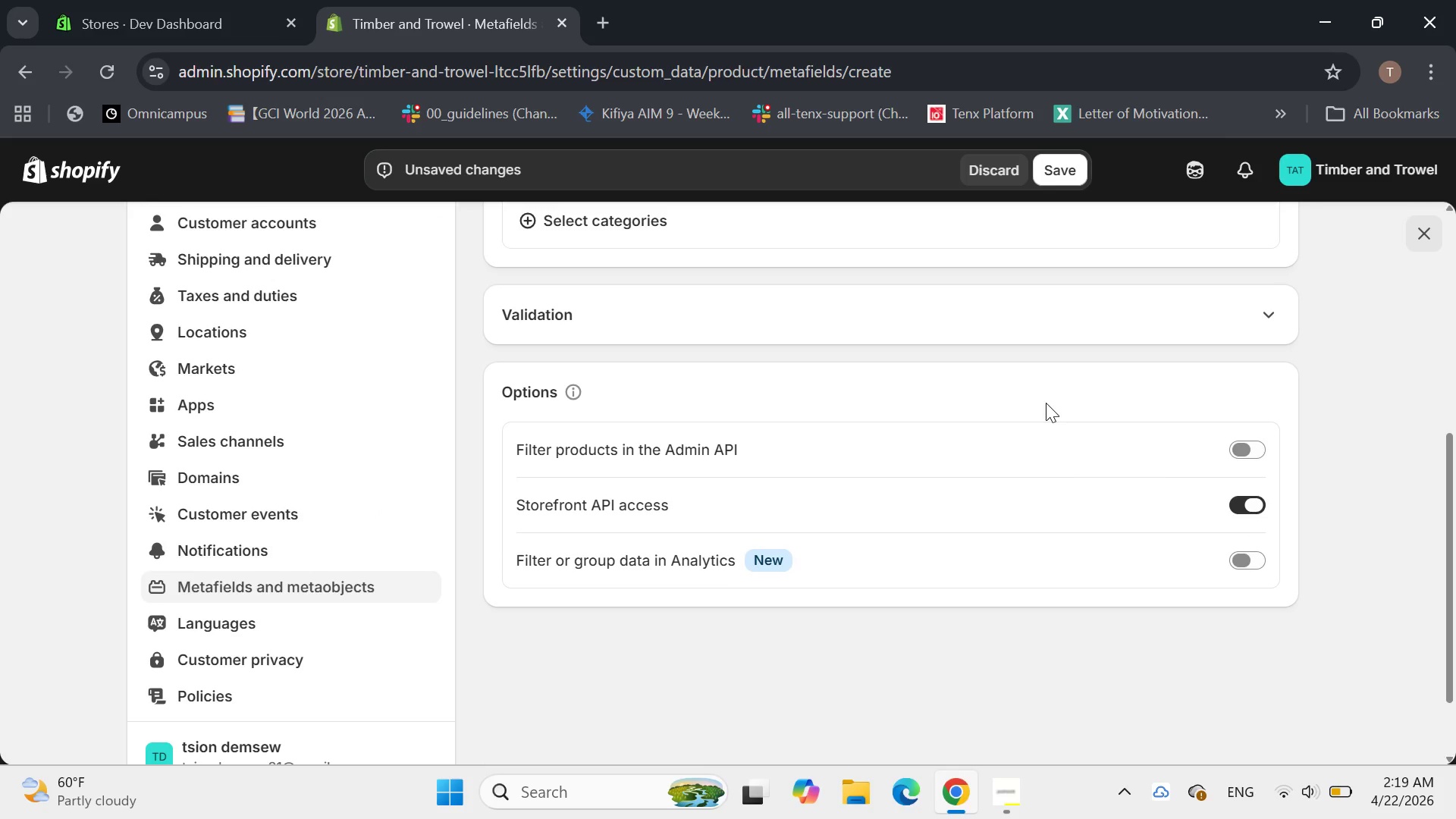 
scroll: coordinate [1046, 399], scroll_direction: up, amount: 5.0
 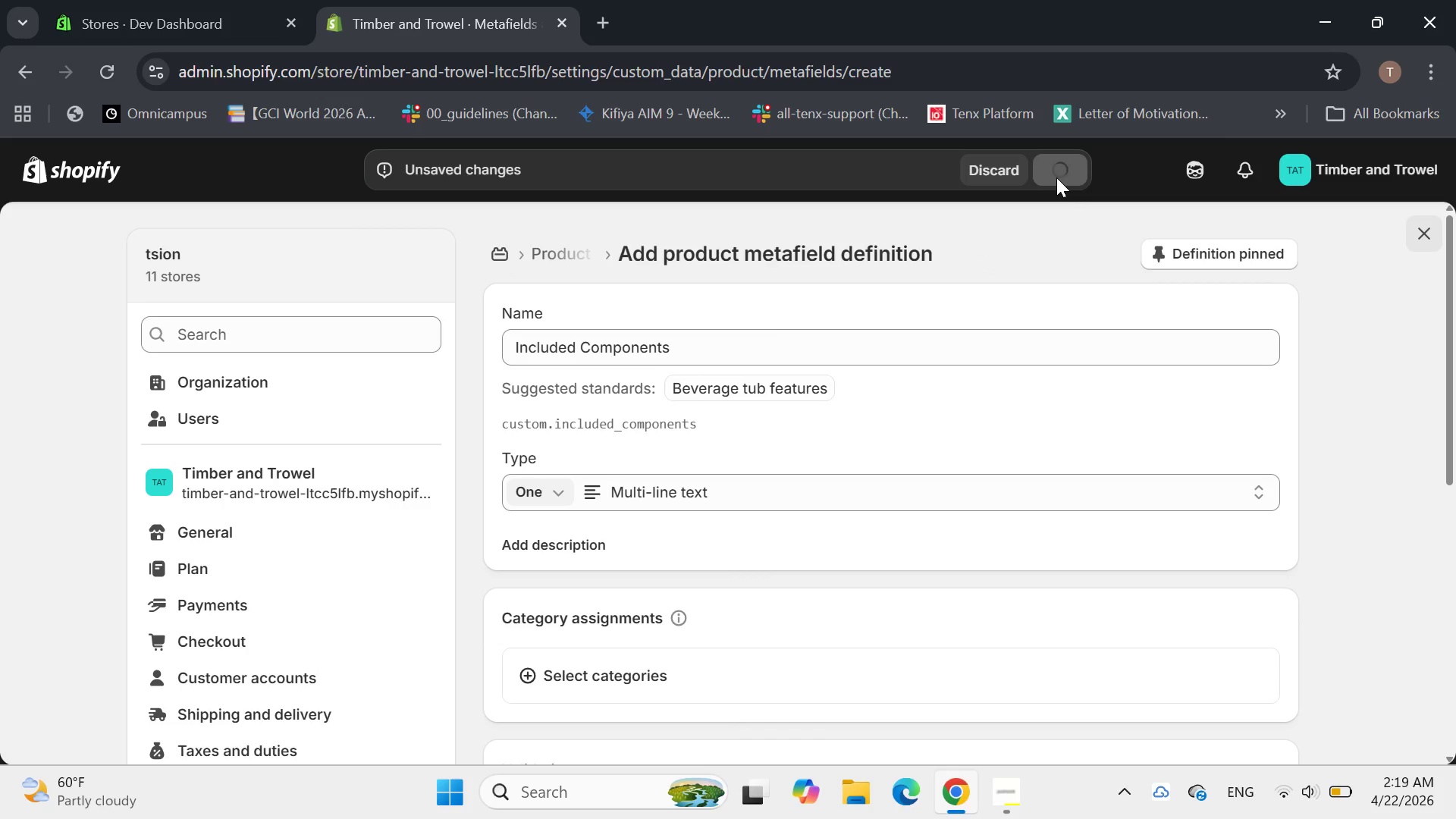 
mouse_move([1033, 252])
 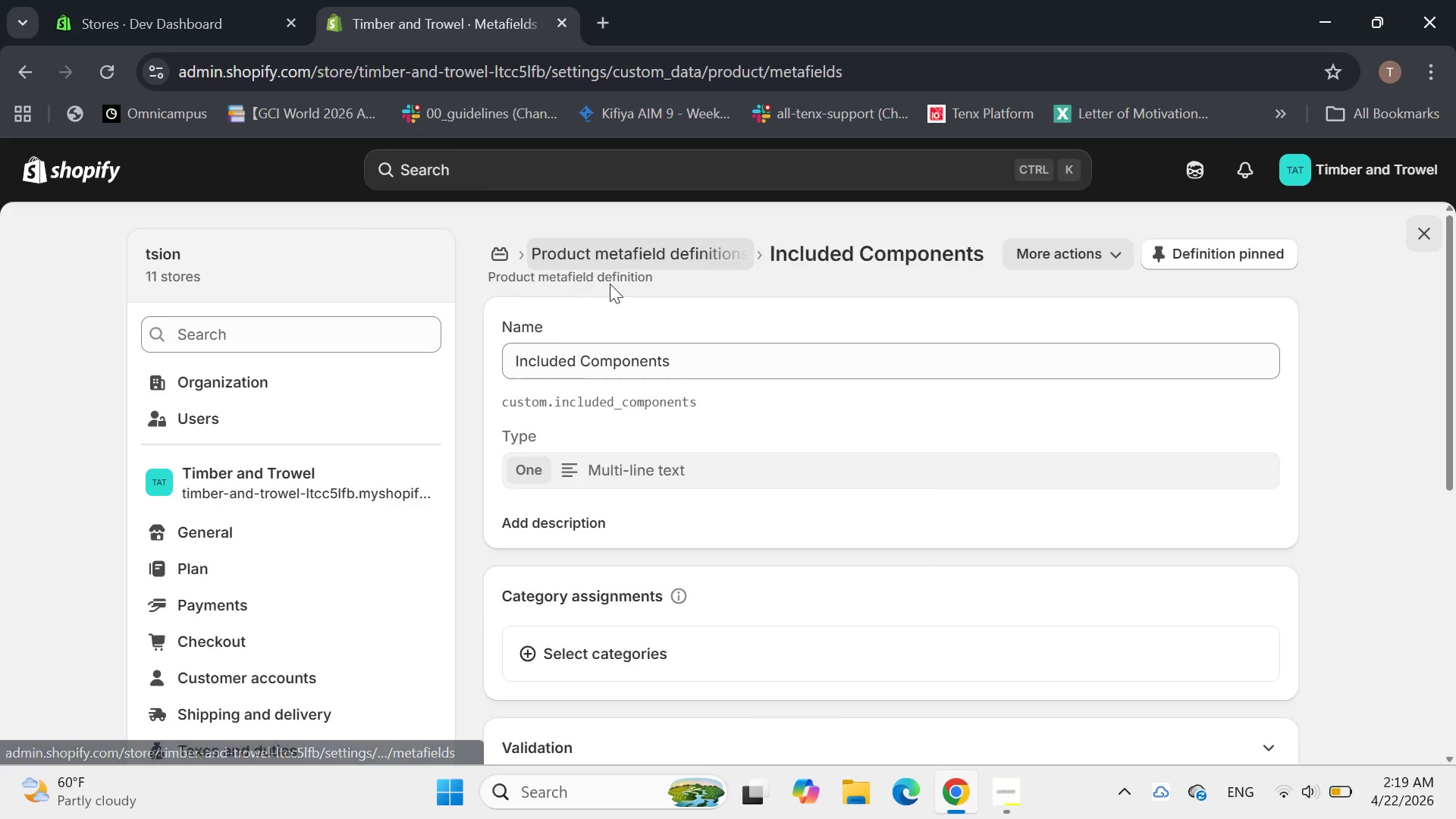 
scroll: coordinate [633, 297], scroll_direction: none, amount: 0.0
 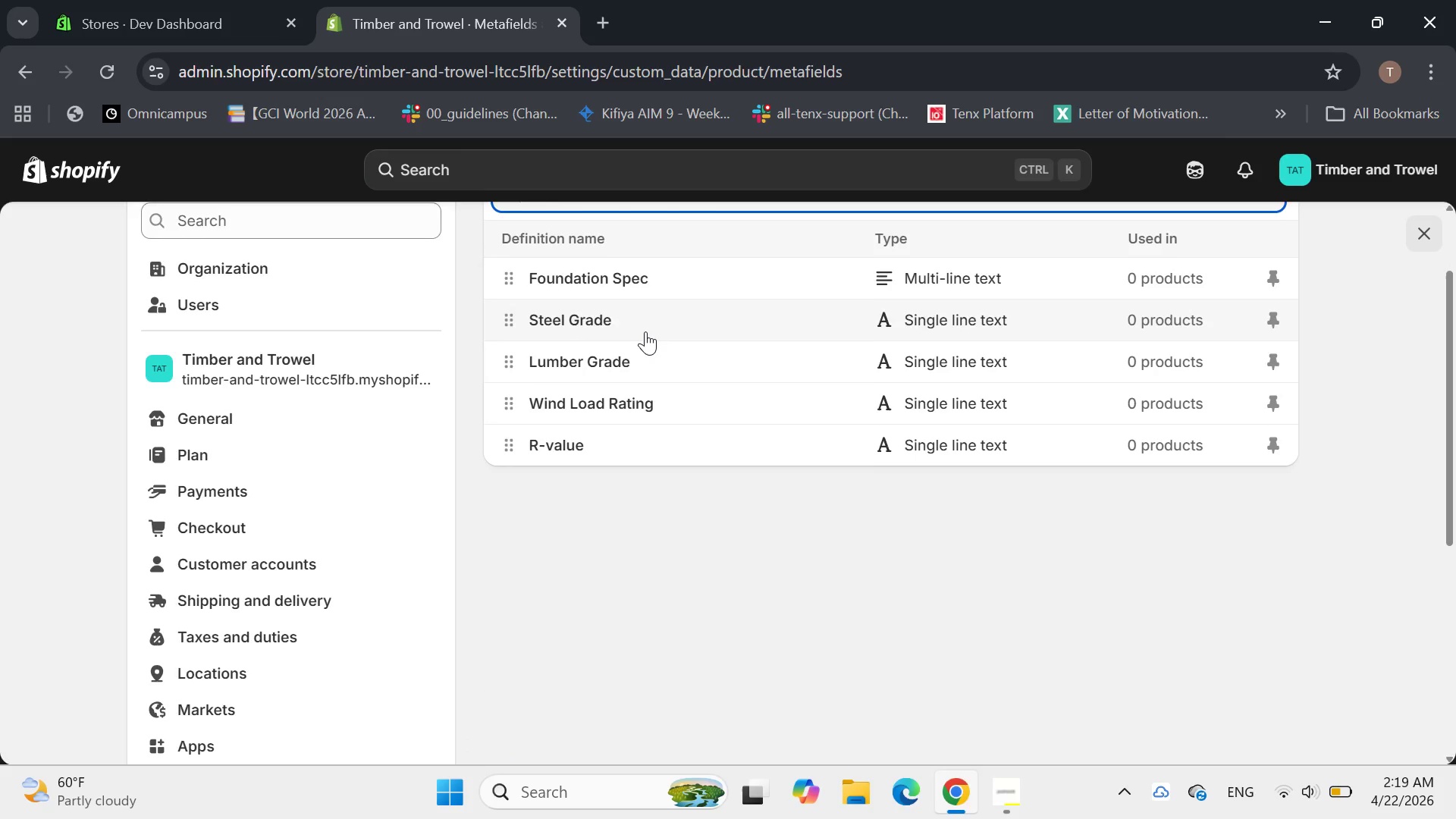 
scroll: coordinate [645, 331], scroll_direction: up, amount: 1.0
 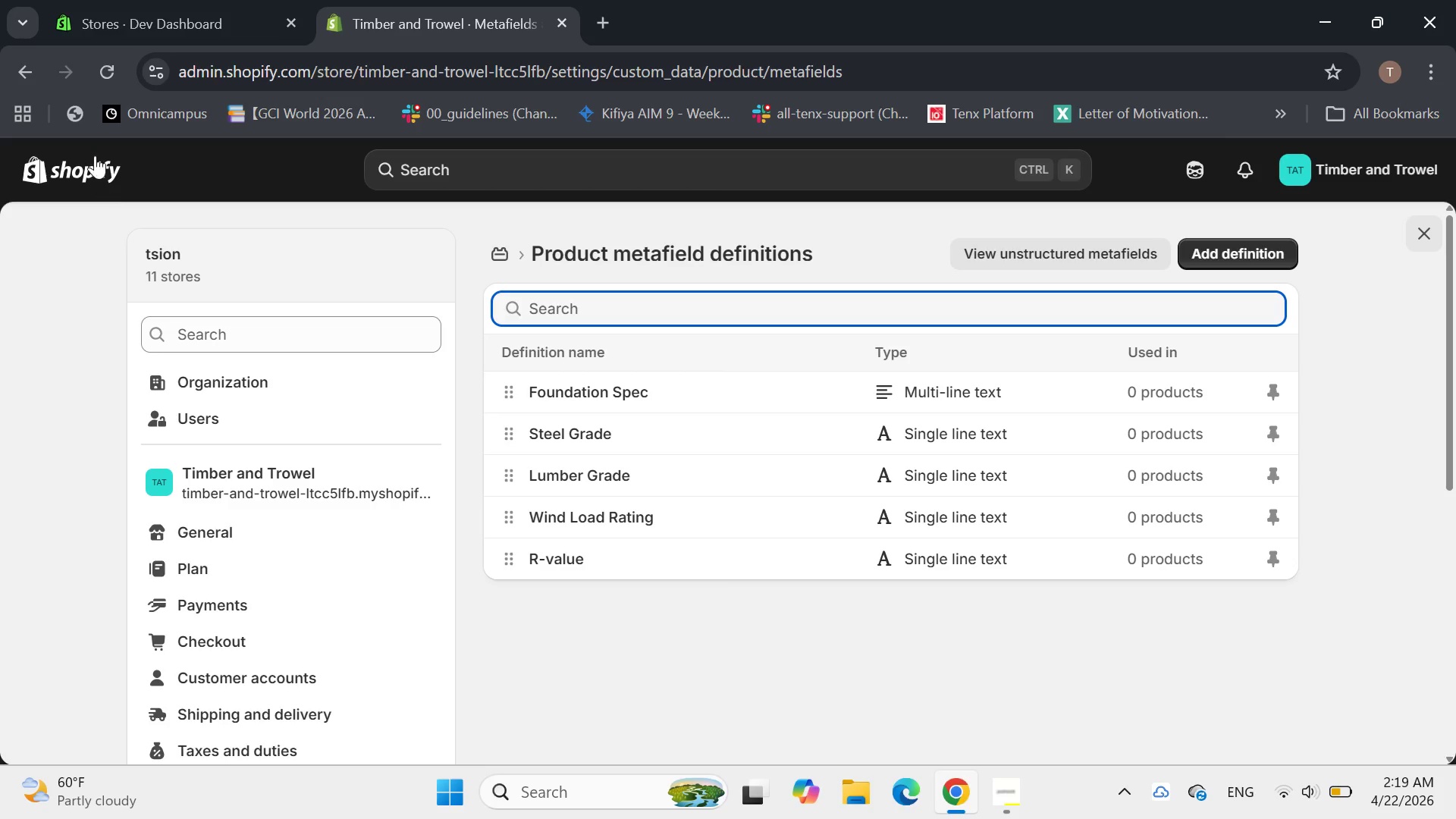 
left_click([89, 170])
 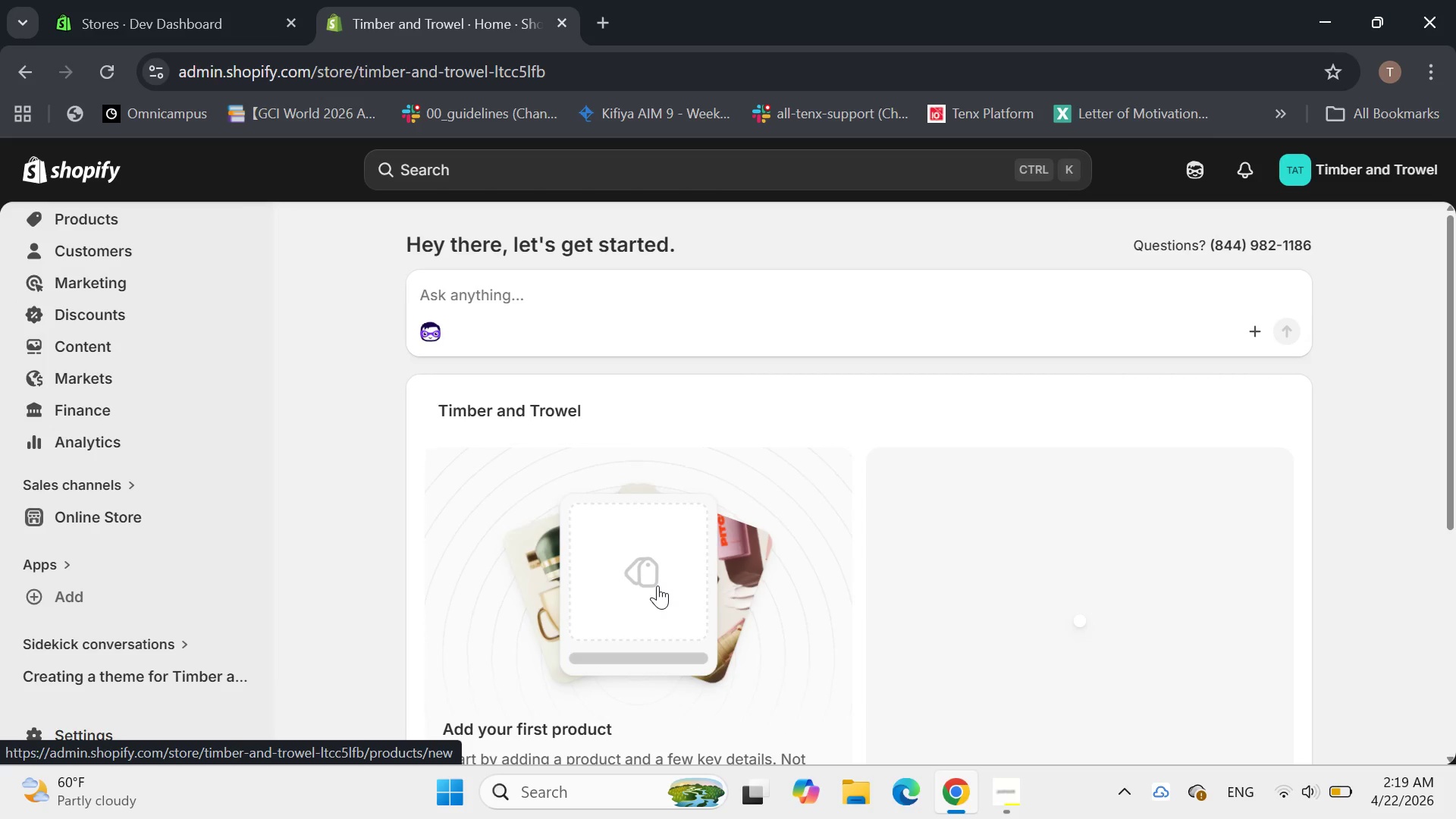 
wait(5.47)
 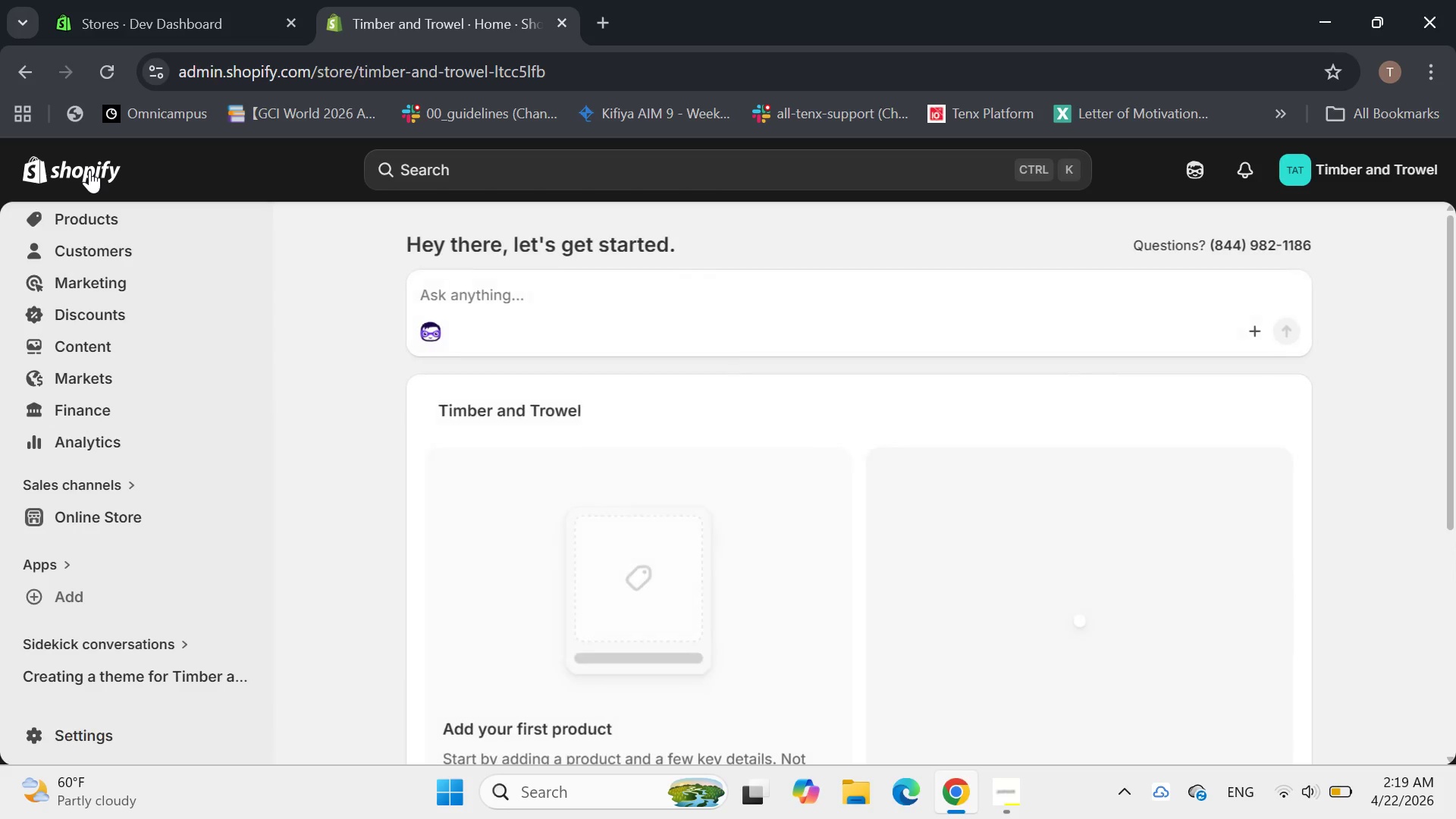 
left_click([654, 582])
 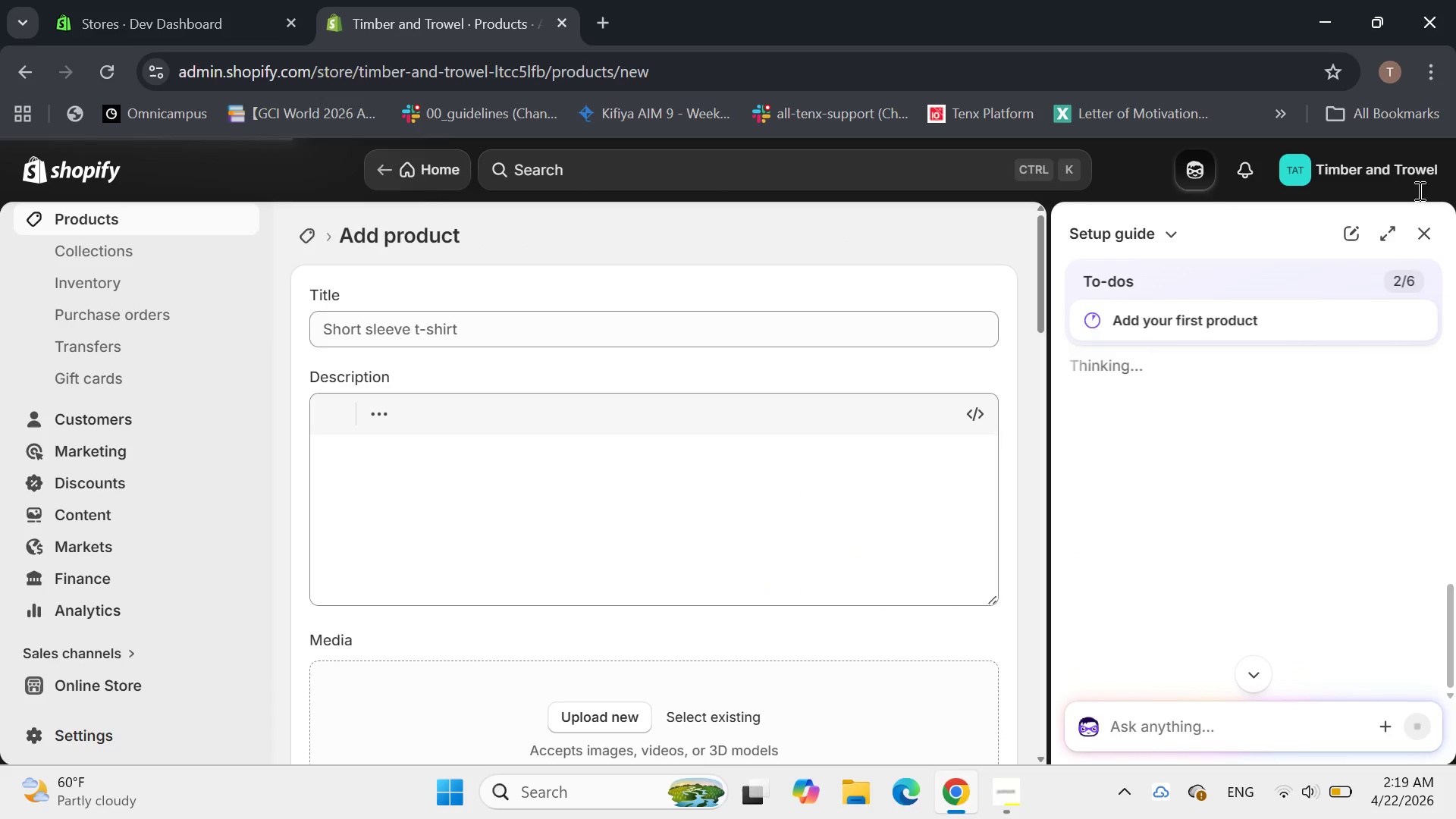 
left_click_drag(start_coordinate=[1426, 233], to_coordinate=[1426, 238])
 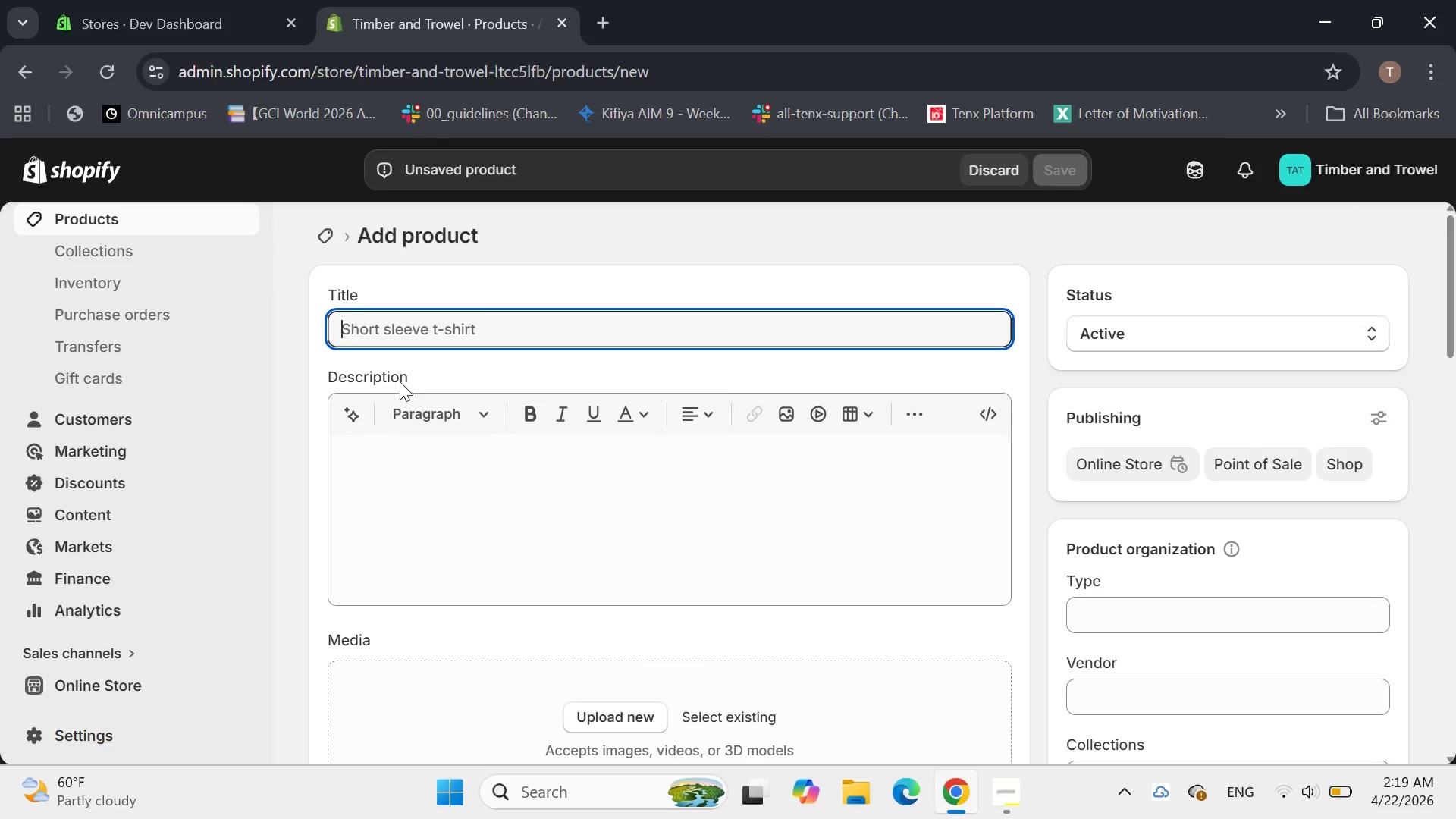 
wait(5.61)
 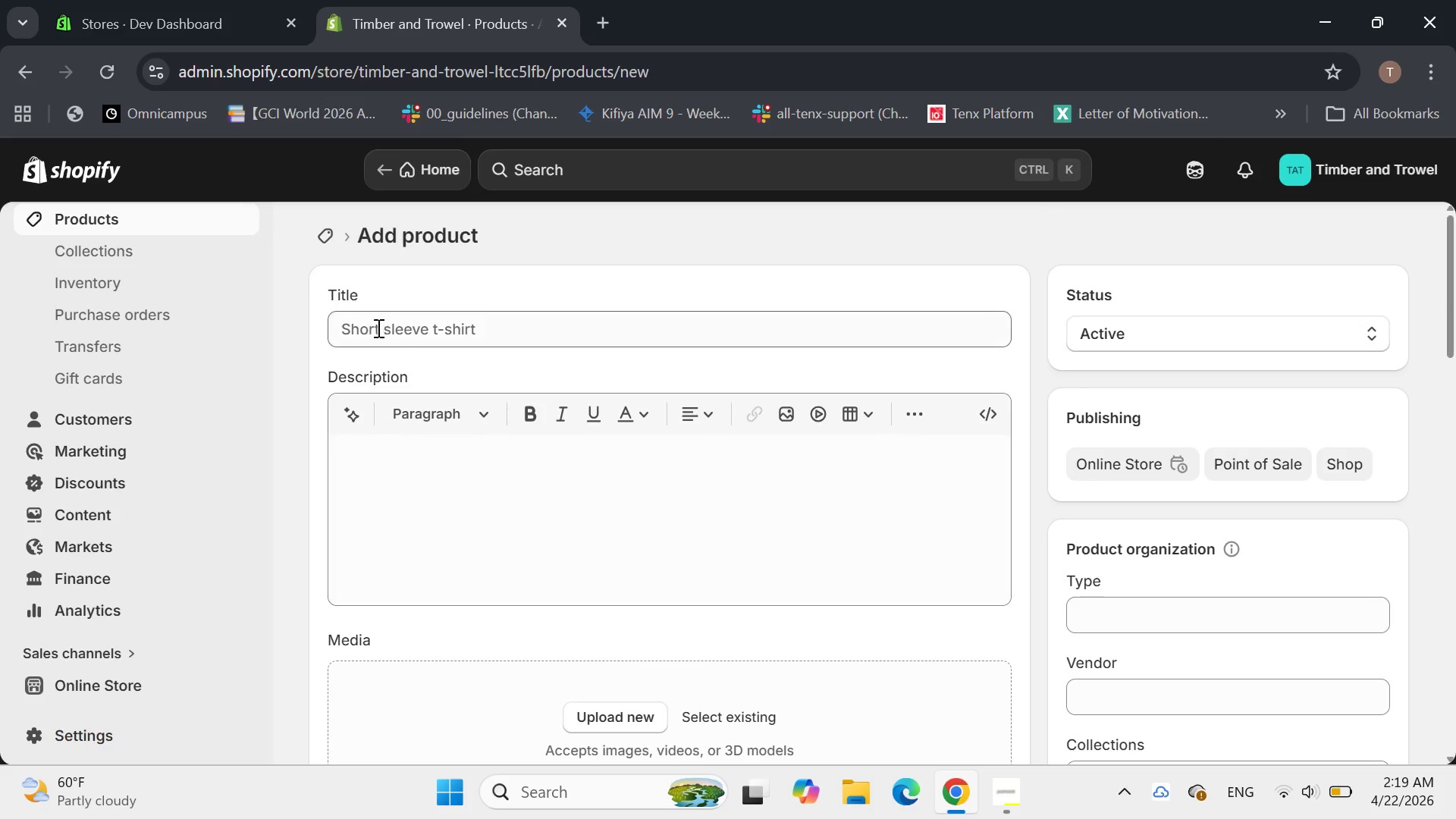 
hold_key(key=ShiftLeft, duration=0.86)
 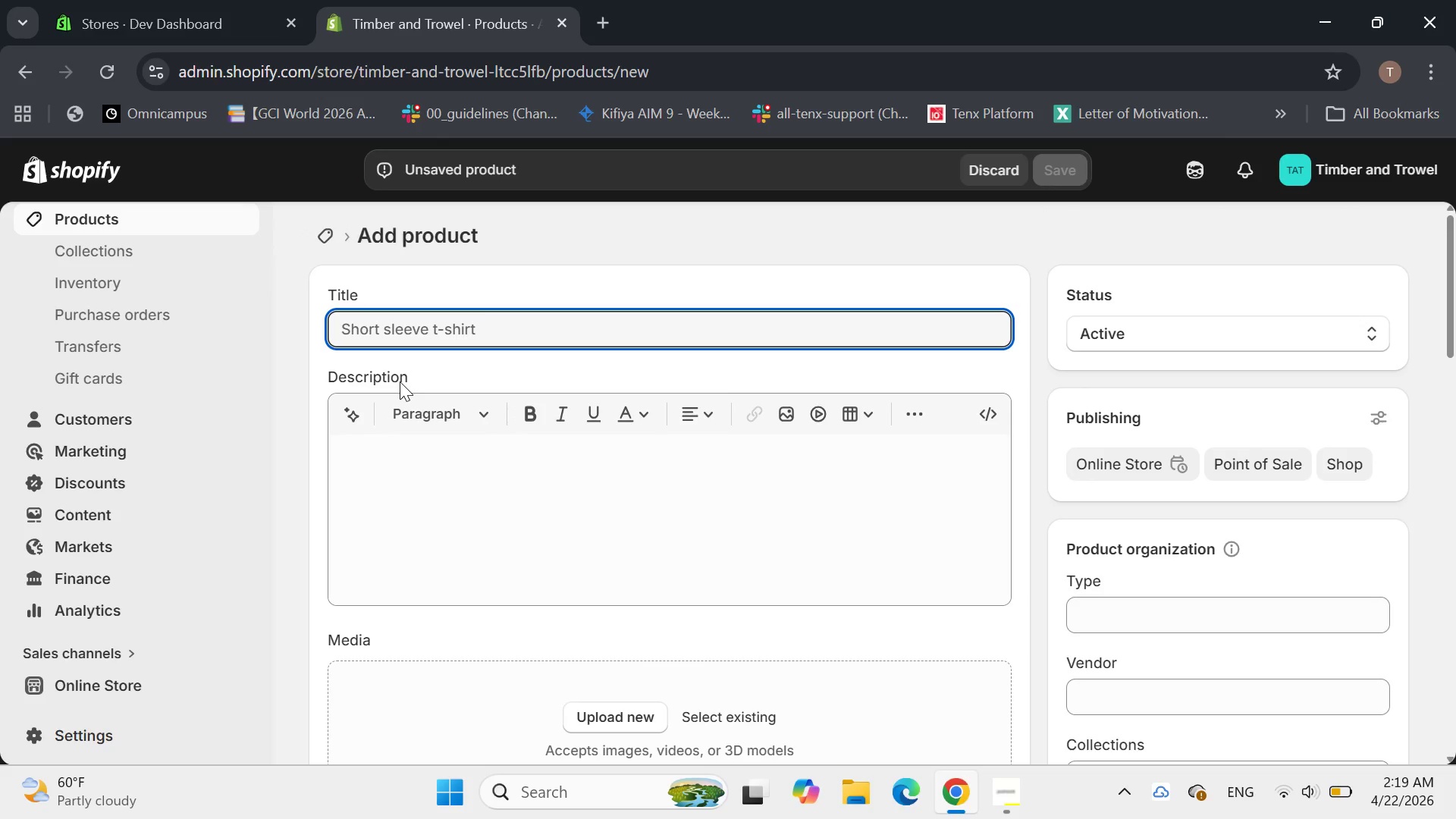 
type(The URba)
key(Backspace)
key(Backspace)
key(Backspace)
type(rban Nook:)
 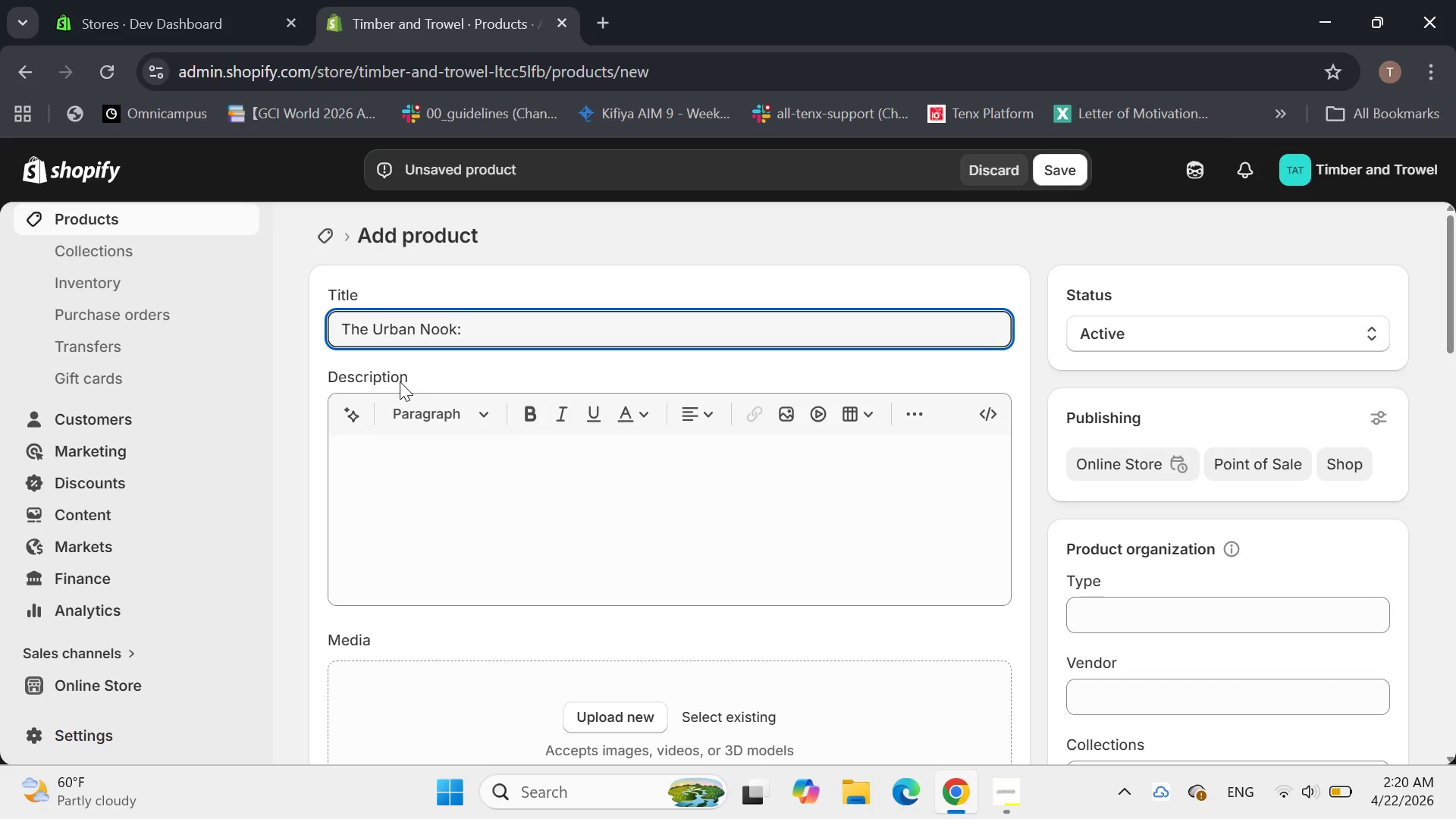 
wait(7.05)
 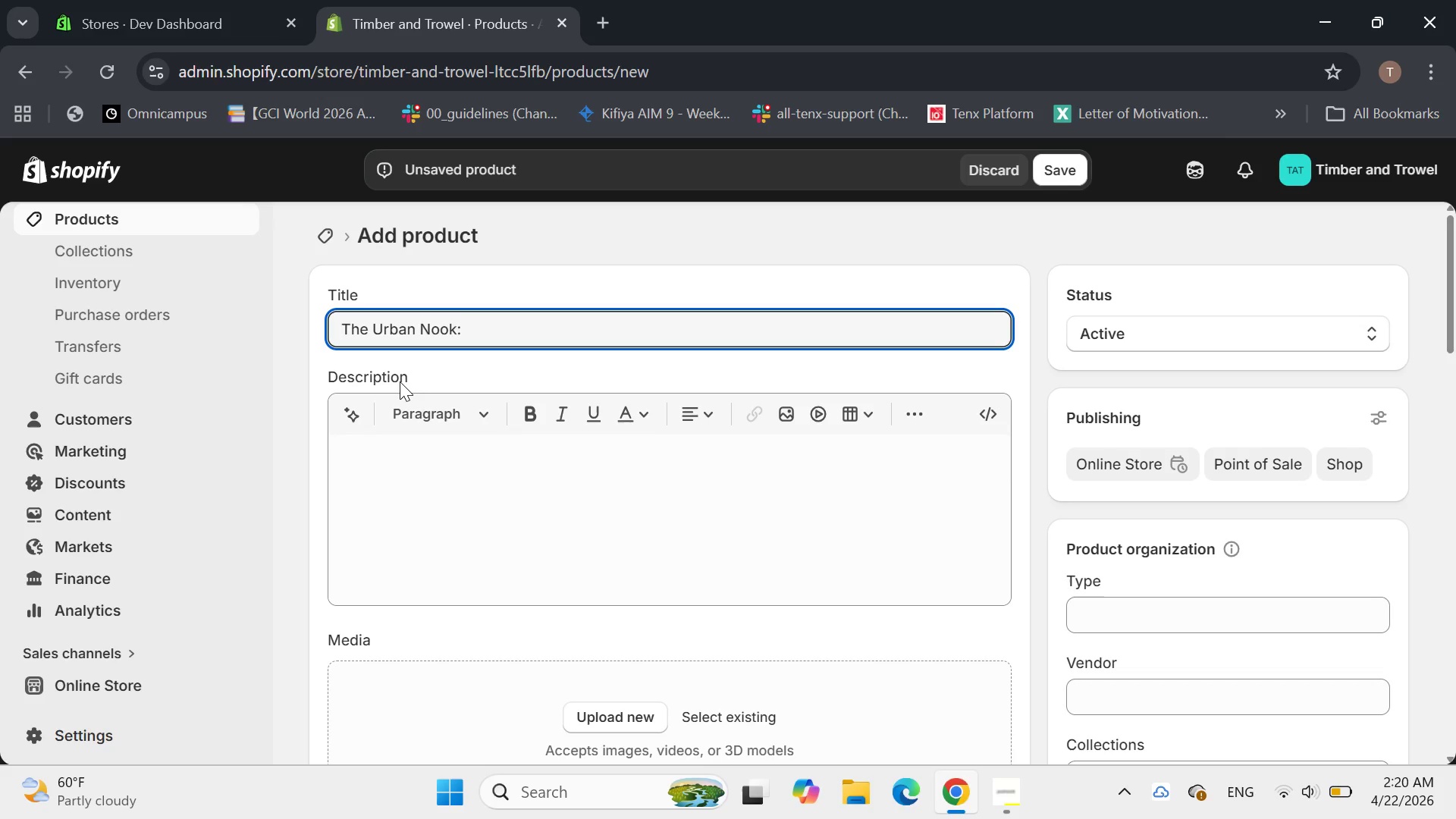 
type(400sq ft)
 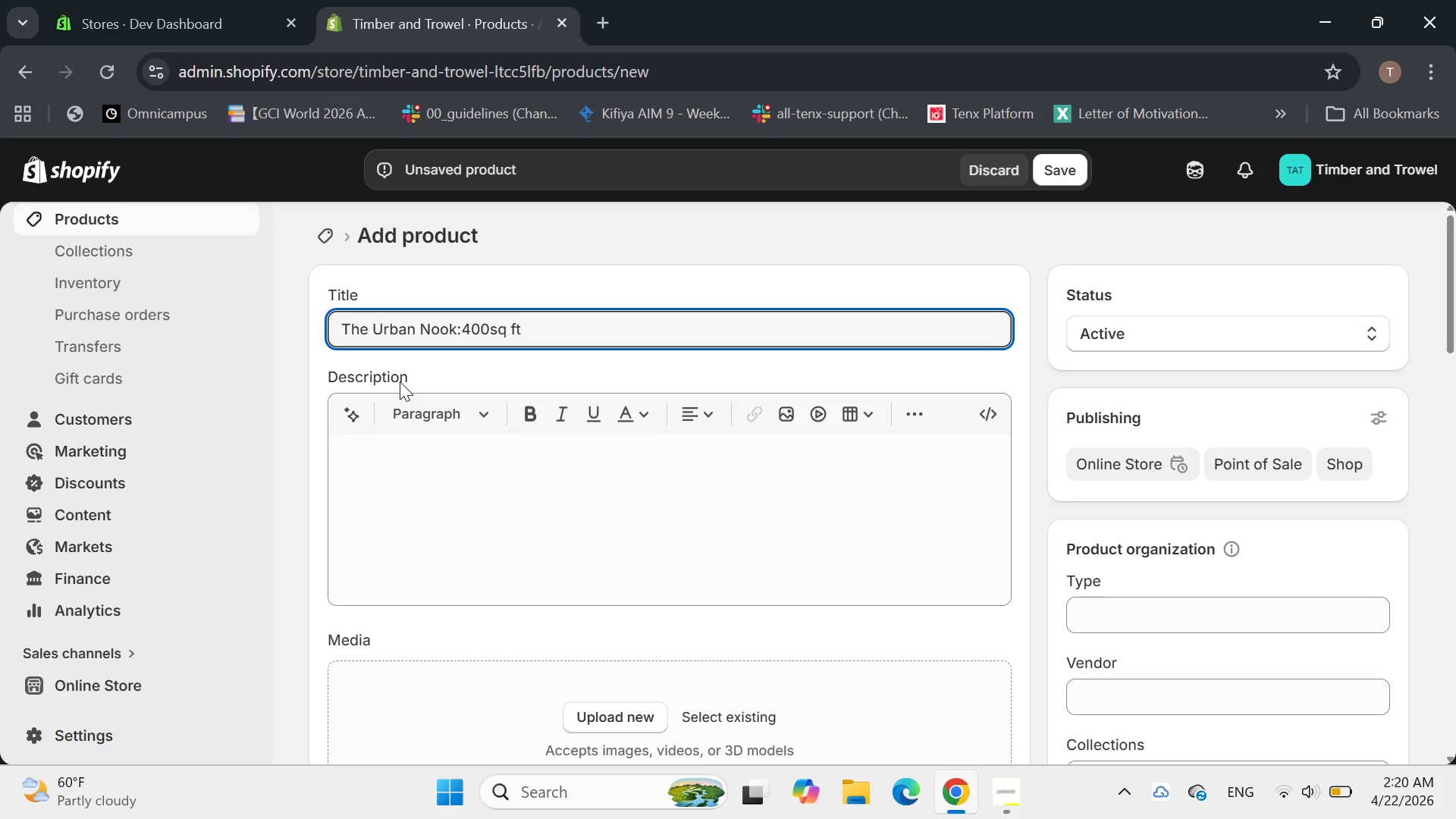 
key(ArrowLeft)
 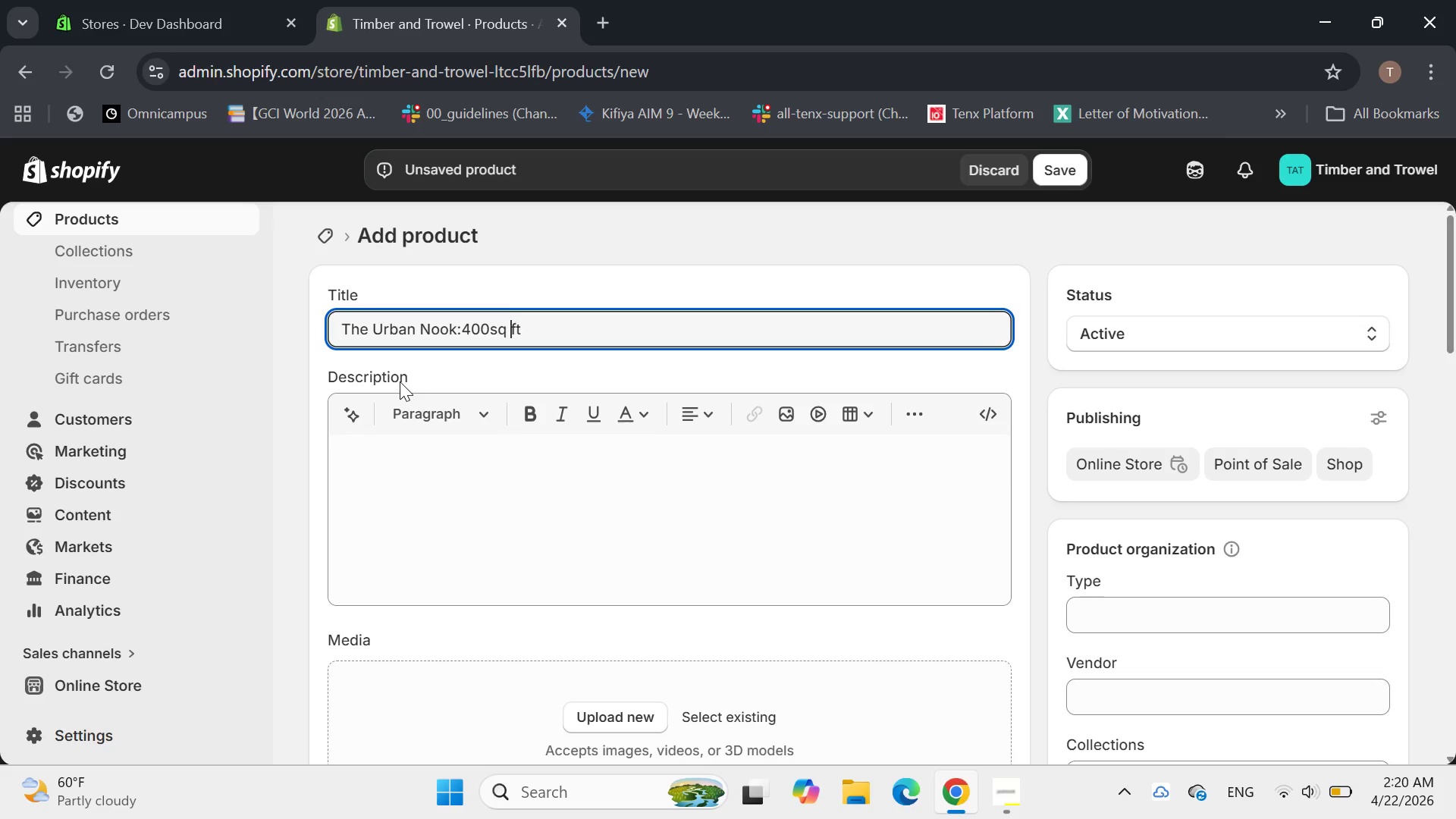 
key(ArrowLeft)
 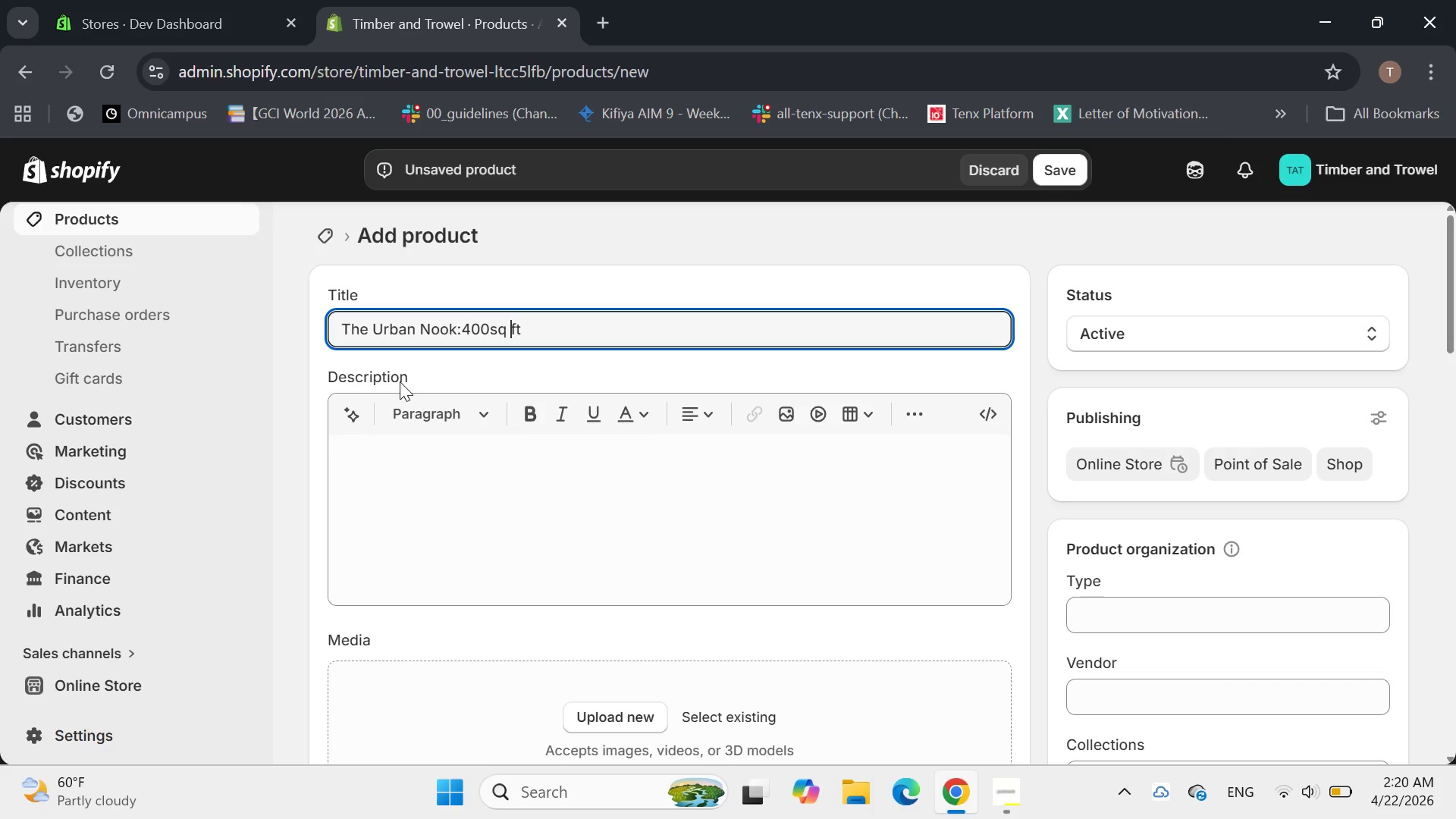 
key(ArrowLeft)
 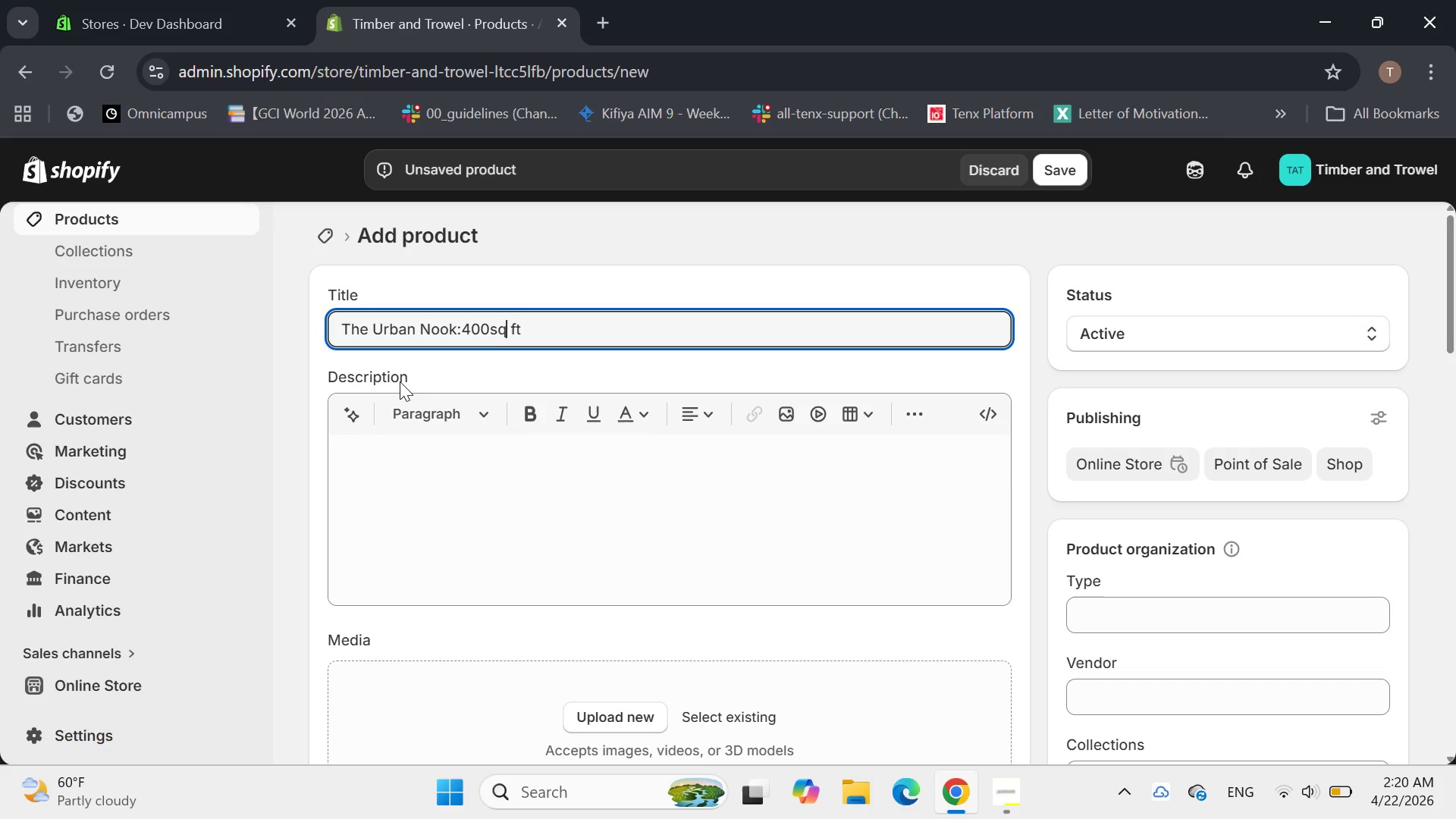 
key(ArrowLeft)
 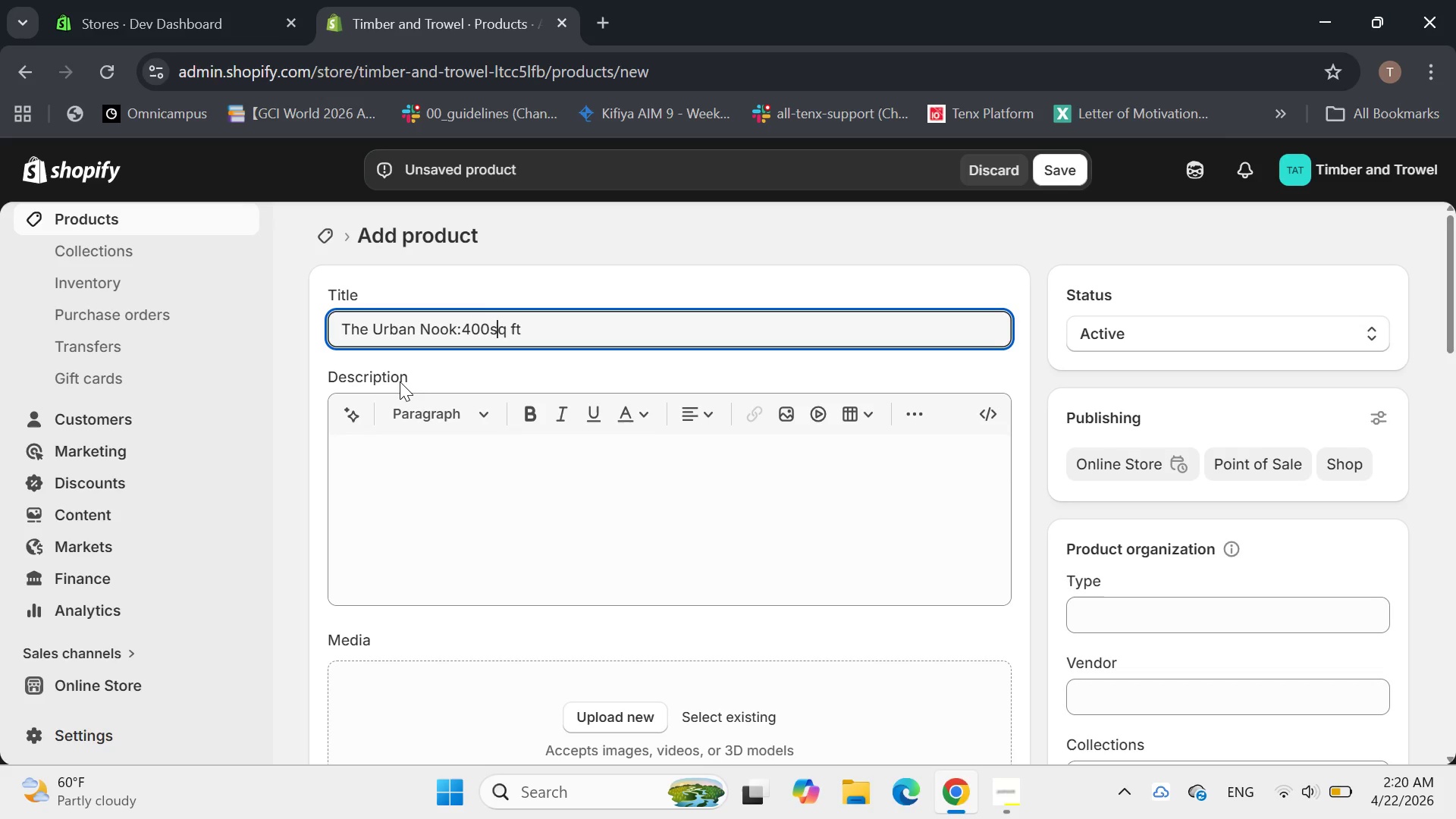 
key(ArrowLeft)
 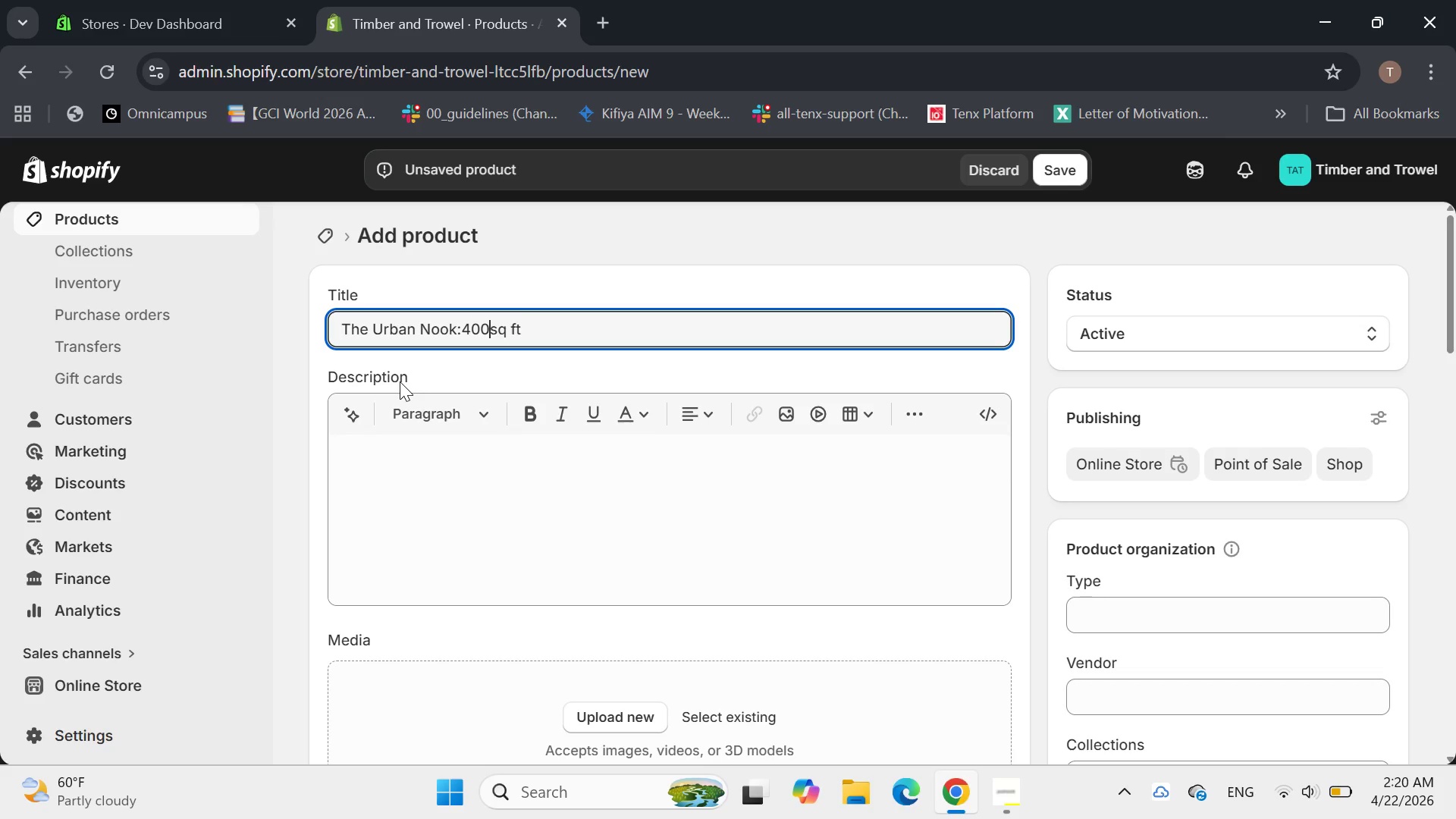 
key(Space)
 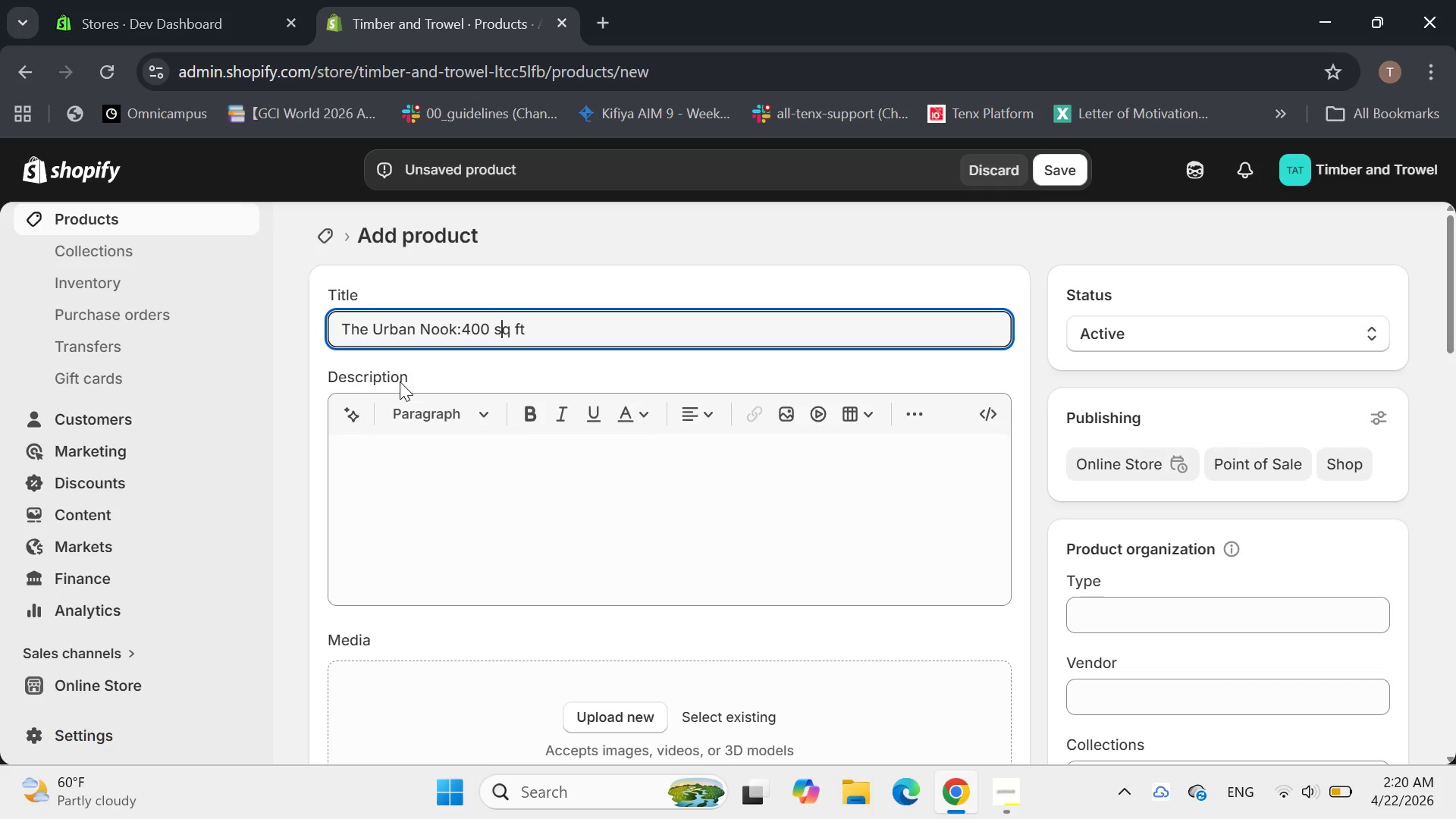 
key(ArrowRight)
 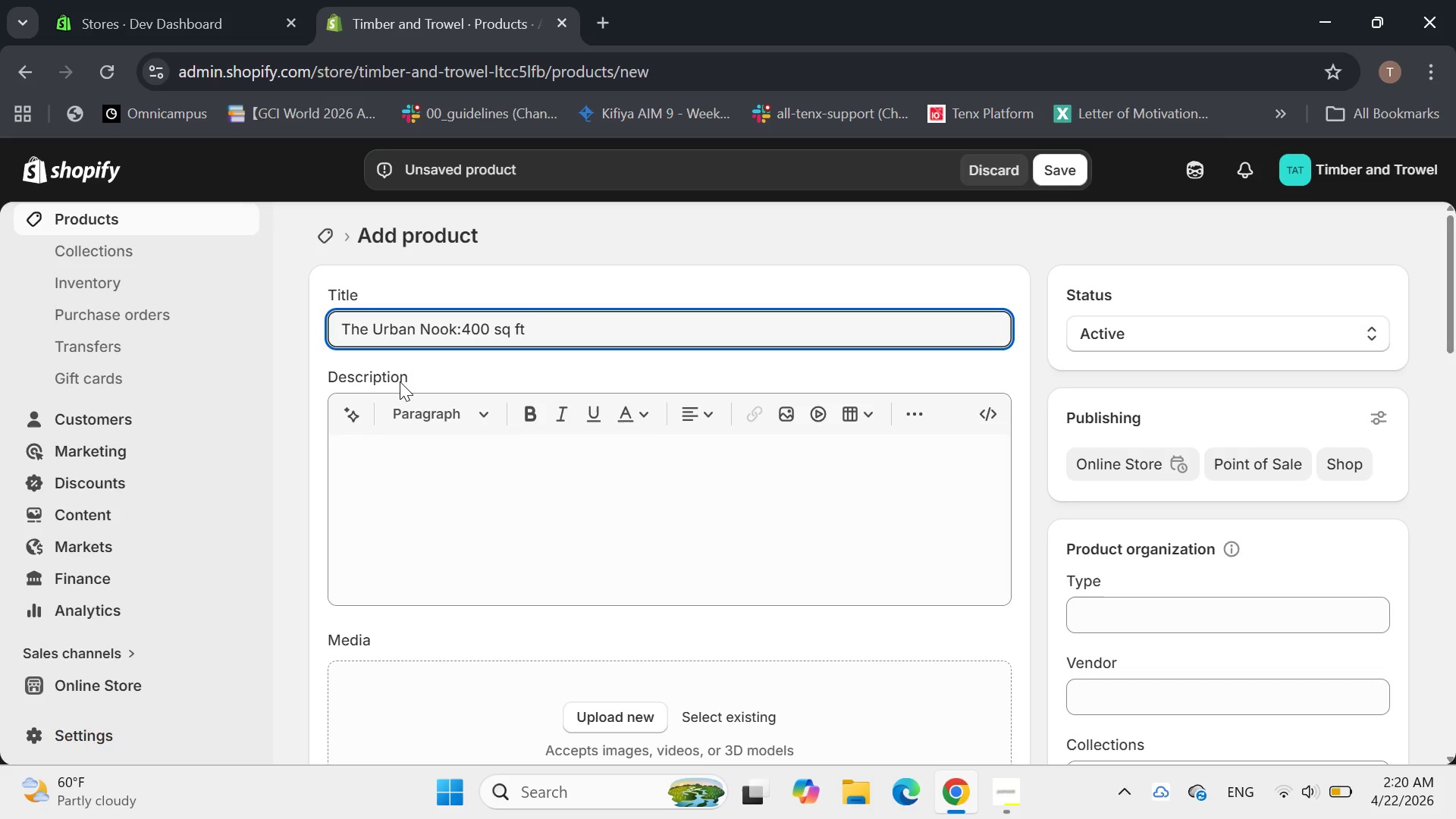 
key(Backspace)
 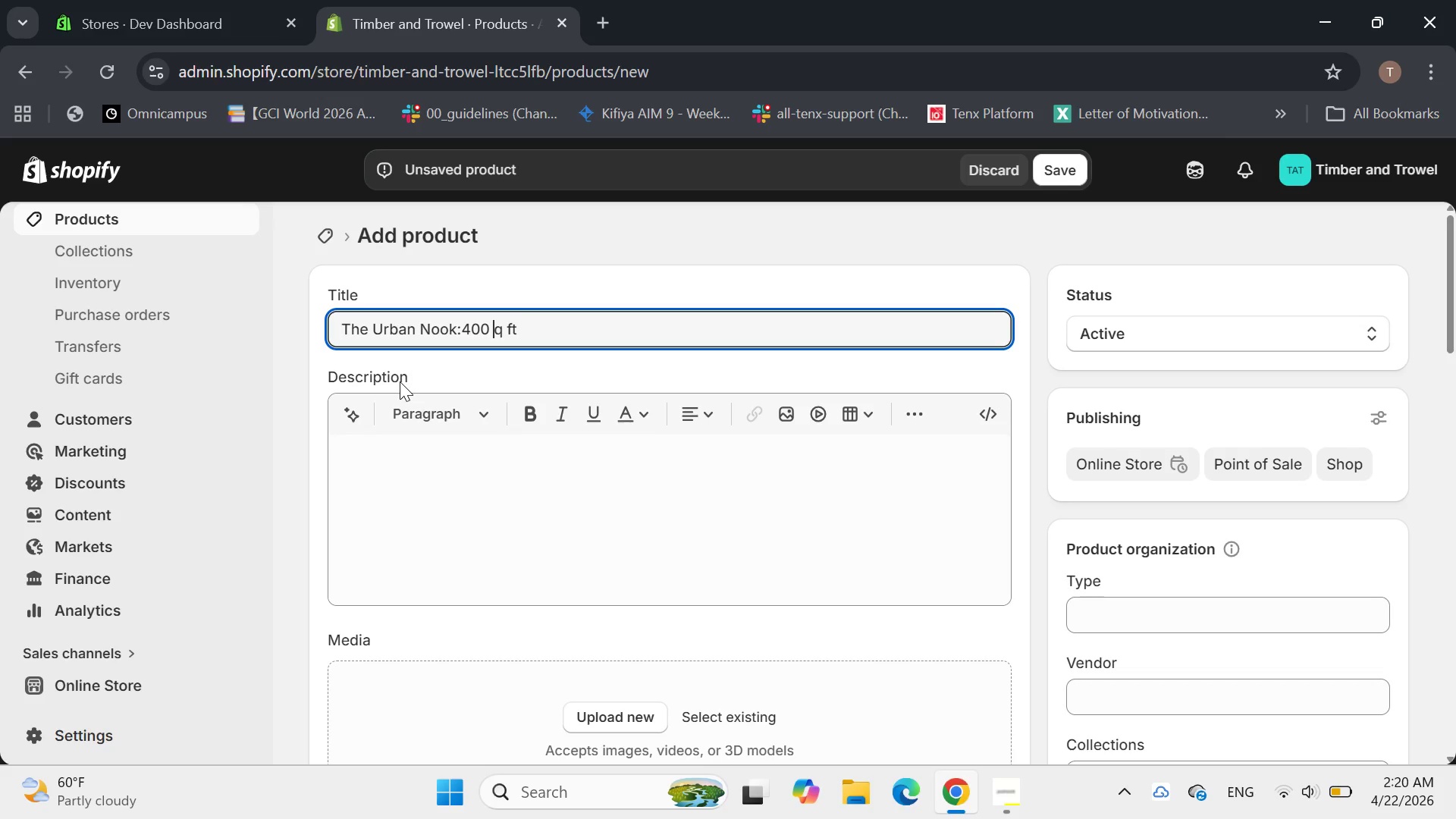 
key(Shift+ShiftLeft)
 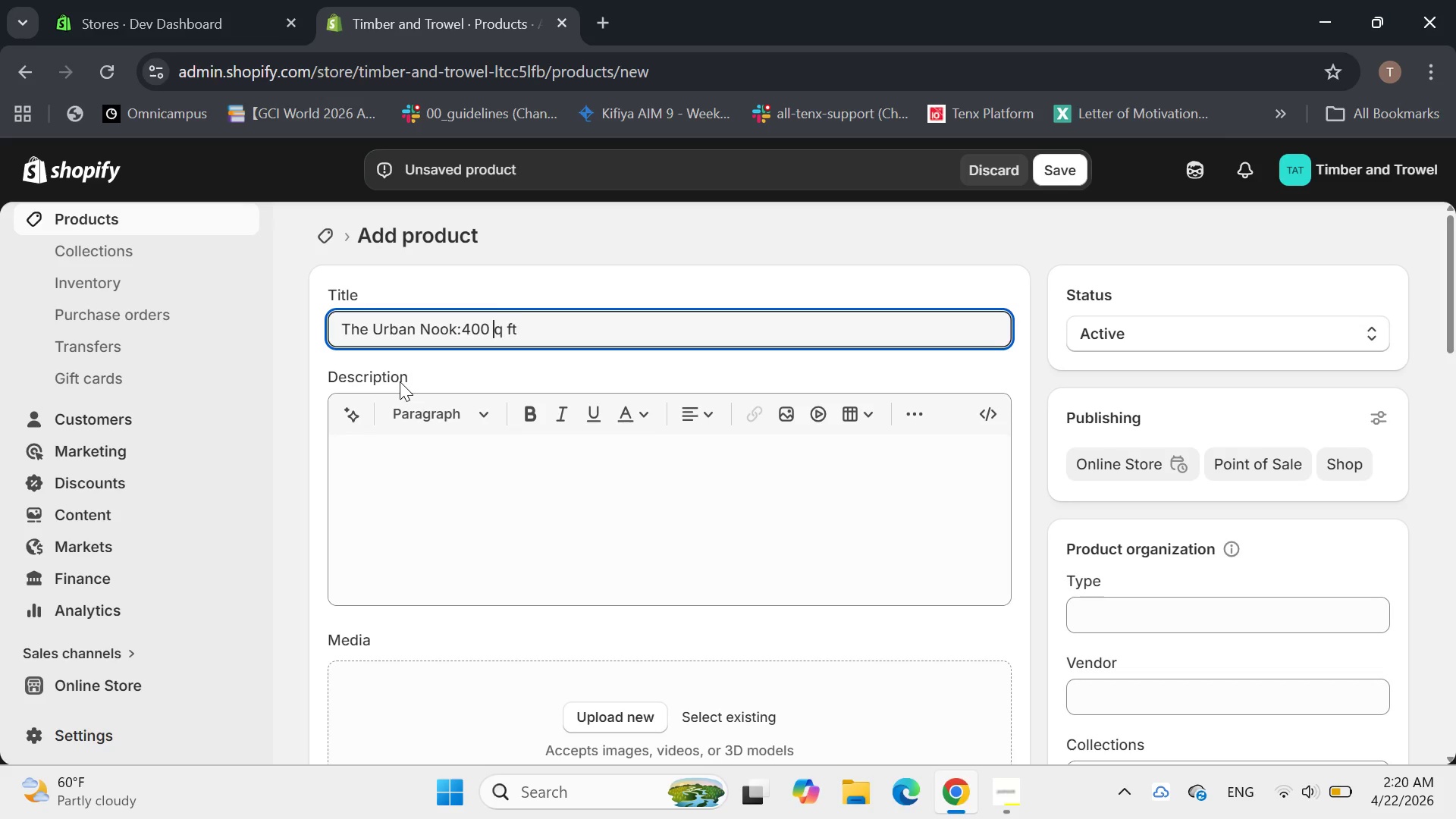 
key(Shift+S)
 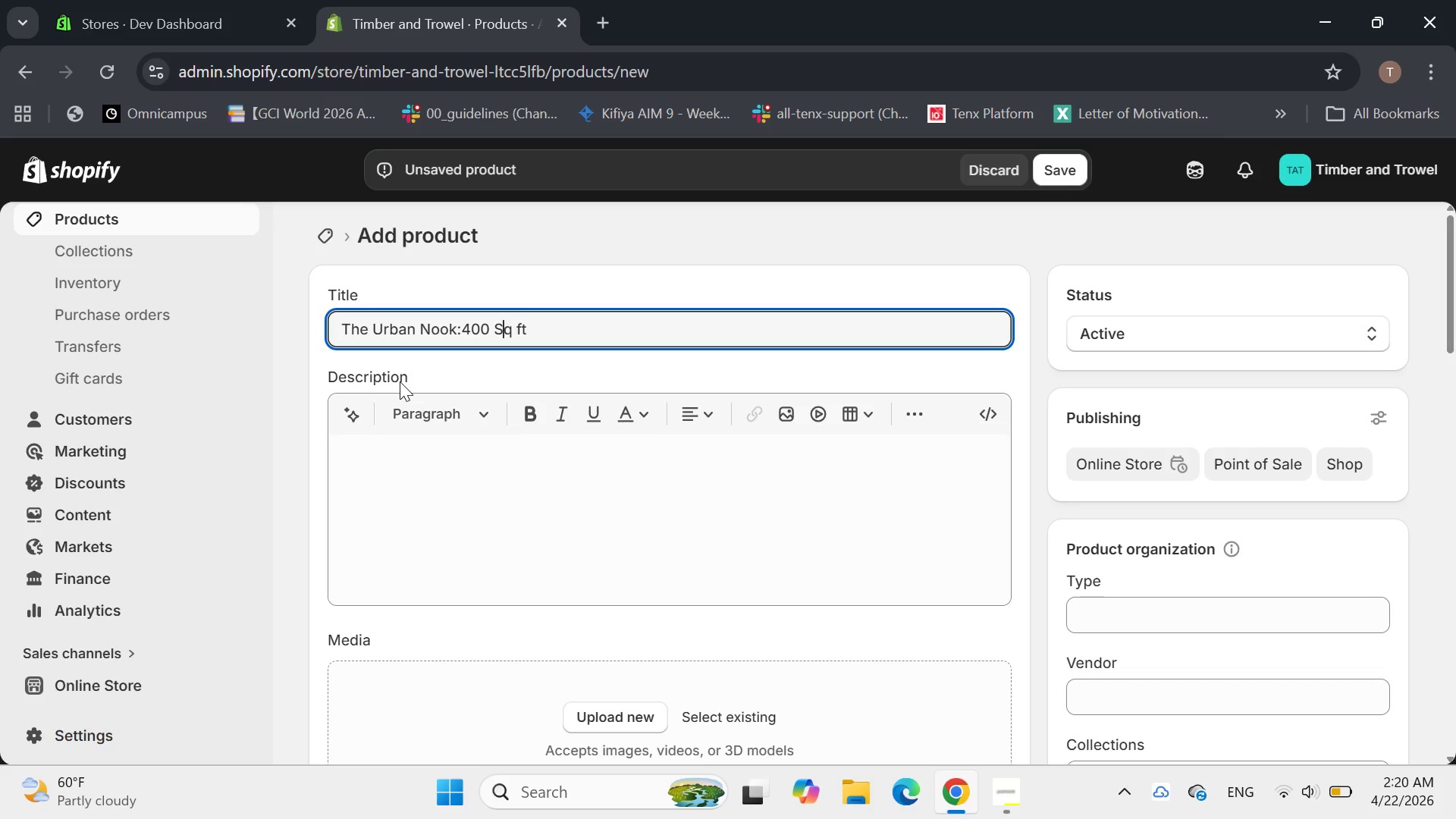 
key(ArrowRight)
 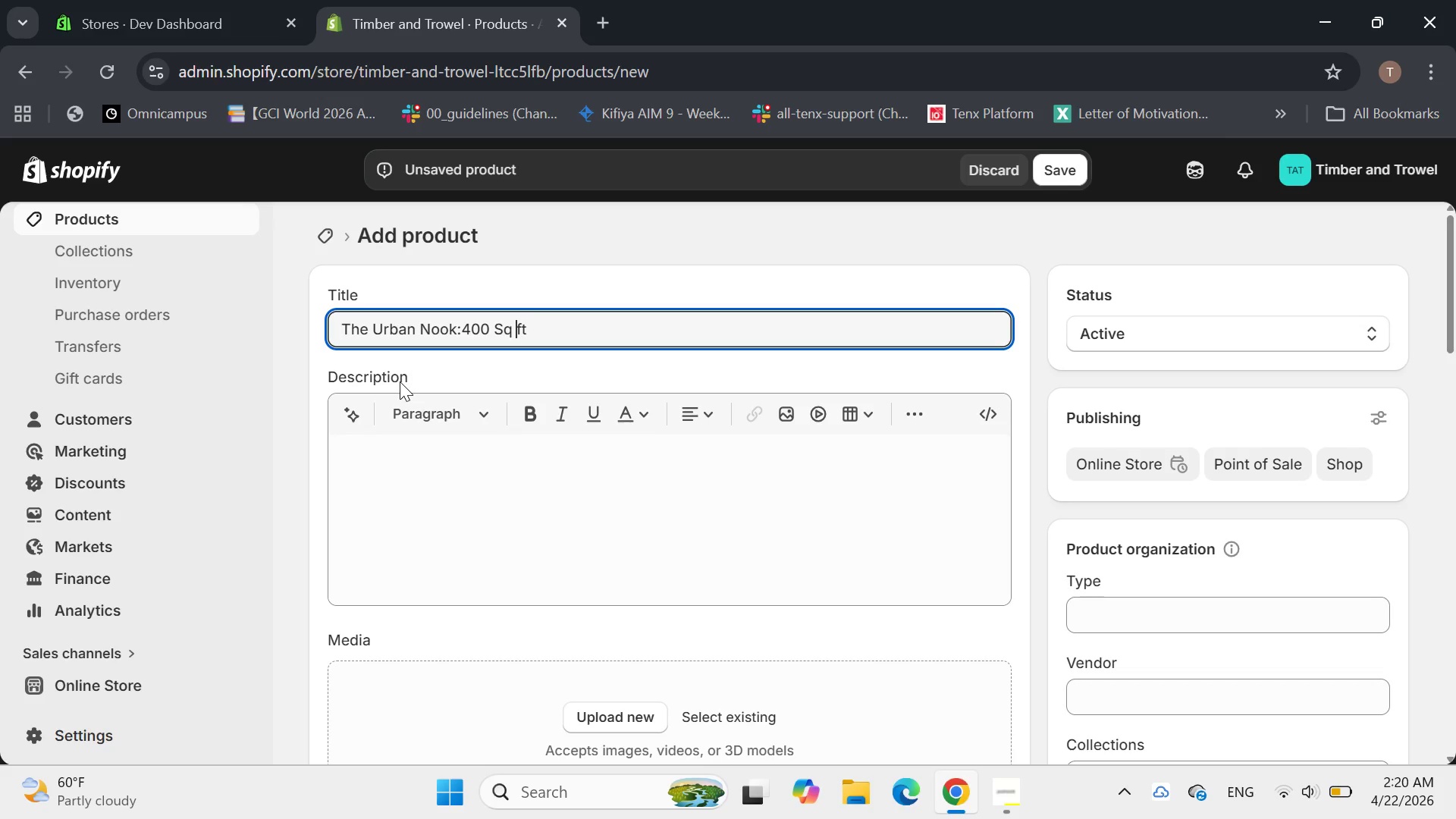 
key(ArrowRight)
 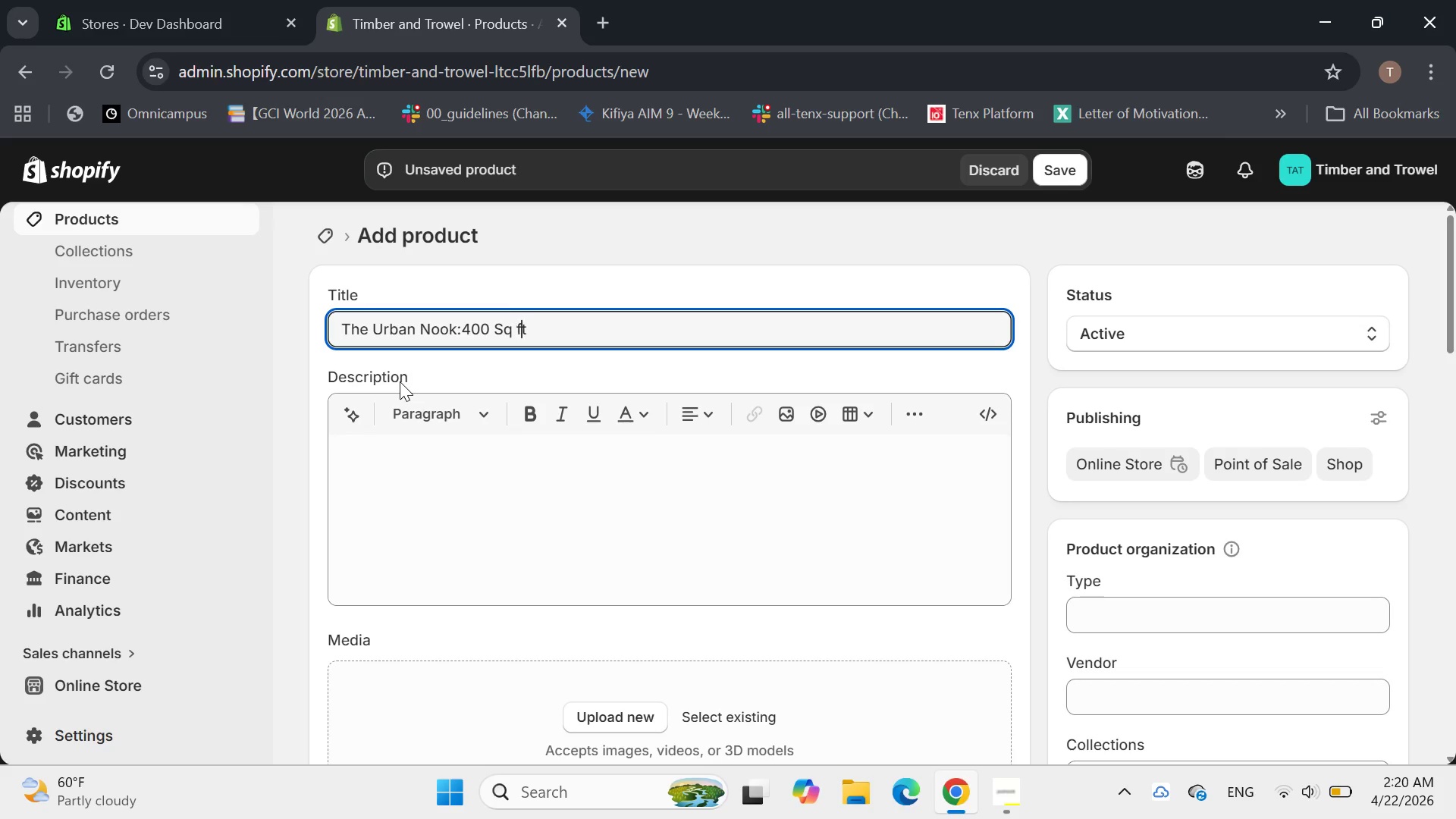 
key(ArrowRight)
 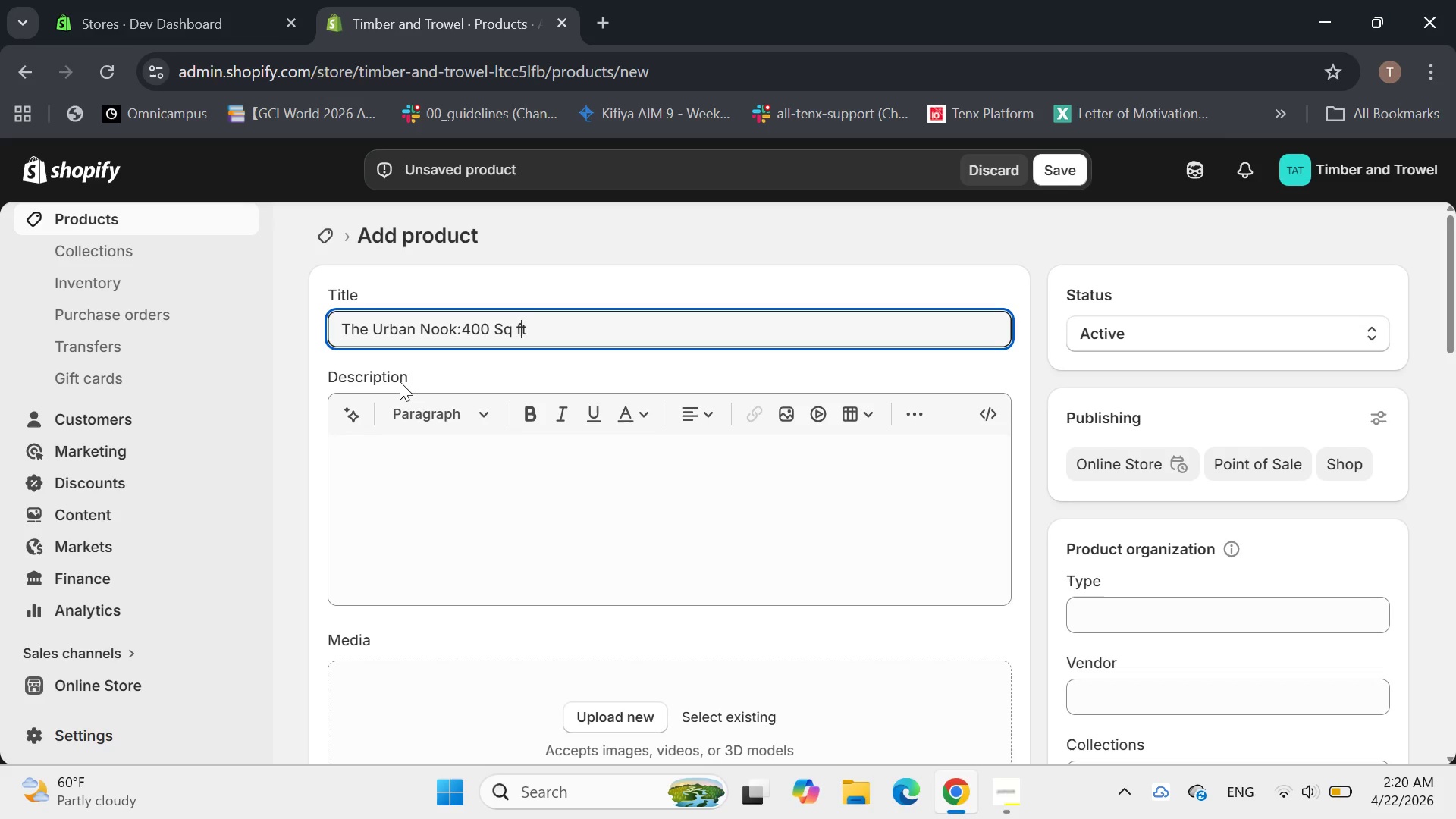 
key(Backspace)
type(F Compact ADu )
key(Backspace)
key(Backspace)
type(U Shell Kit)
 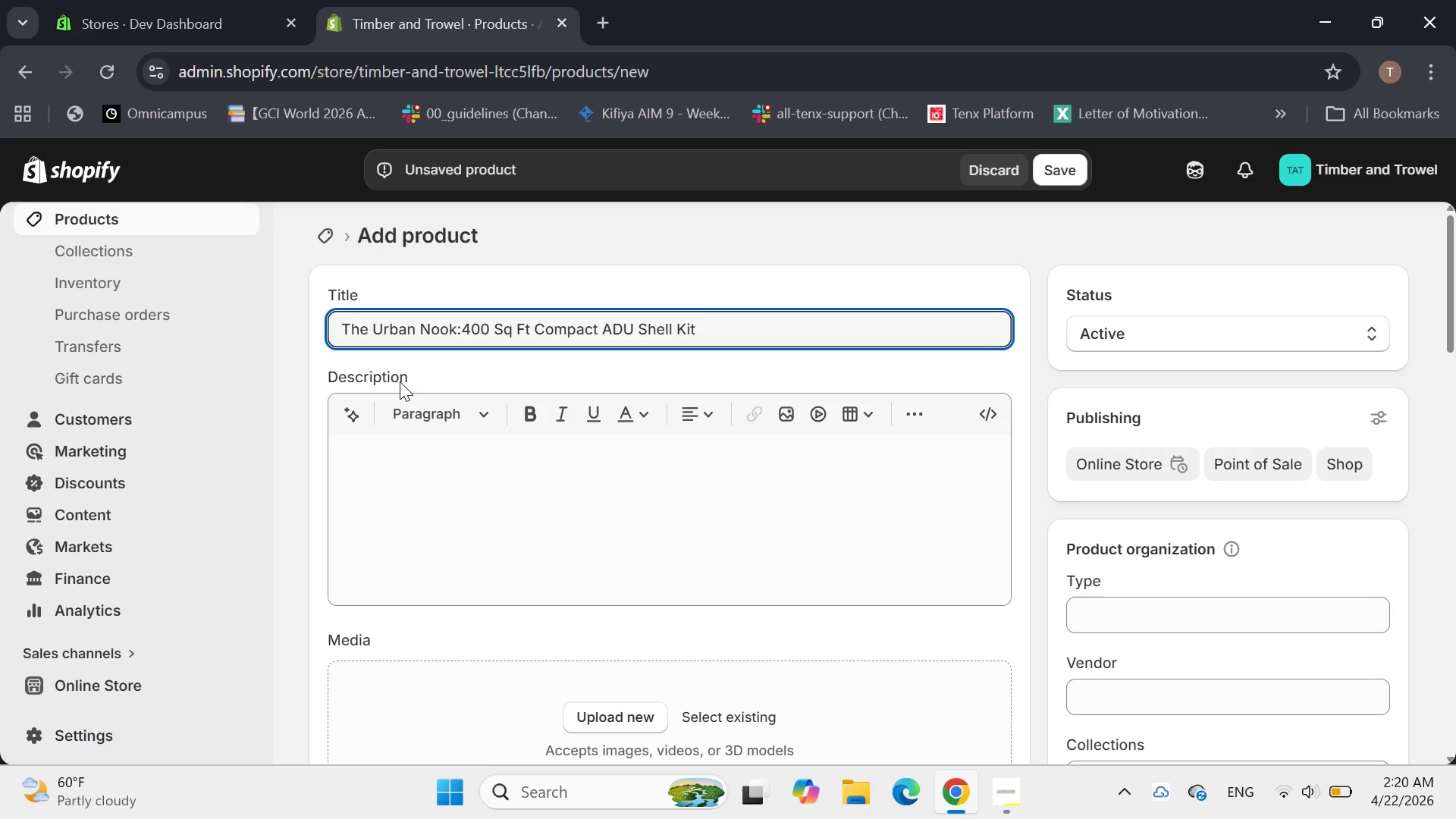 
 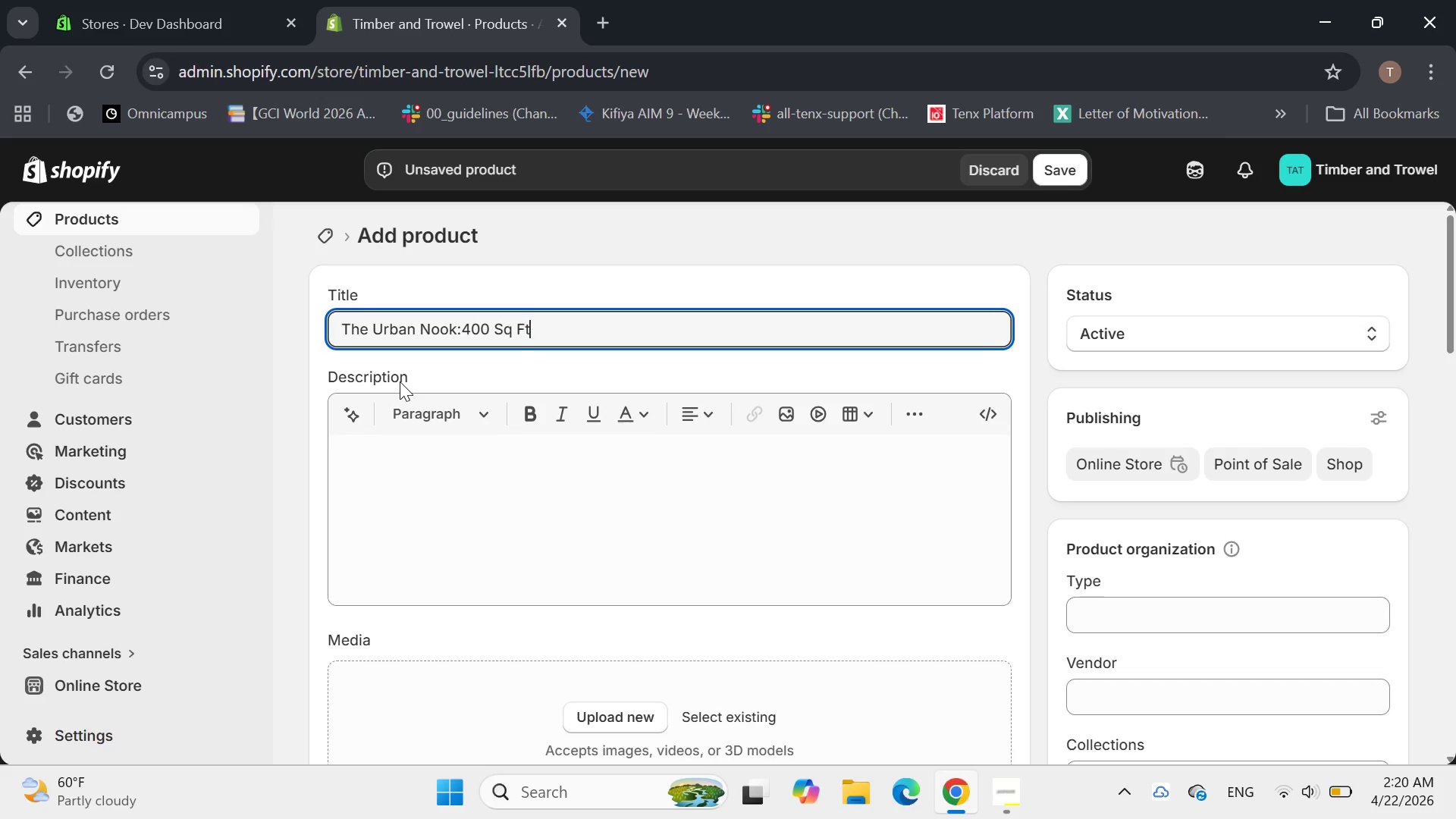 
hold_key(key=ArrowRight, duration=0.36)
 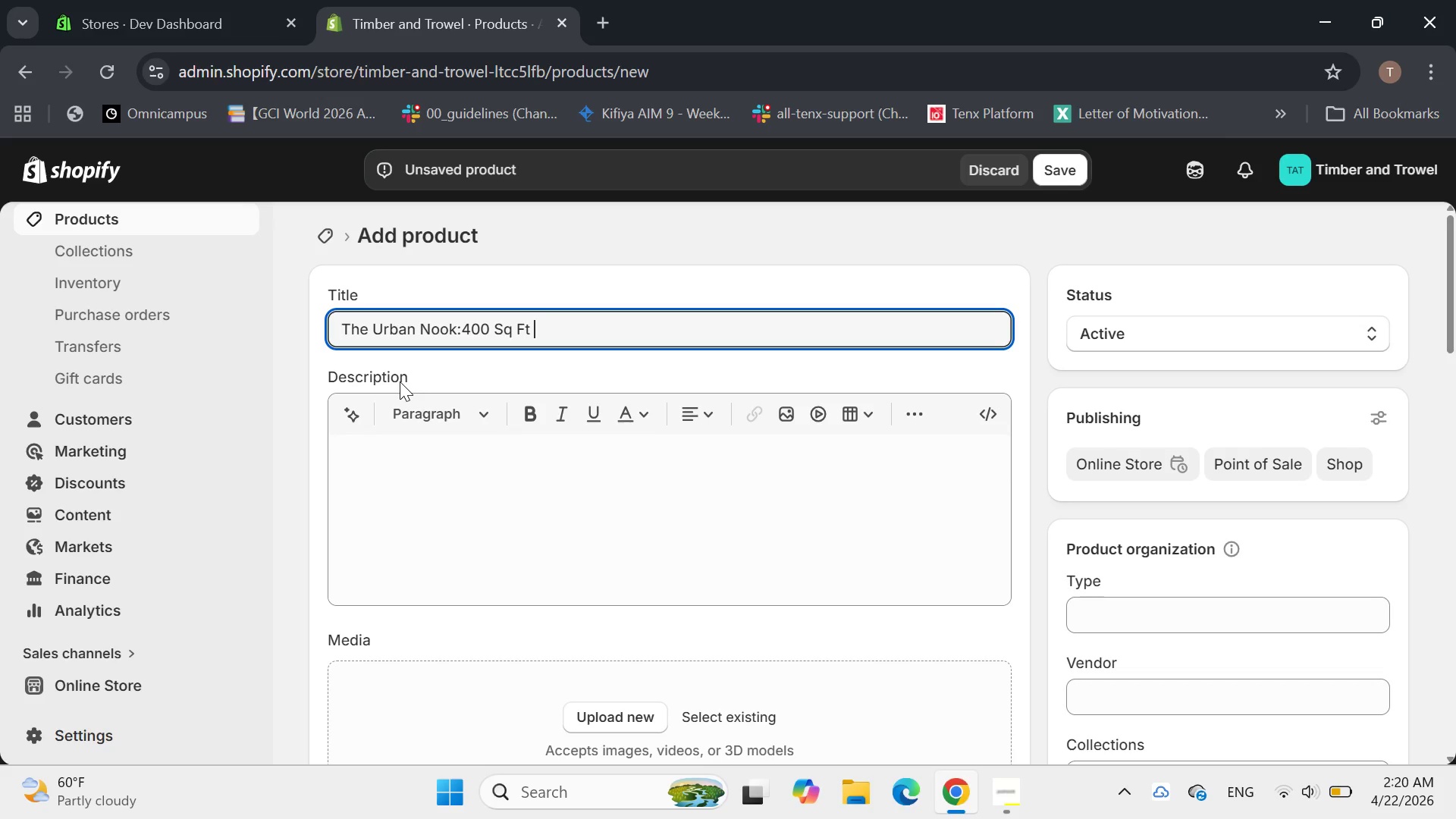 
left_click([430, 452])
 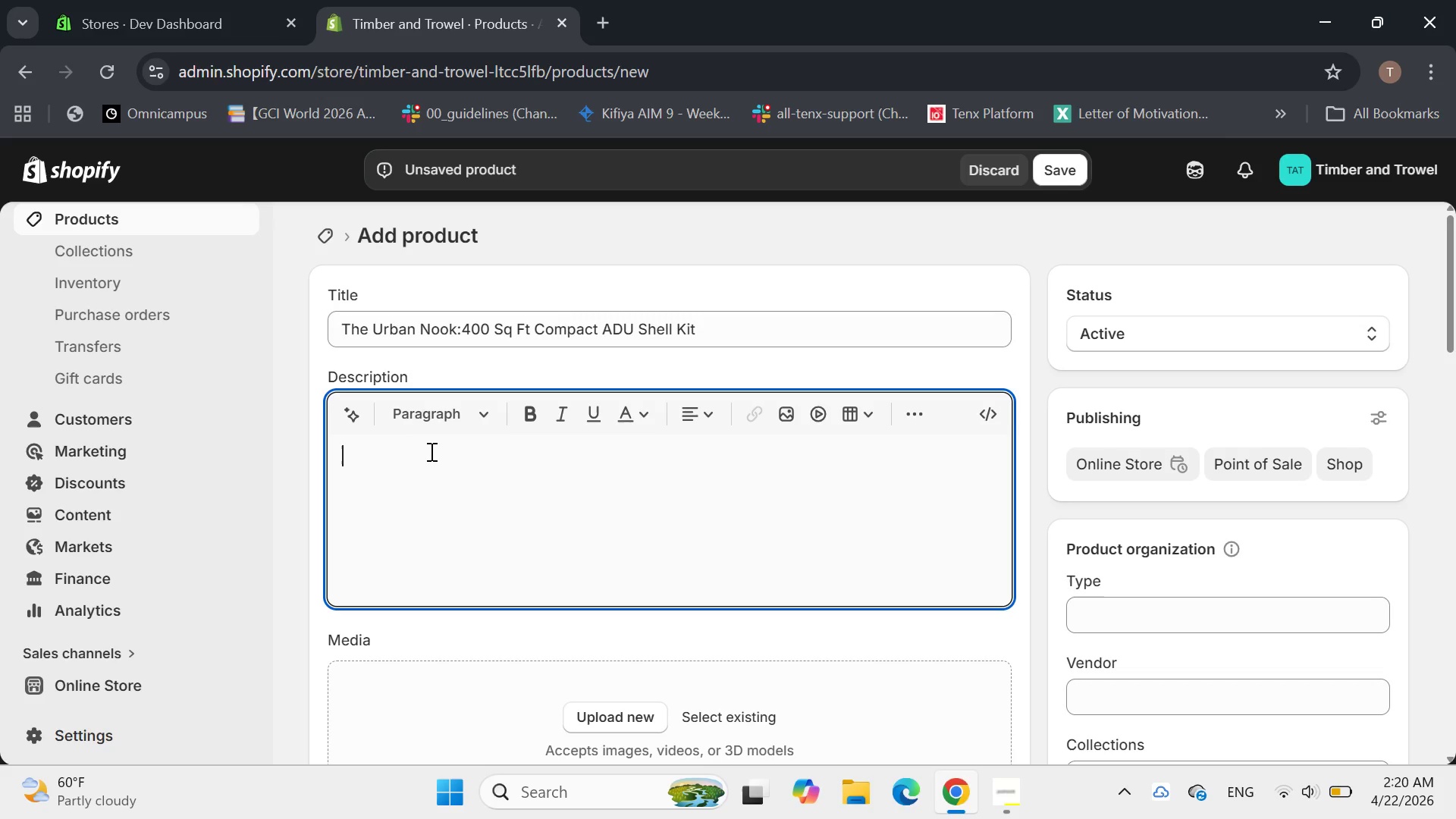 
wait(6.77)
 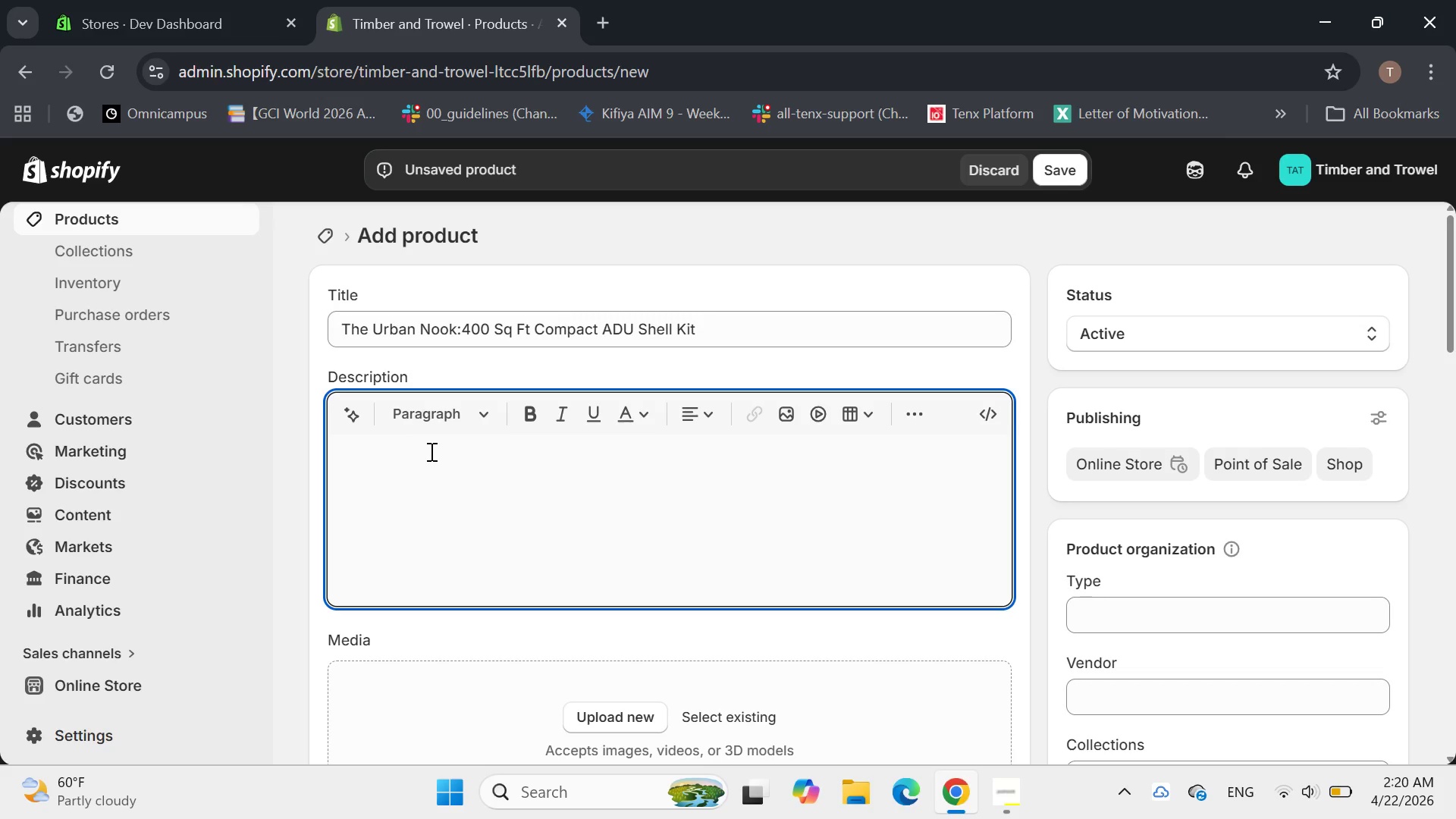 
type(Discover the Pe)
key(Backspace)
key(Backspace)
 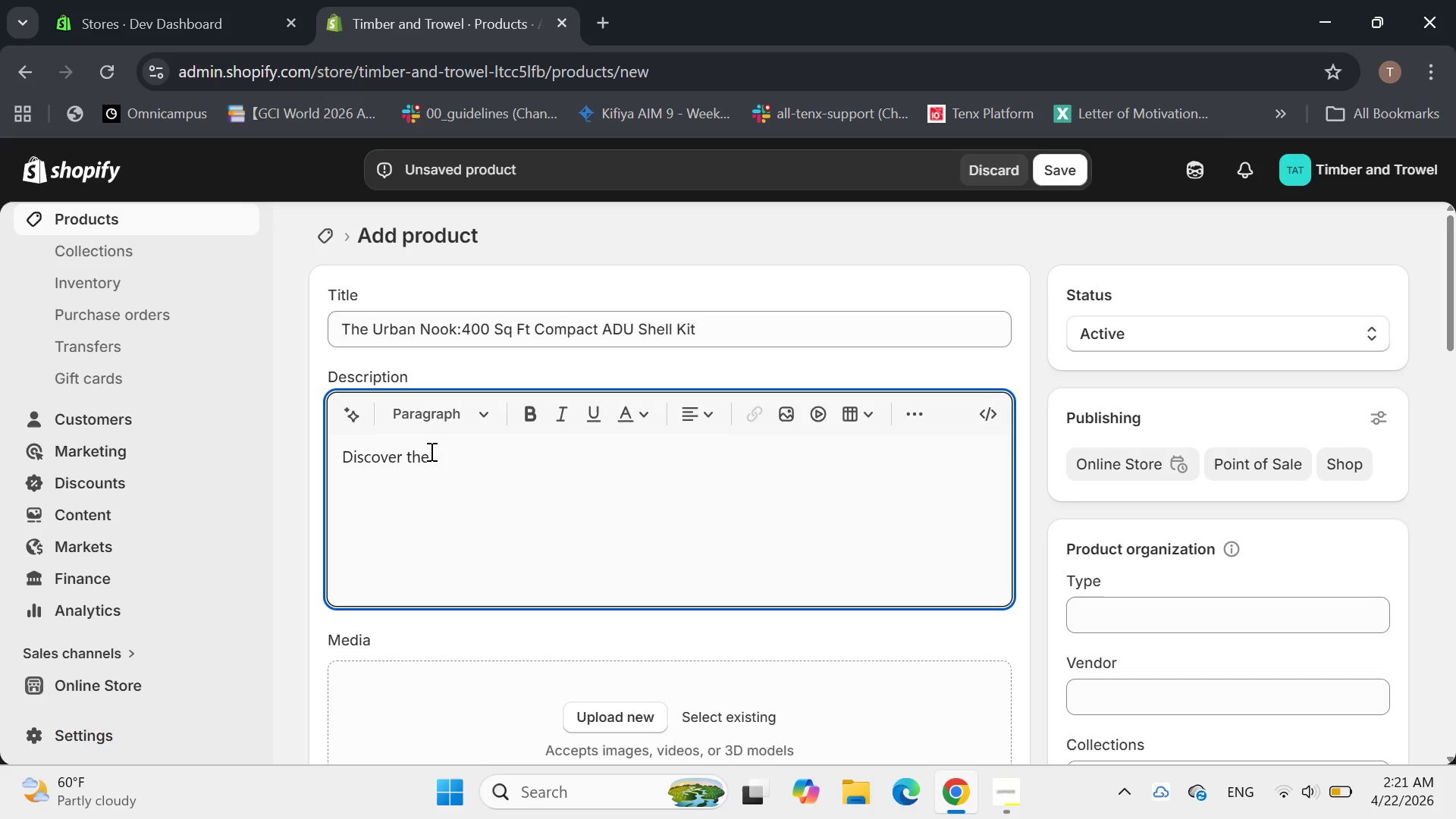 
type(perfect blend of compactness and functionall)
key(Backspace)
type(ity and)
key(Backspace)
key(Backspace)
key(Backspace)
type(with the urv)
key(Backspace)
type(ca)
key(Backspace)
key(Backspace)
type(v)
key(Backspace)
type(ban )
 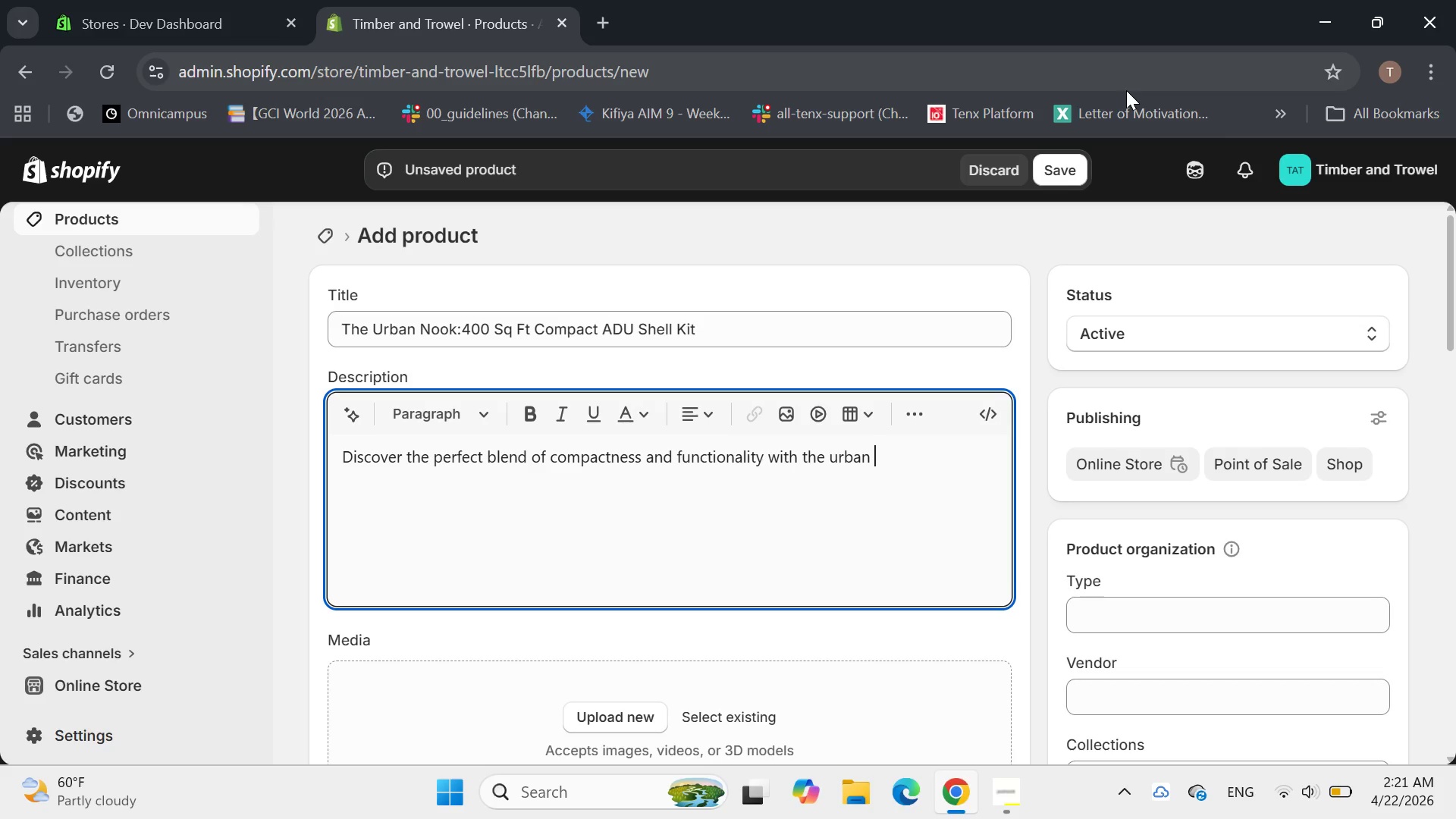 
key(ArrowLeft)
 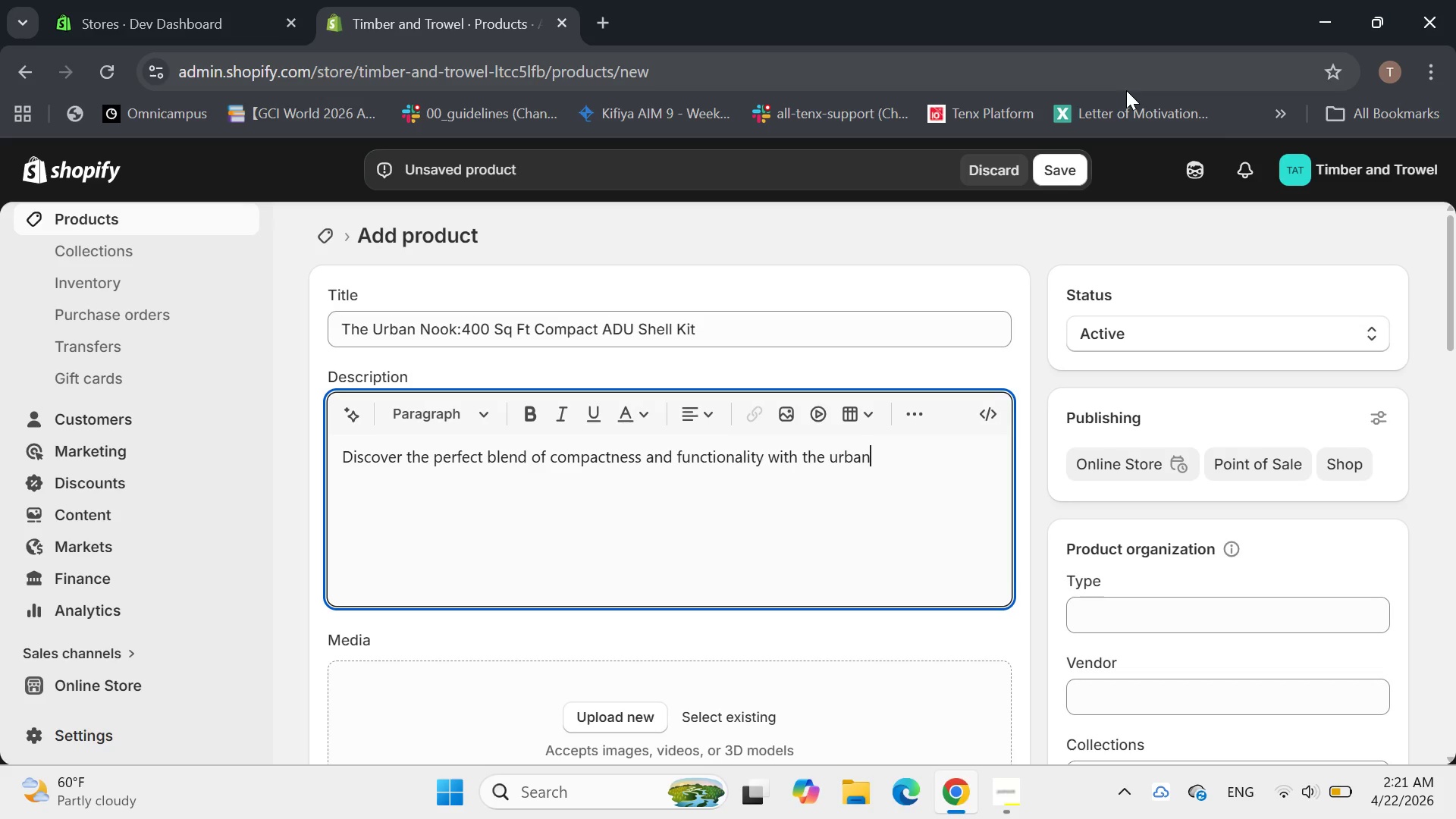 
key(ArrowLeft)
 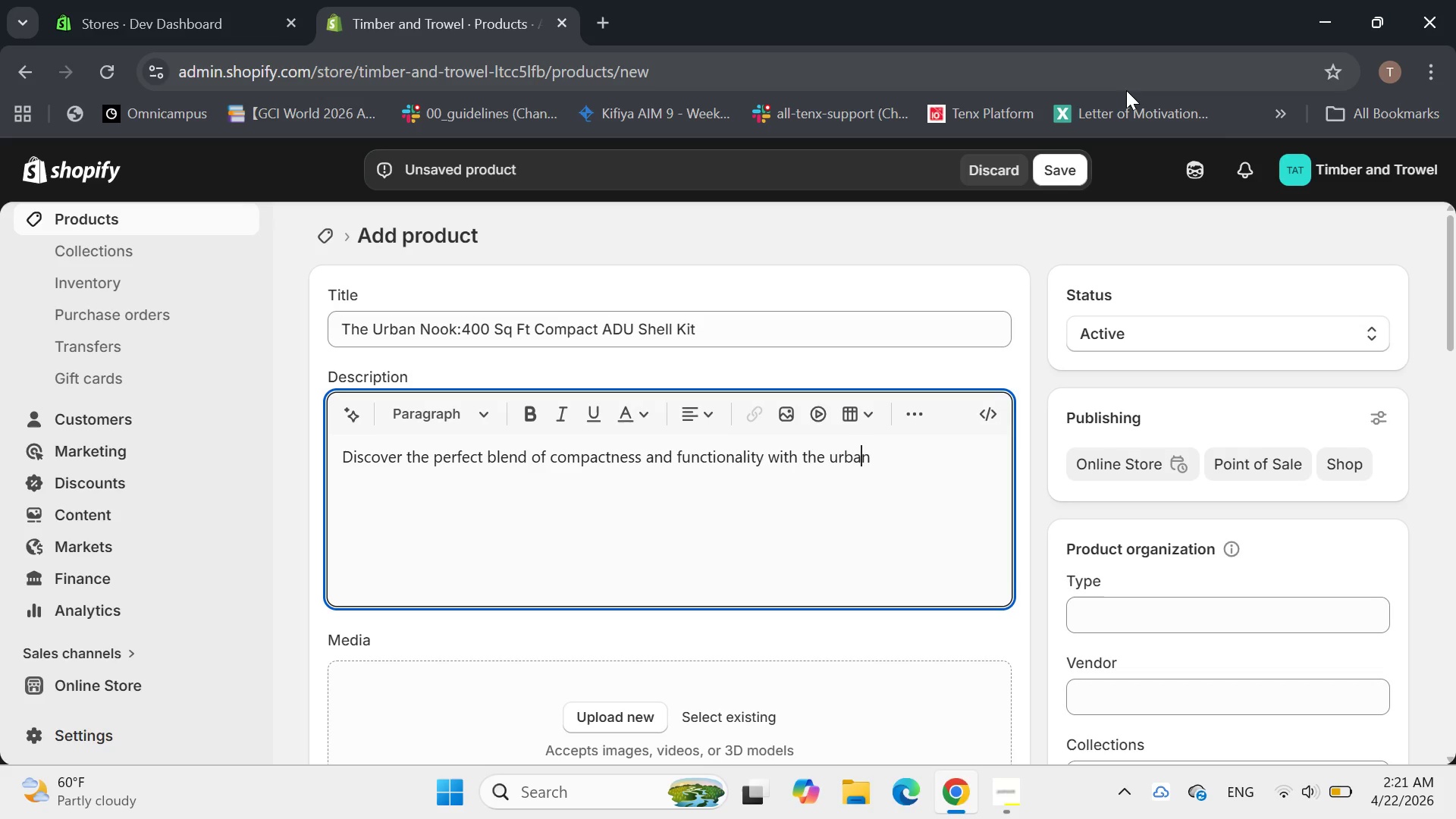 
key(ArrowLeft)
 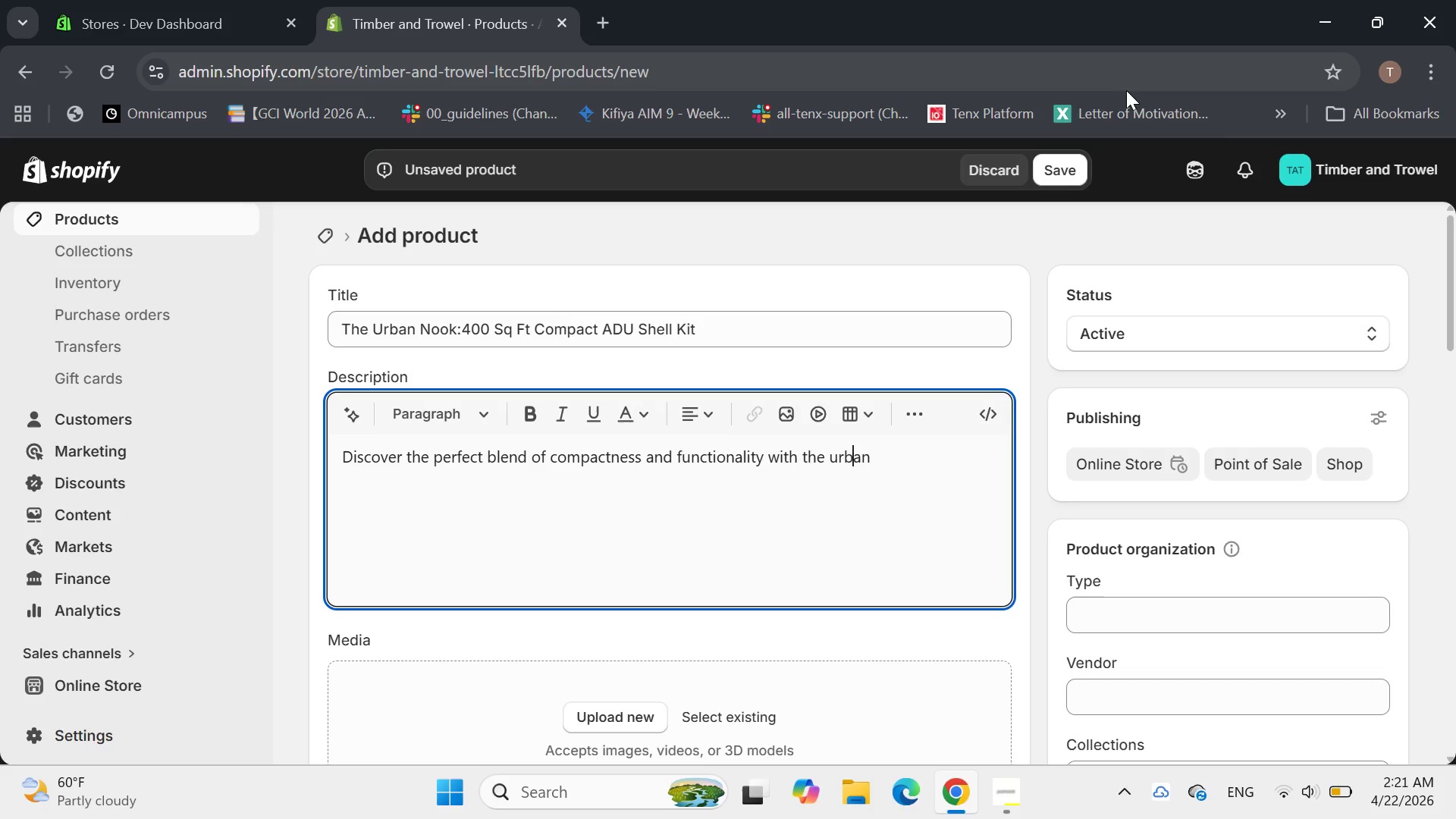 
key(ArrowLeft)
 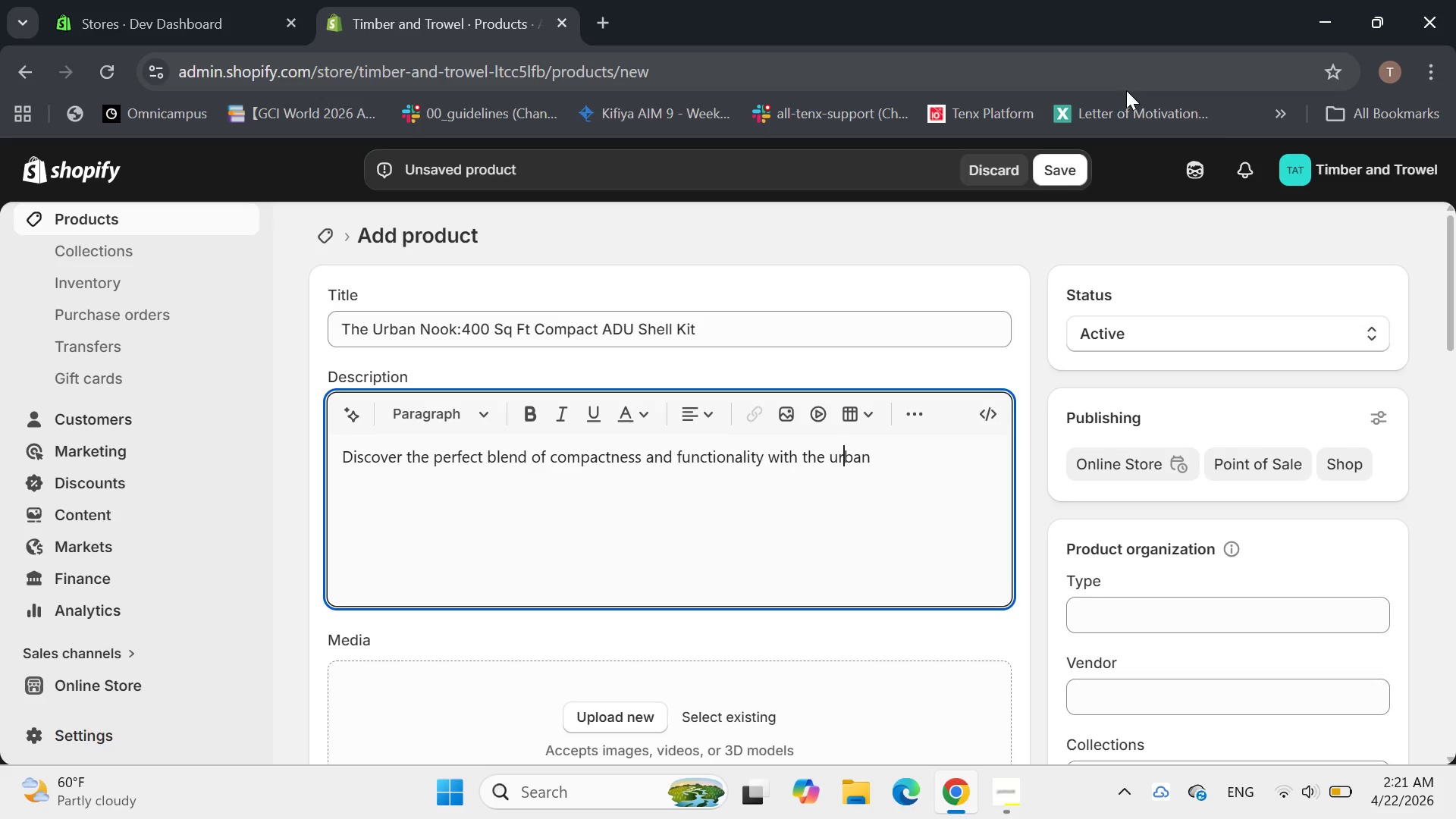 
key(ArrowLeft)
 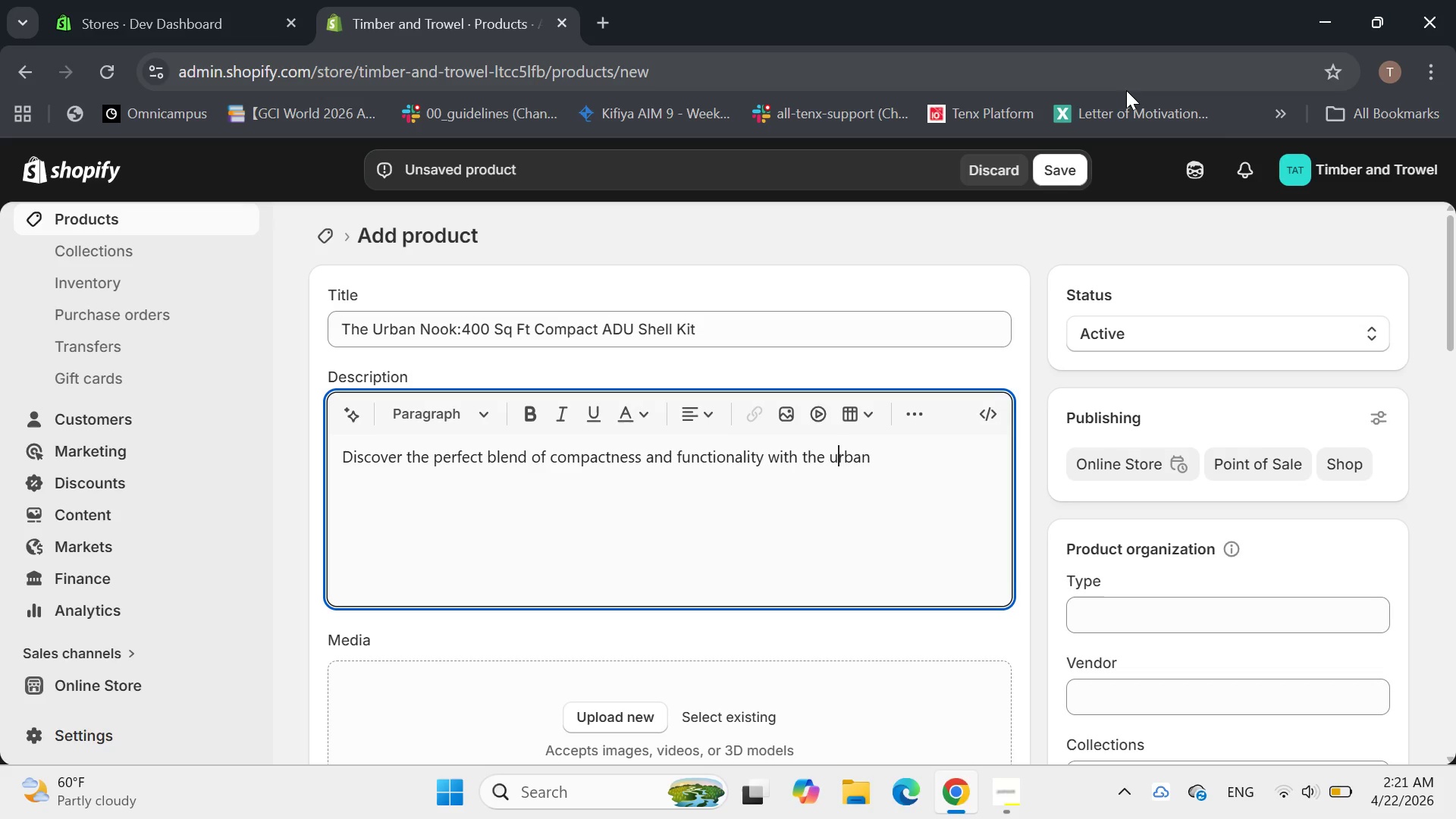 
key(Backspace)
 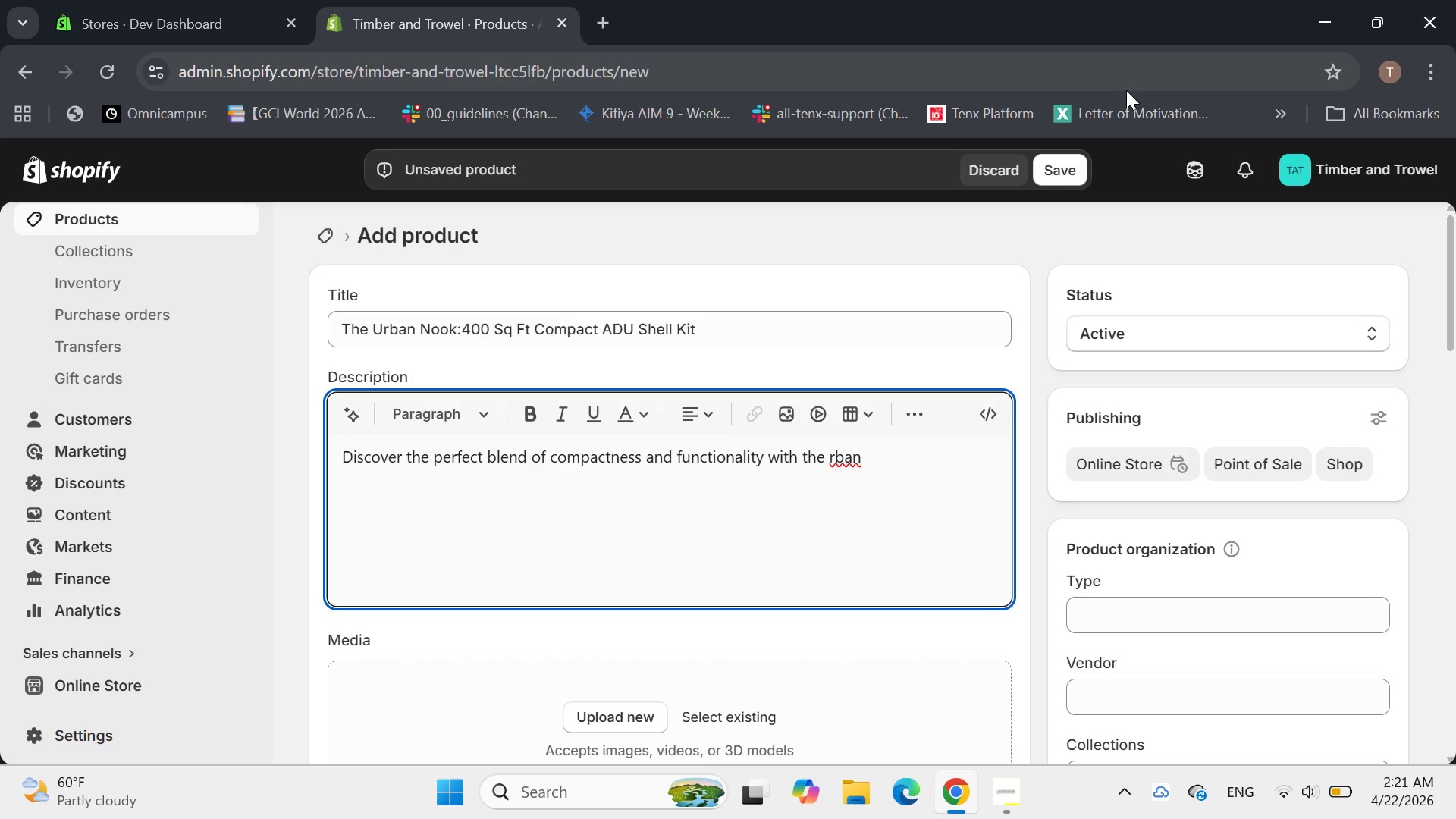 
key(Shift+U)
 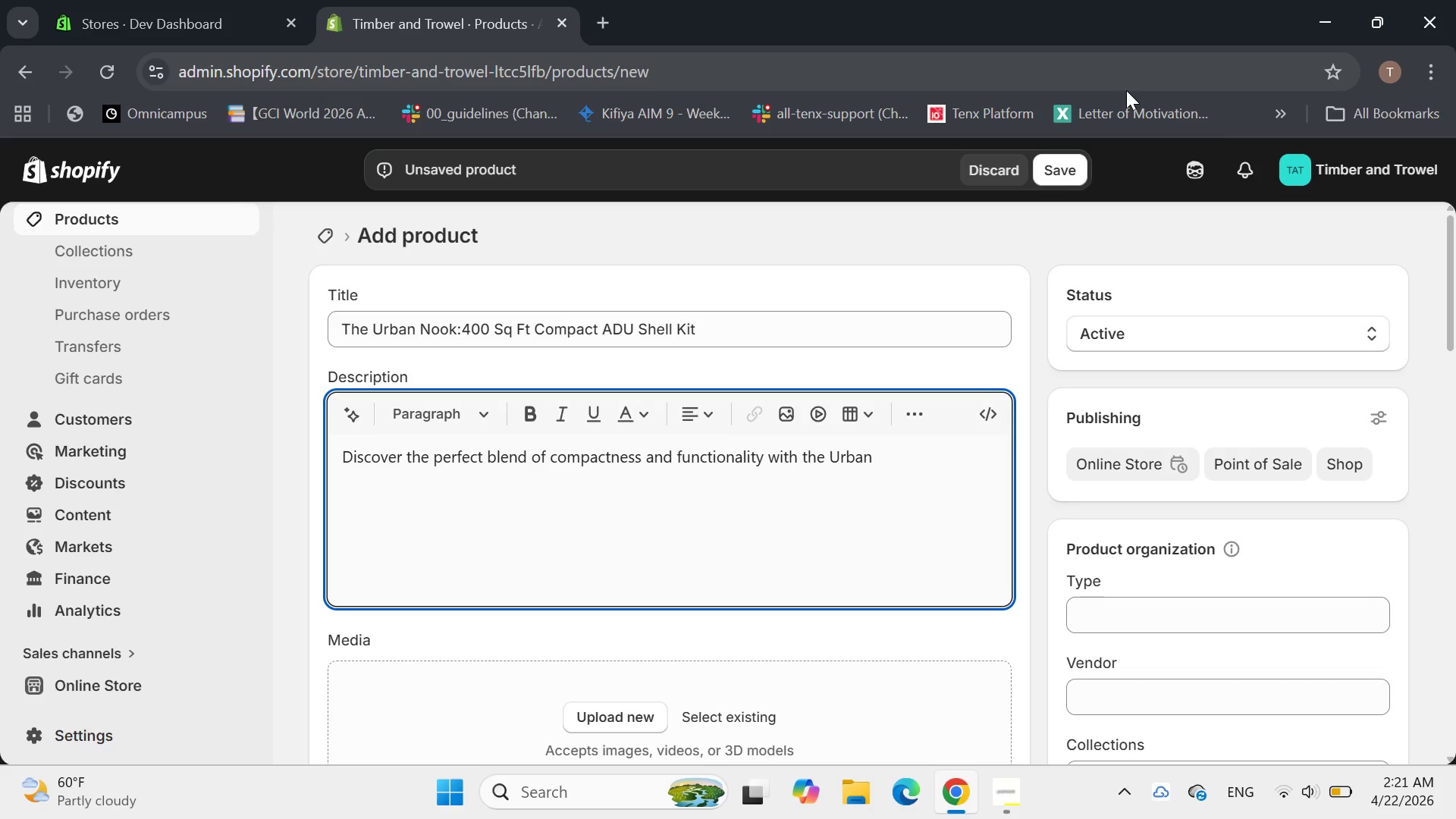 
key(ArrowRight)
 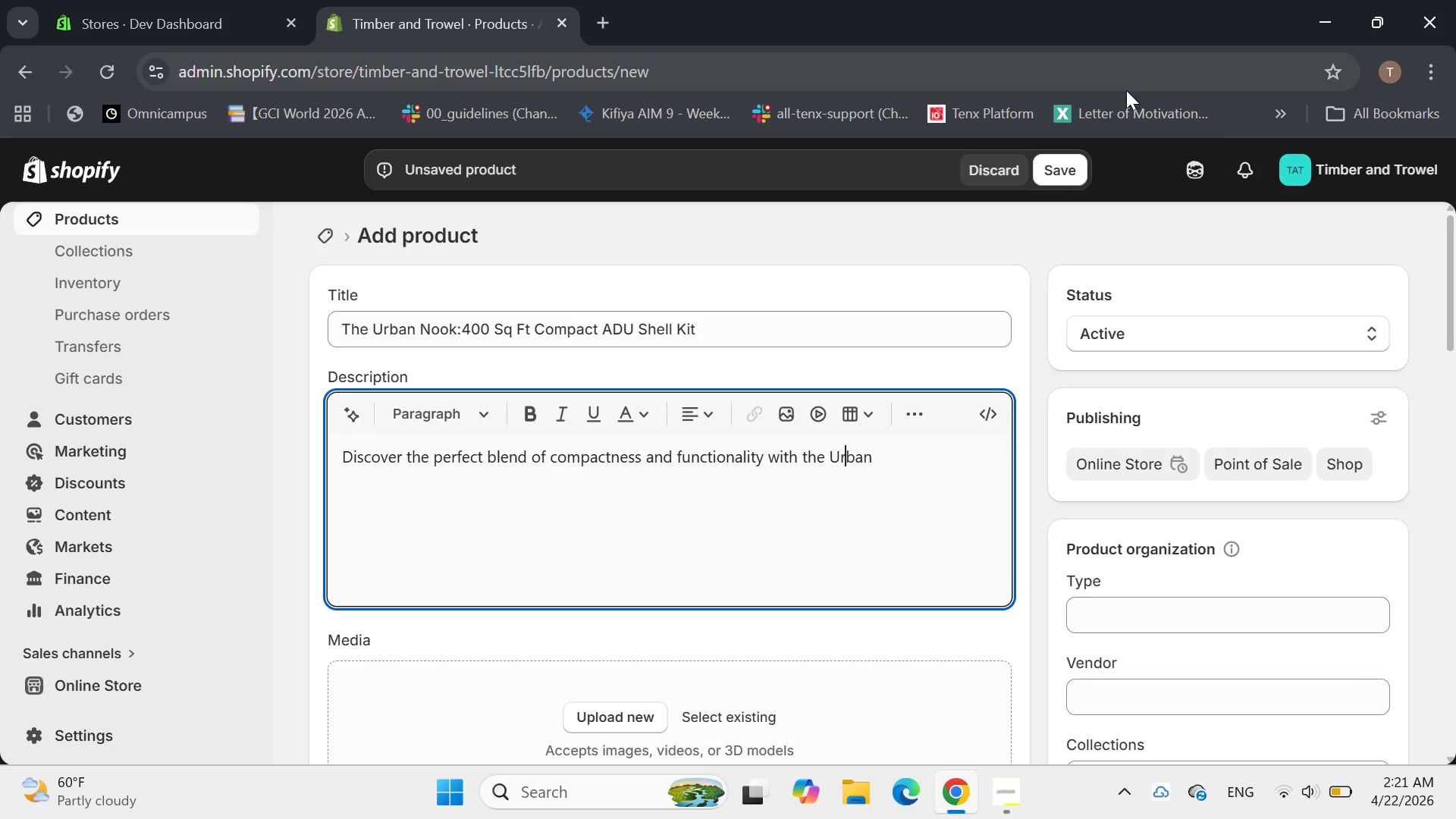 
key(ArrowRight)
 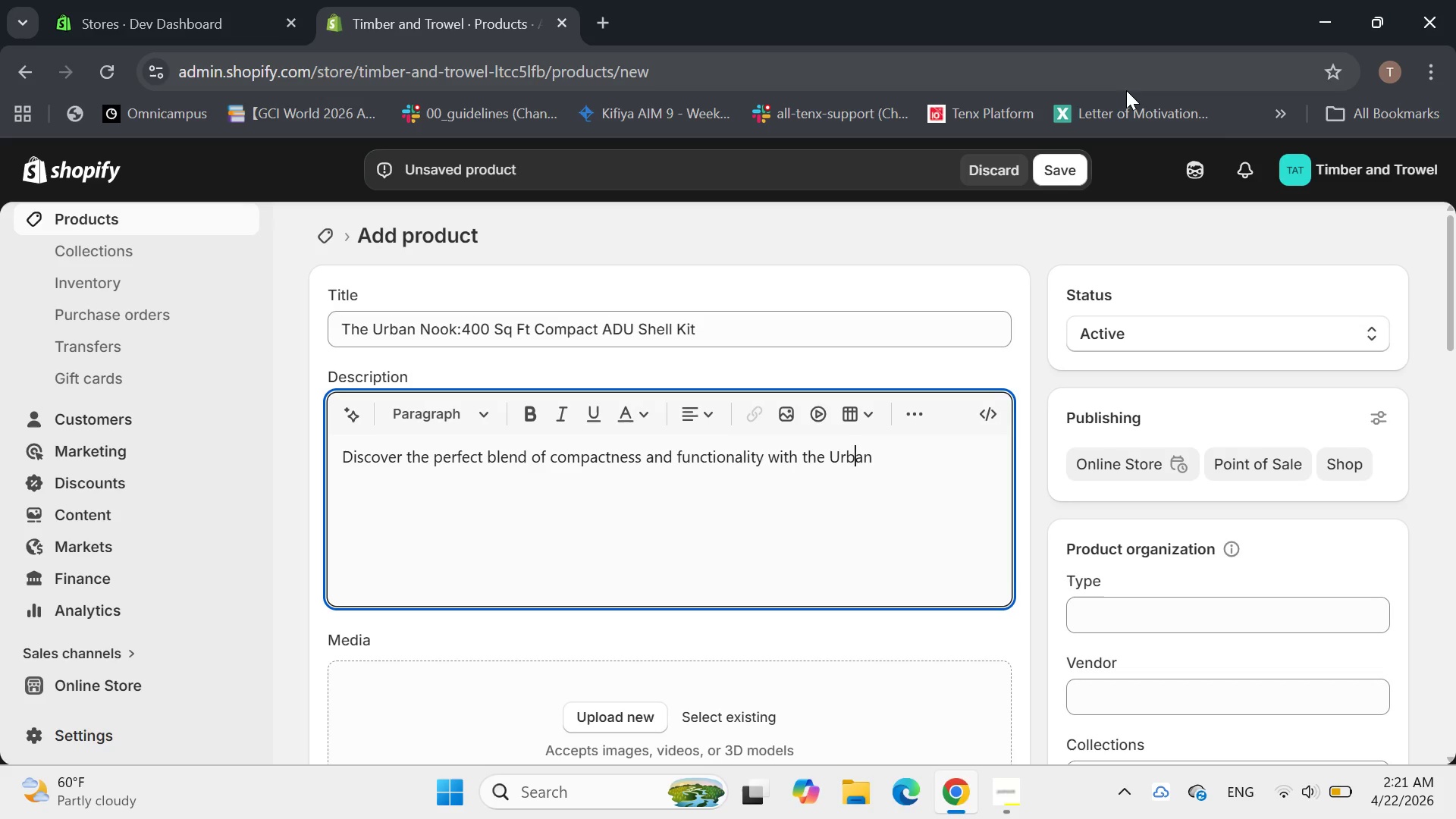 
key(ArrowRight)
 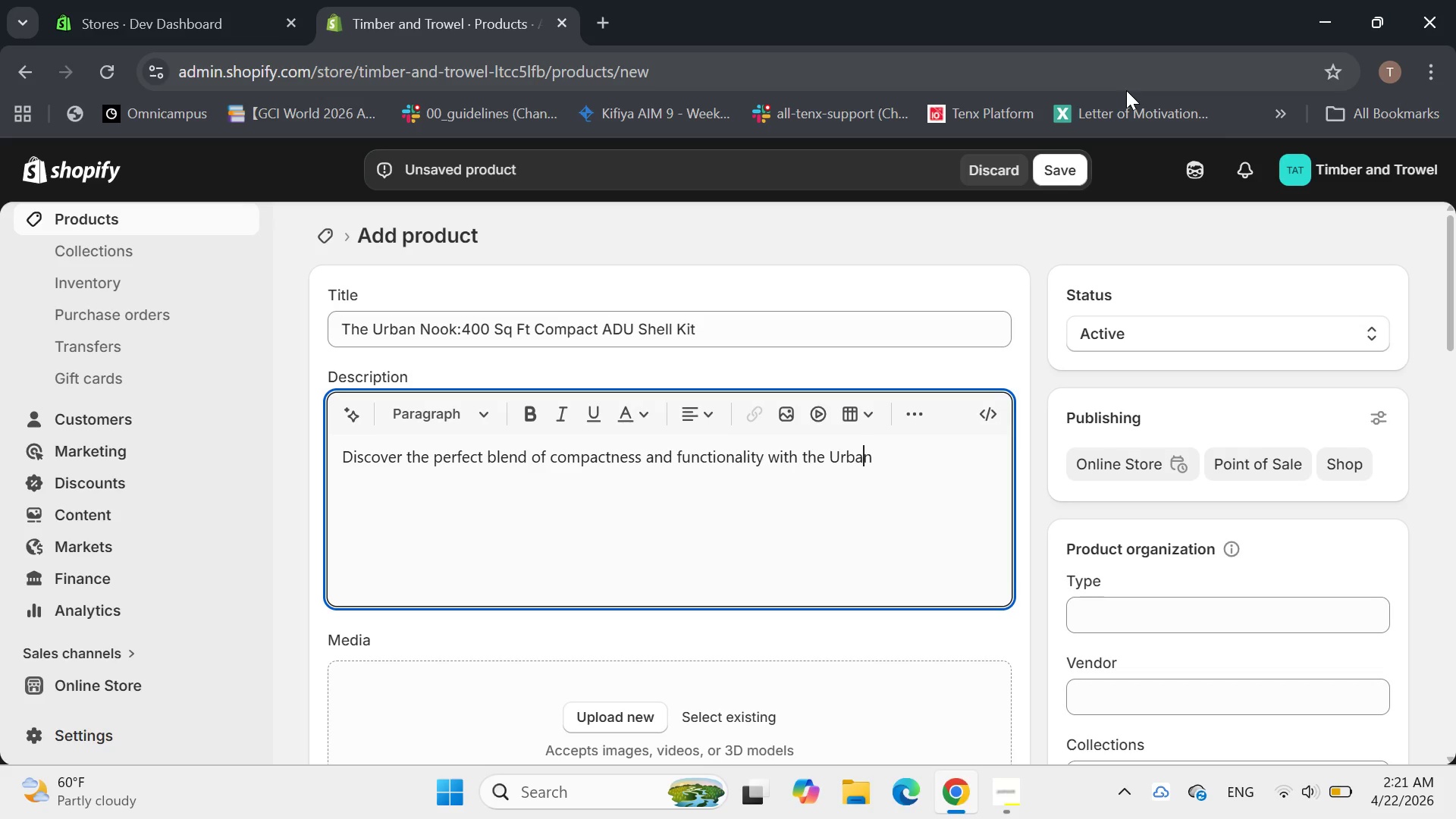 
key(ArrowRight)
 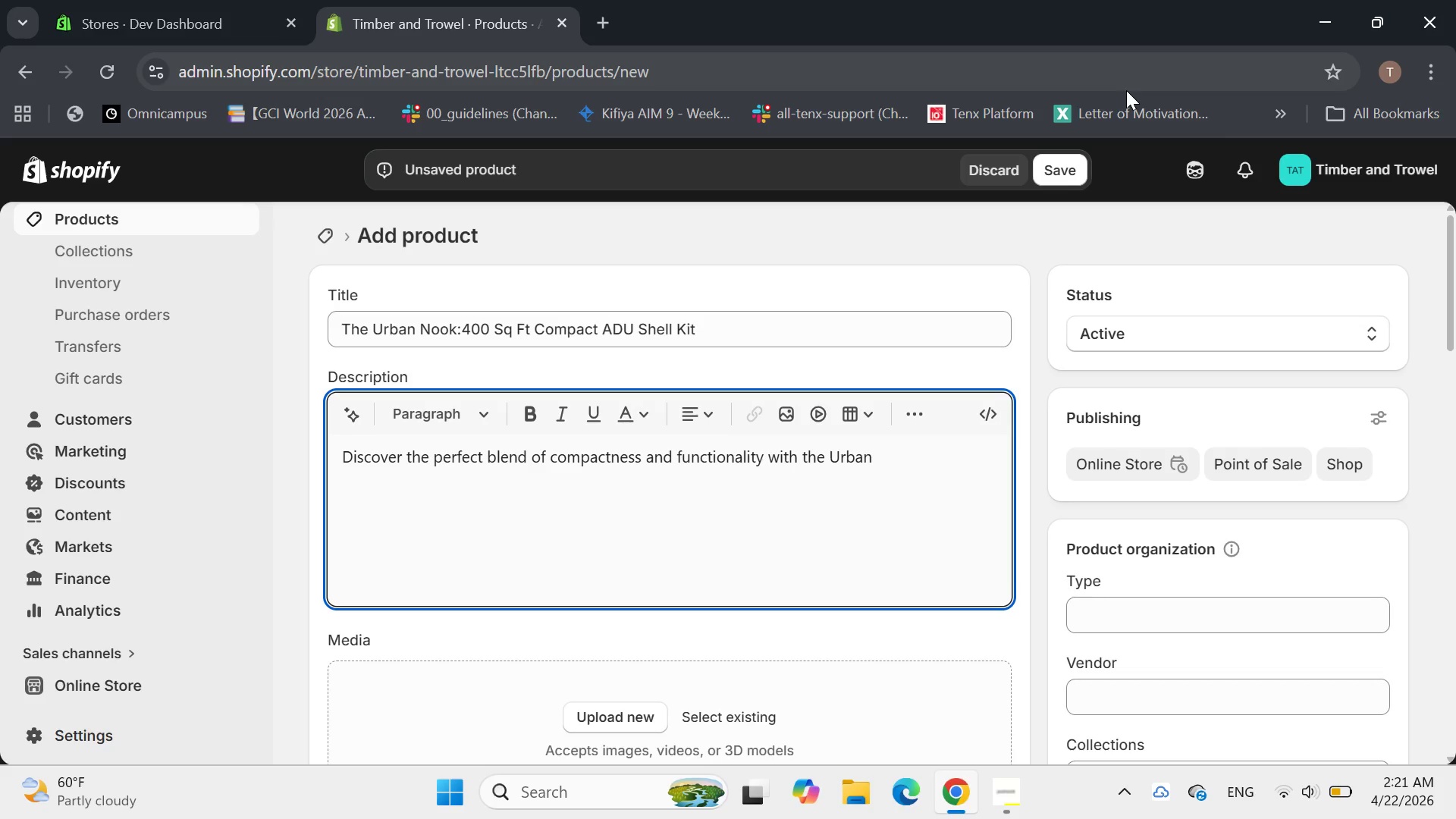 
key(Space)
 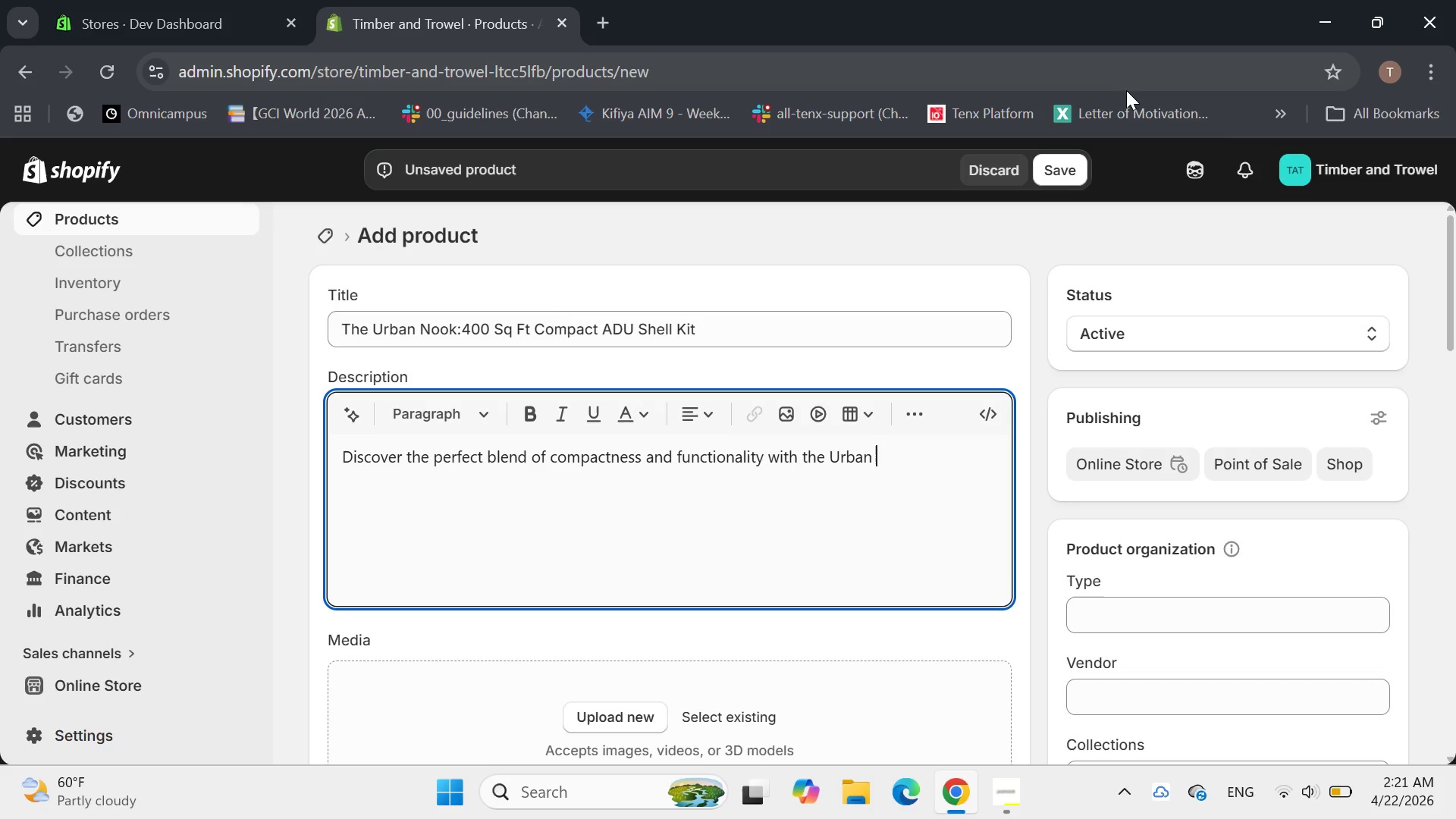 
key(ArrowLeft)
 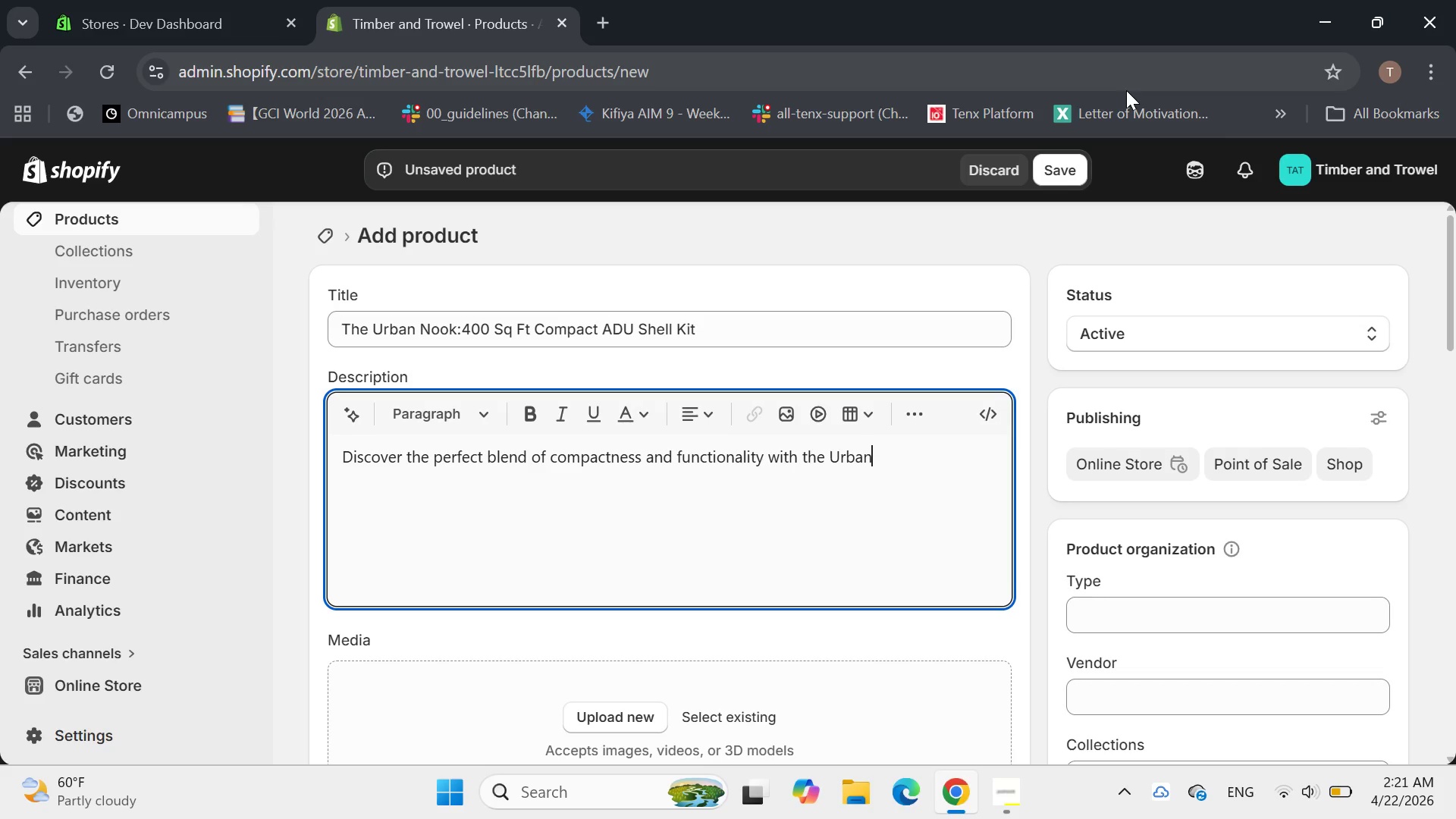 
key(ArrowLeft)
 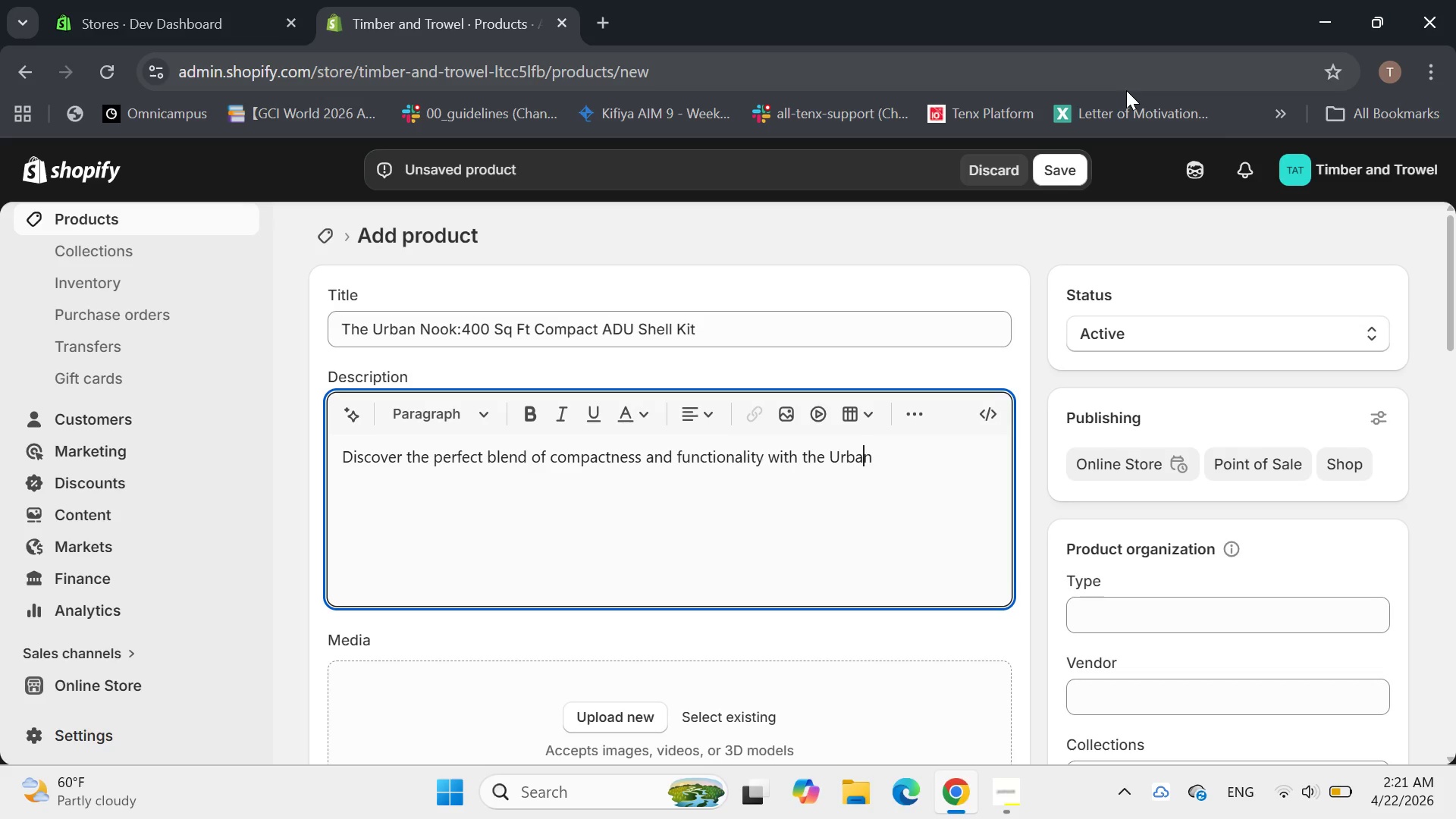 
key(ArrowLeft)
 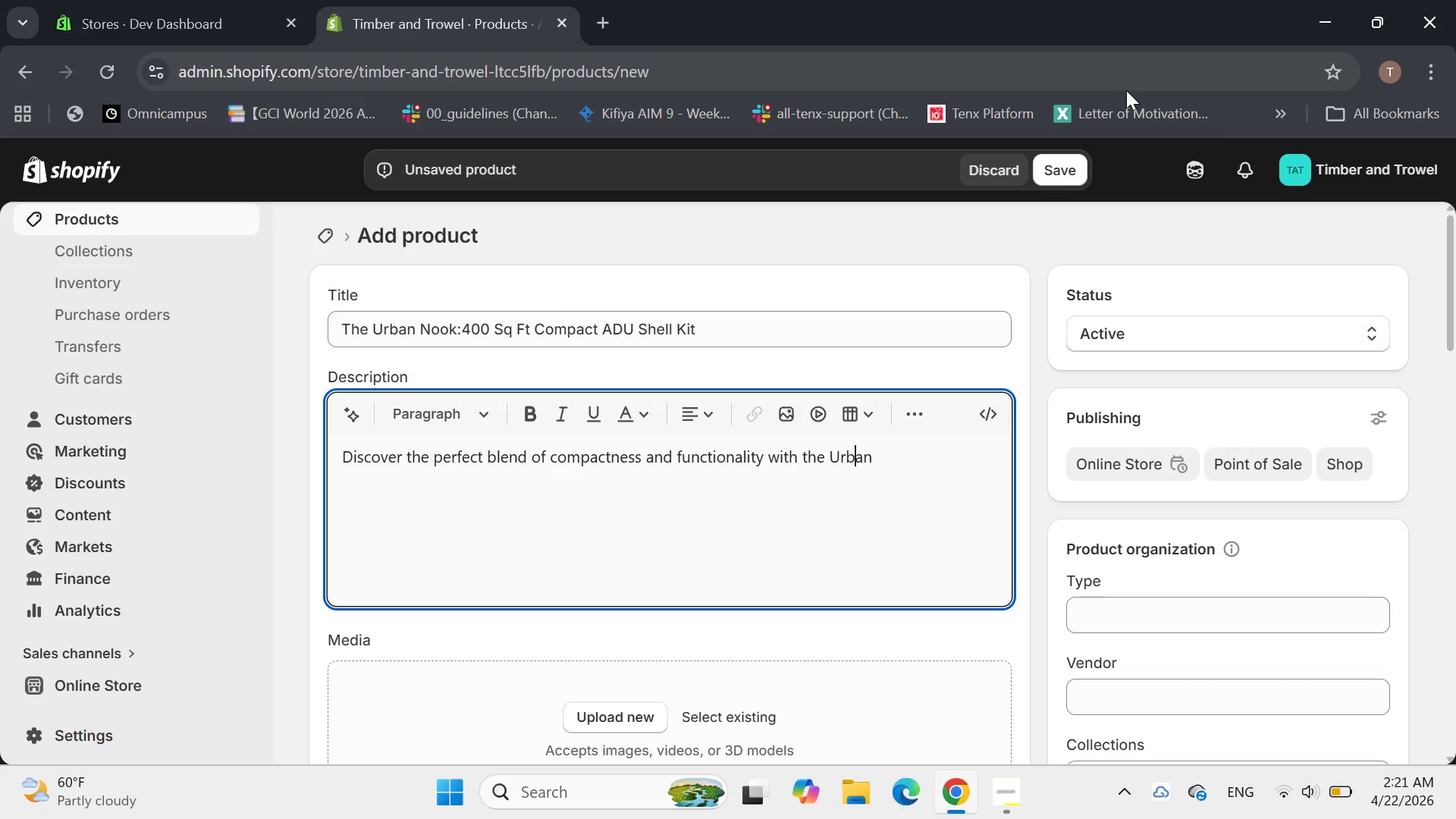 
key(ArrowLeft)
 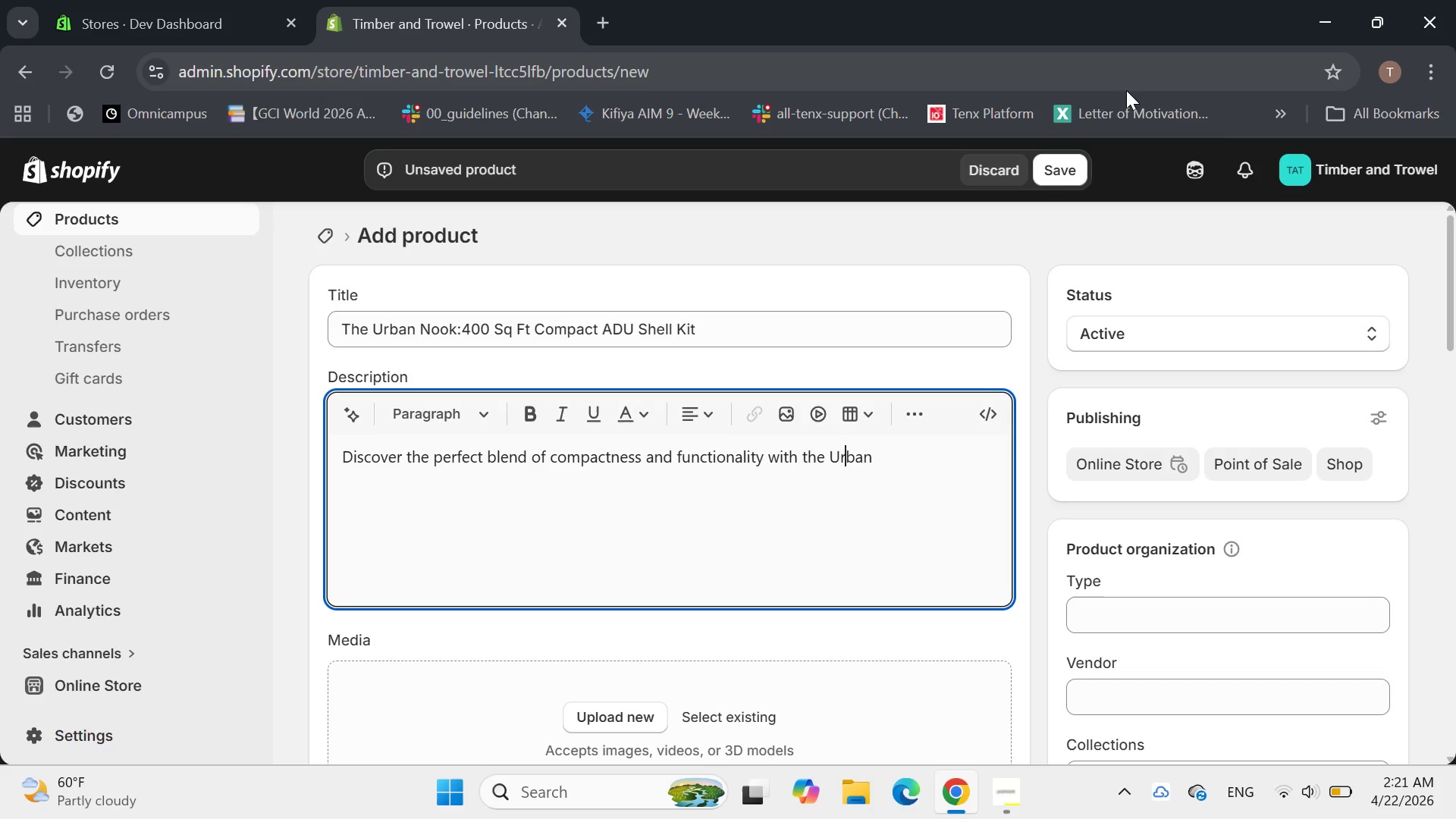 
key(ArrowLeft)
 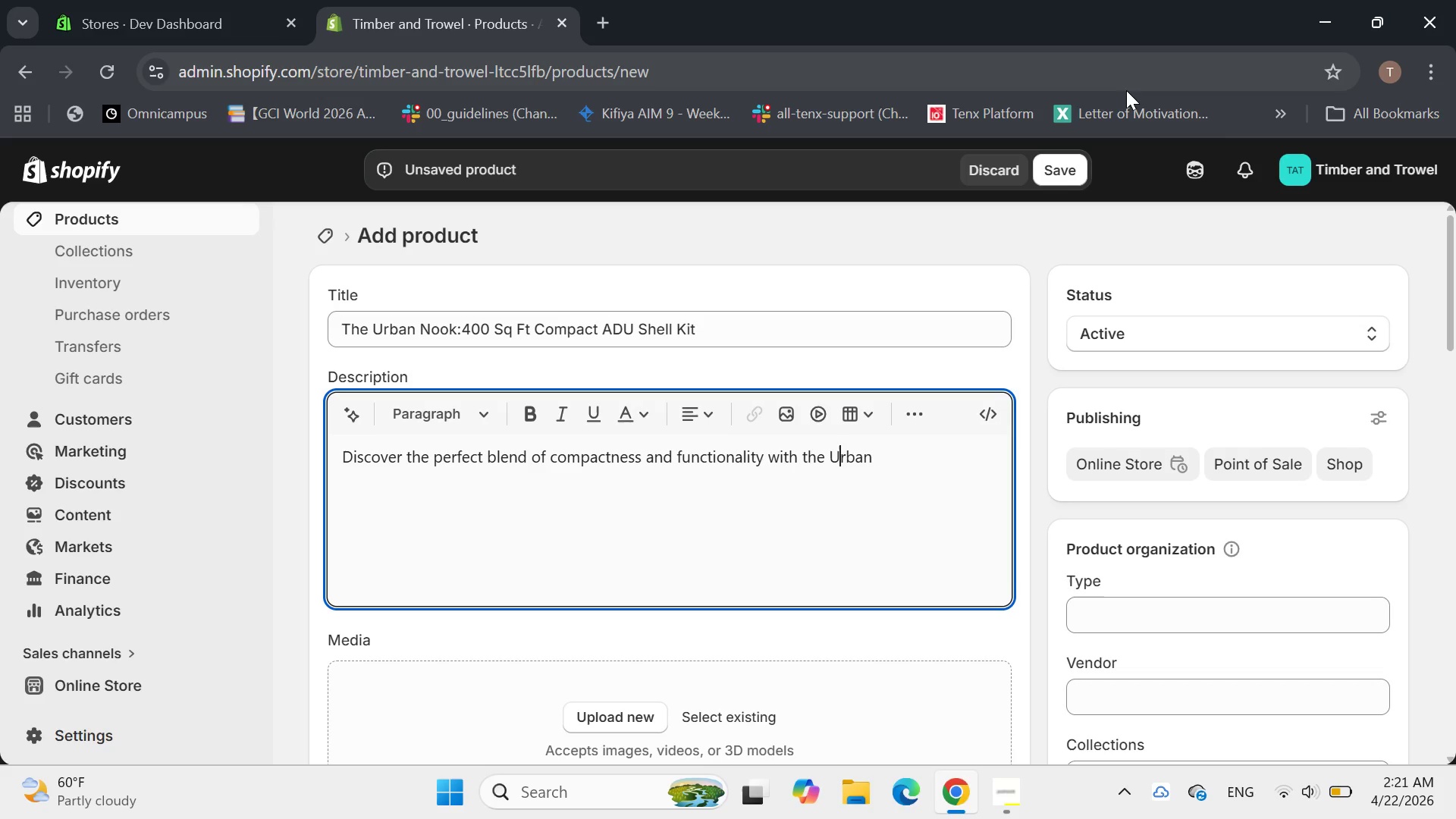 
key(ArrowLeft)
 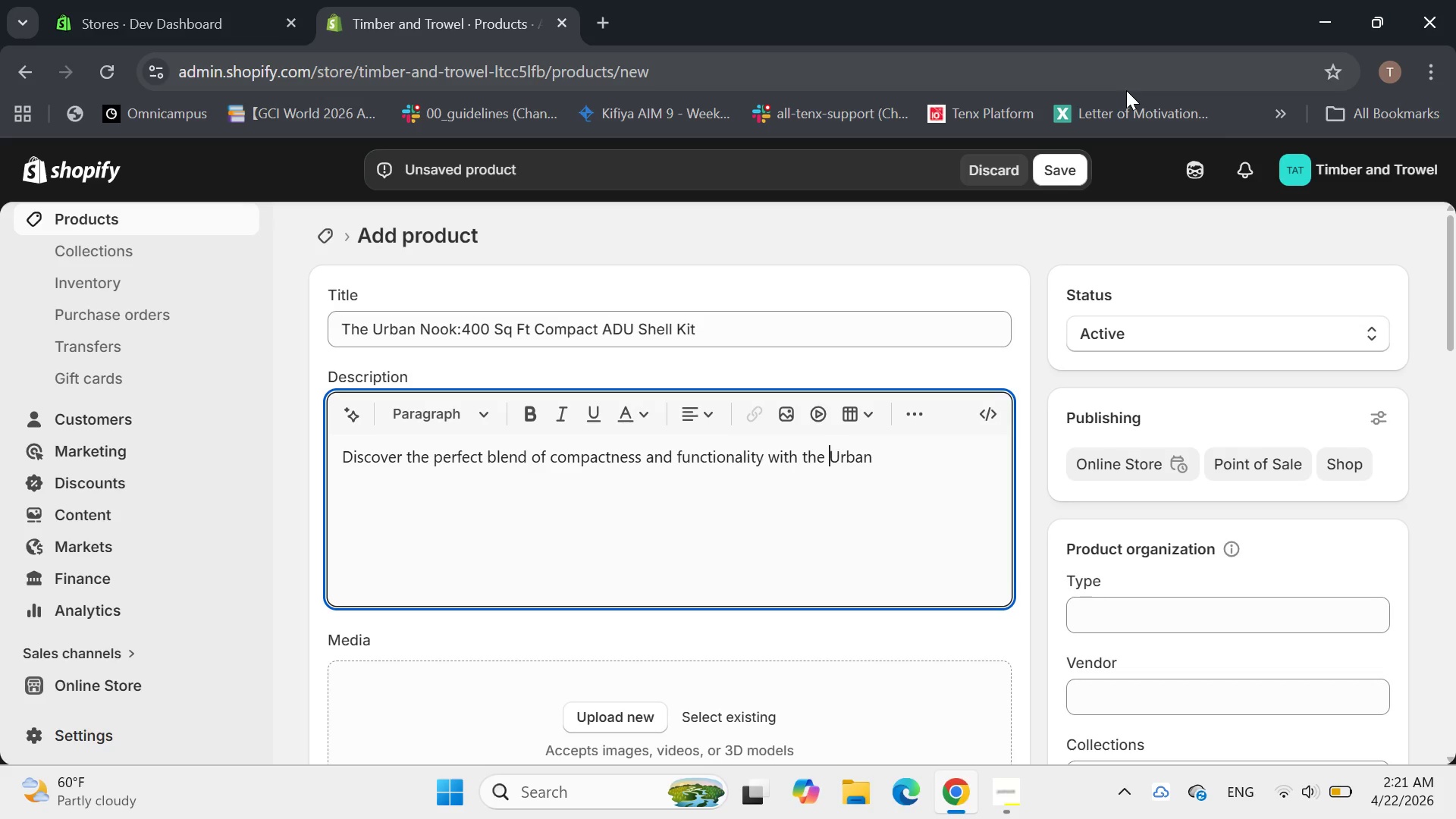 
key(ArrowLeft)
 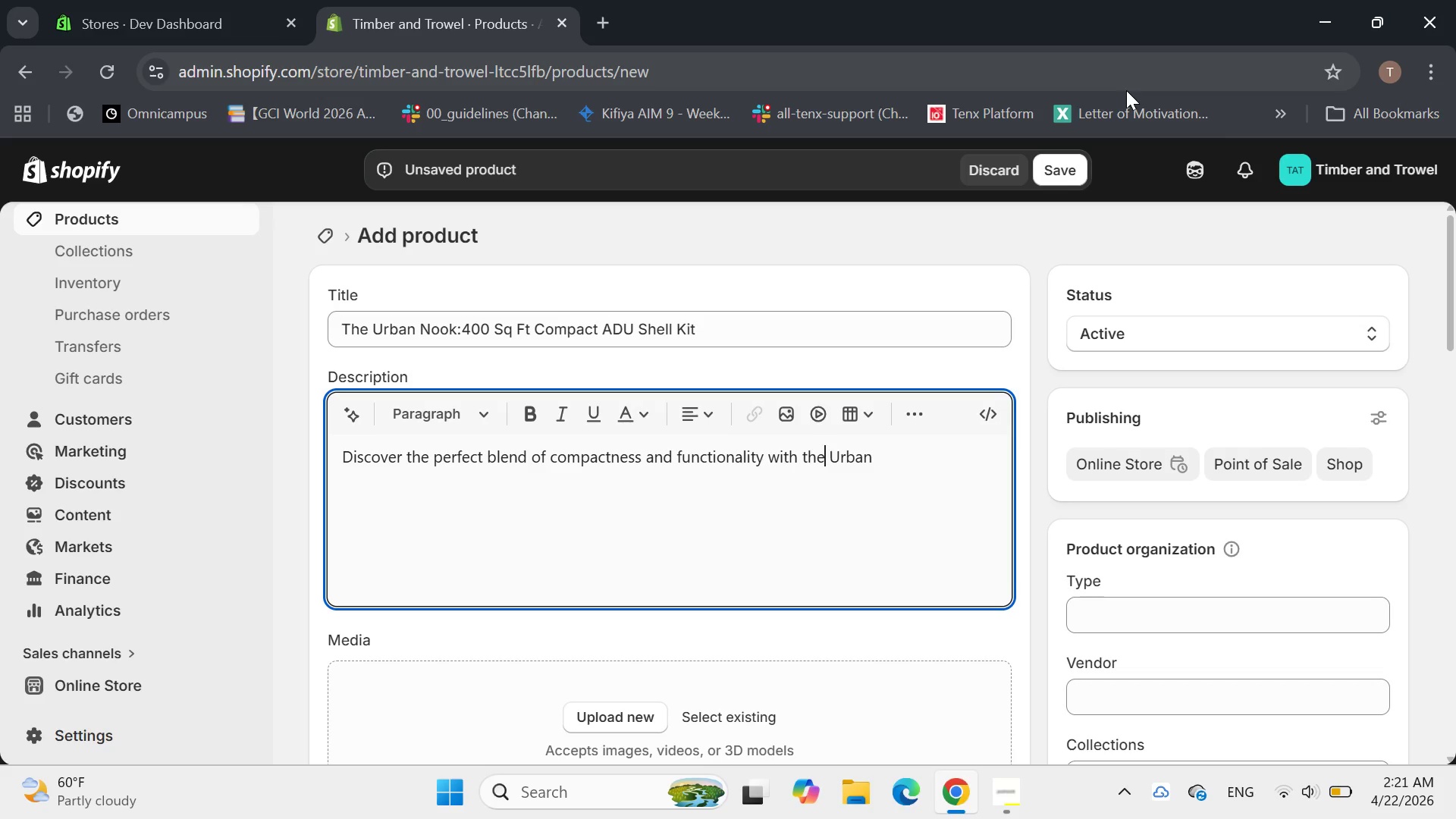 
key(ArrowLeft)
 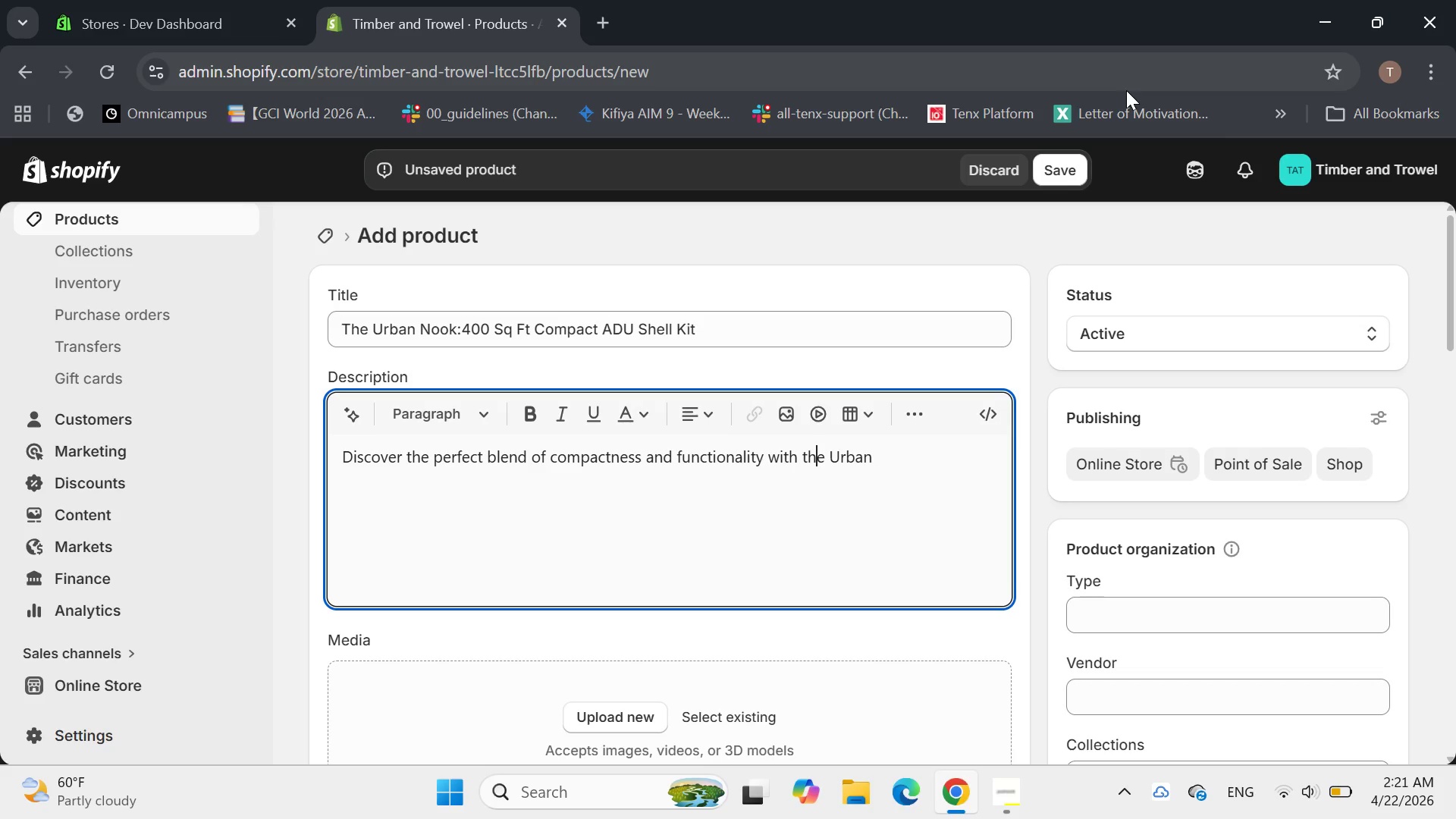 
key(ArrowLeft)
 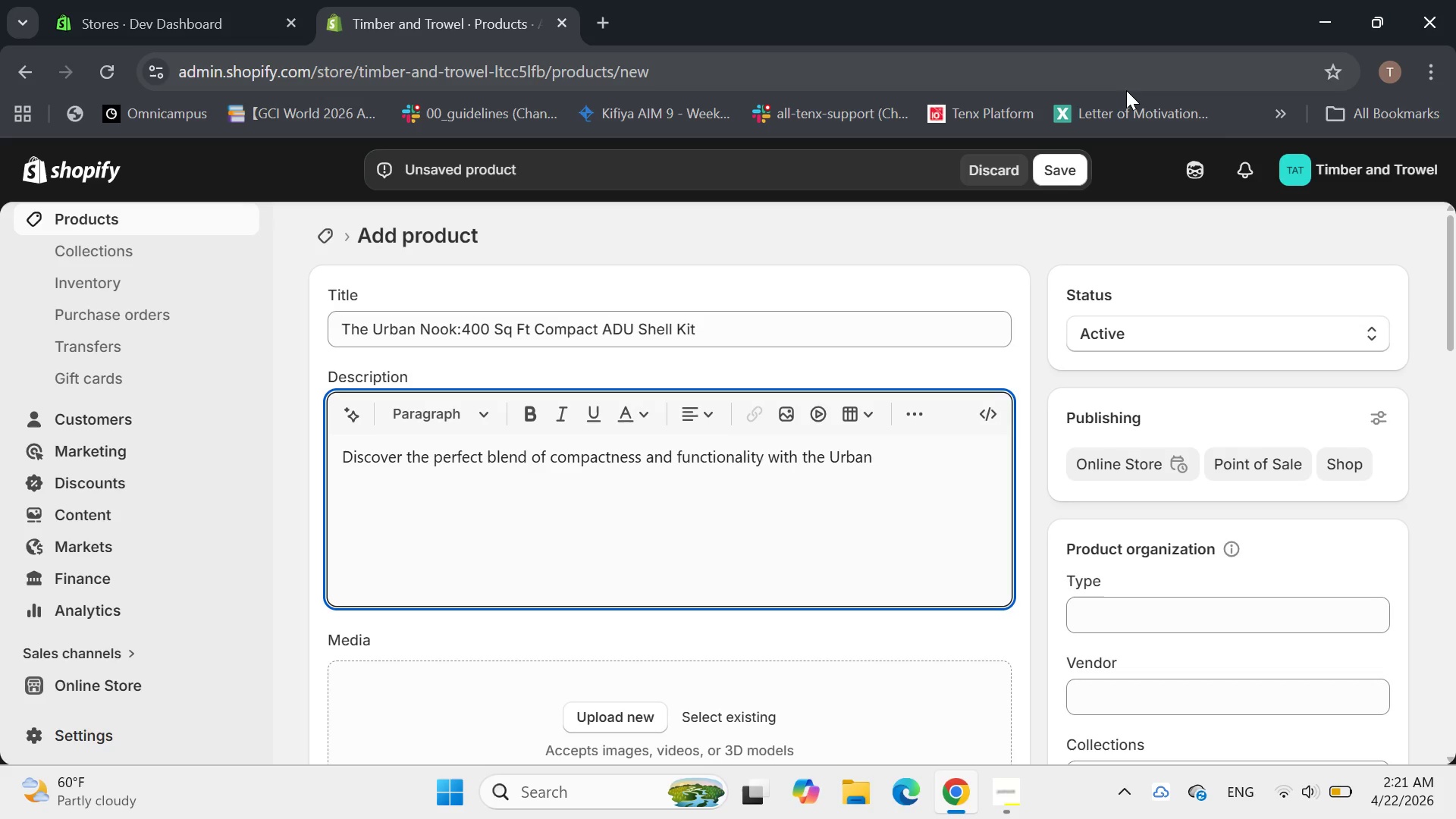 
key(Backspace)
type(T)
key(Backspace)
type(Nook, our 400 sf)
key(Backspace)
type(q ft )
 